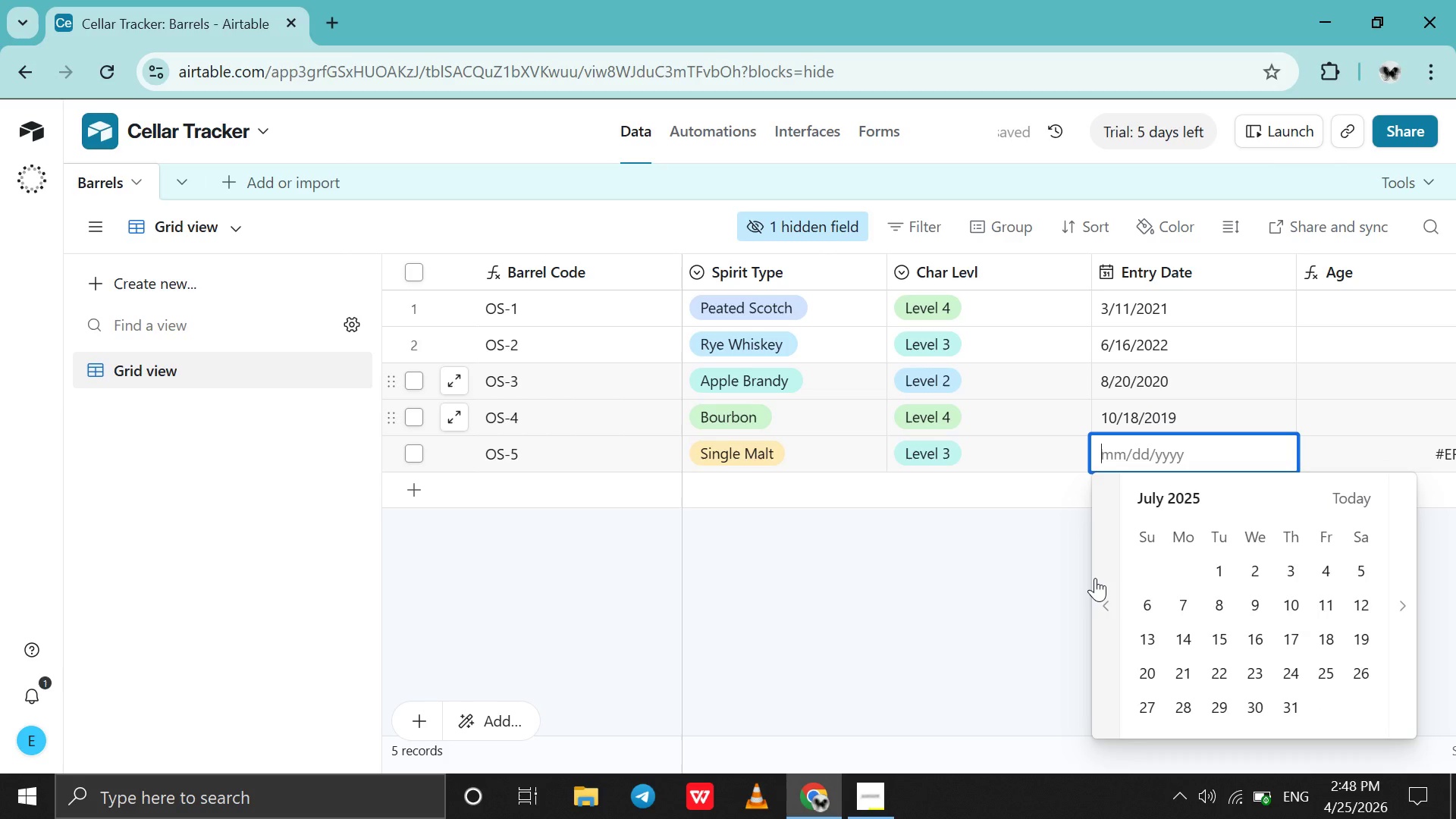 
triple_click([1095, 578])
 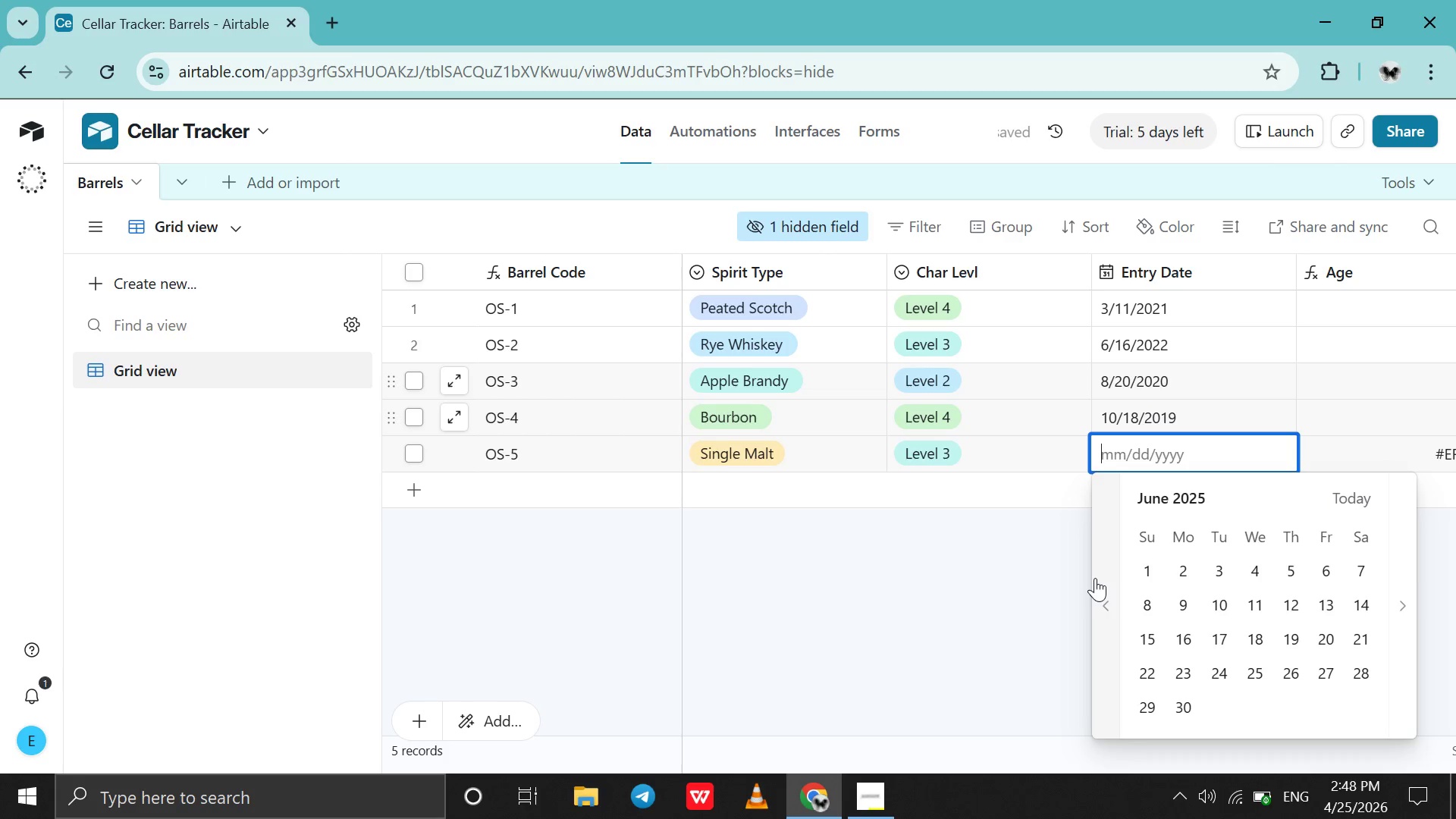 
triple_click([1095, 578])
 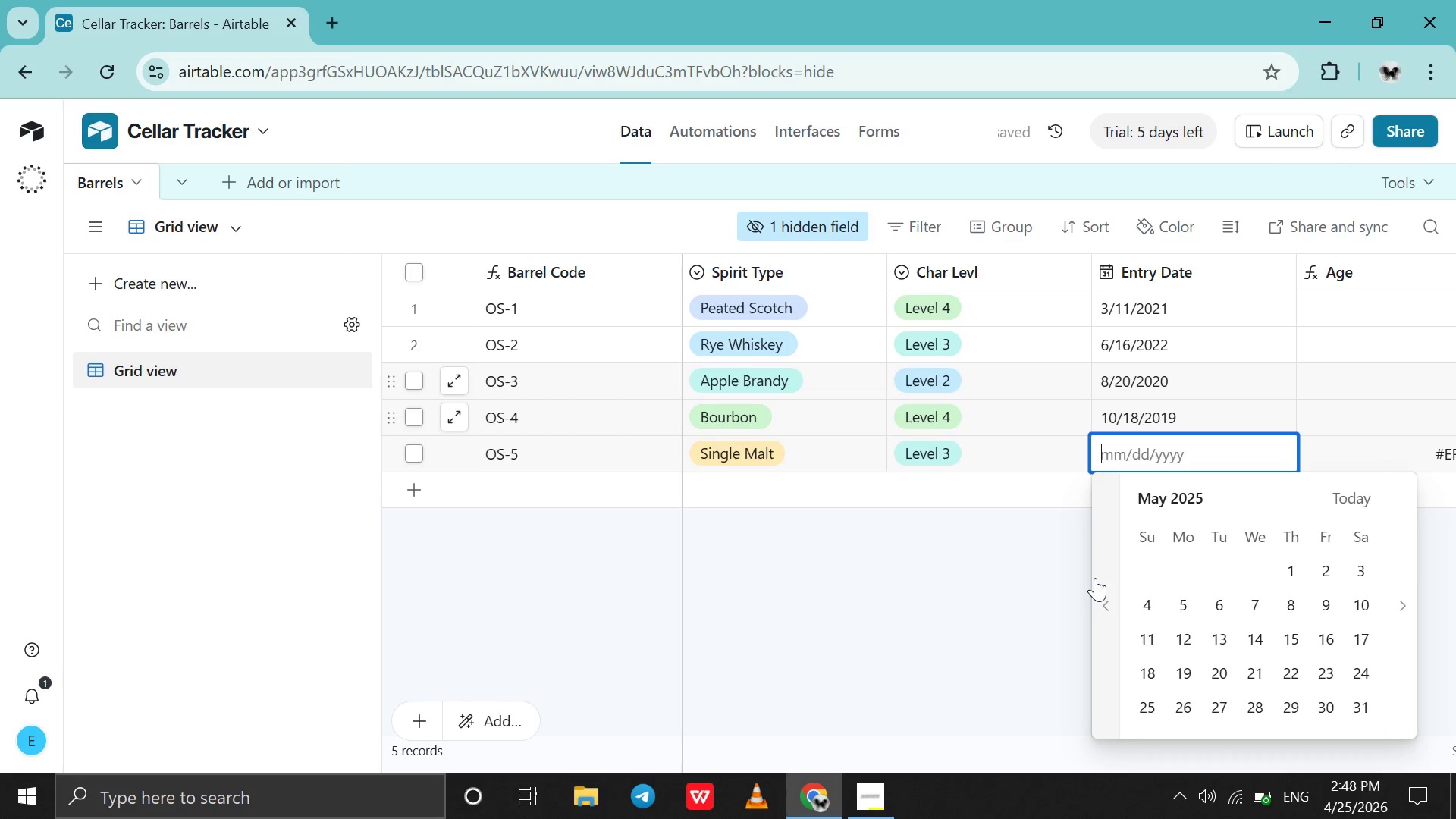 
triple_click([1095, 578])
 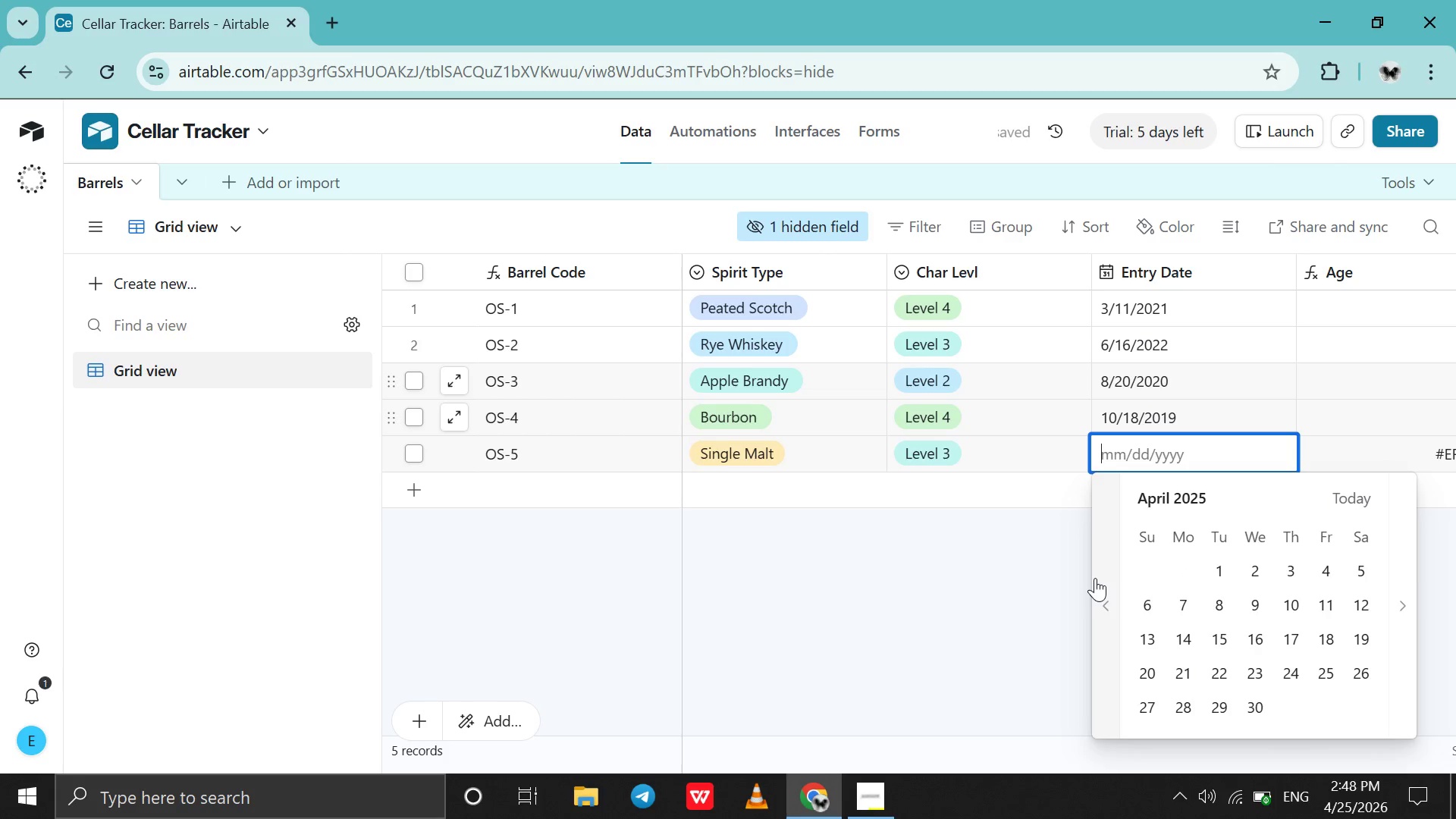 
triple_click([1095, 578])
 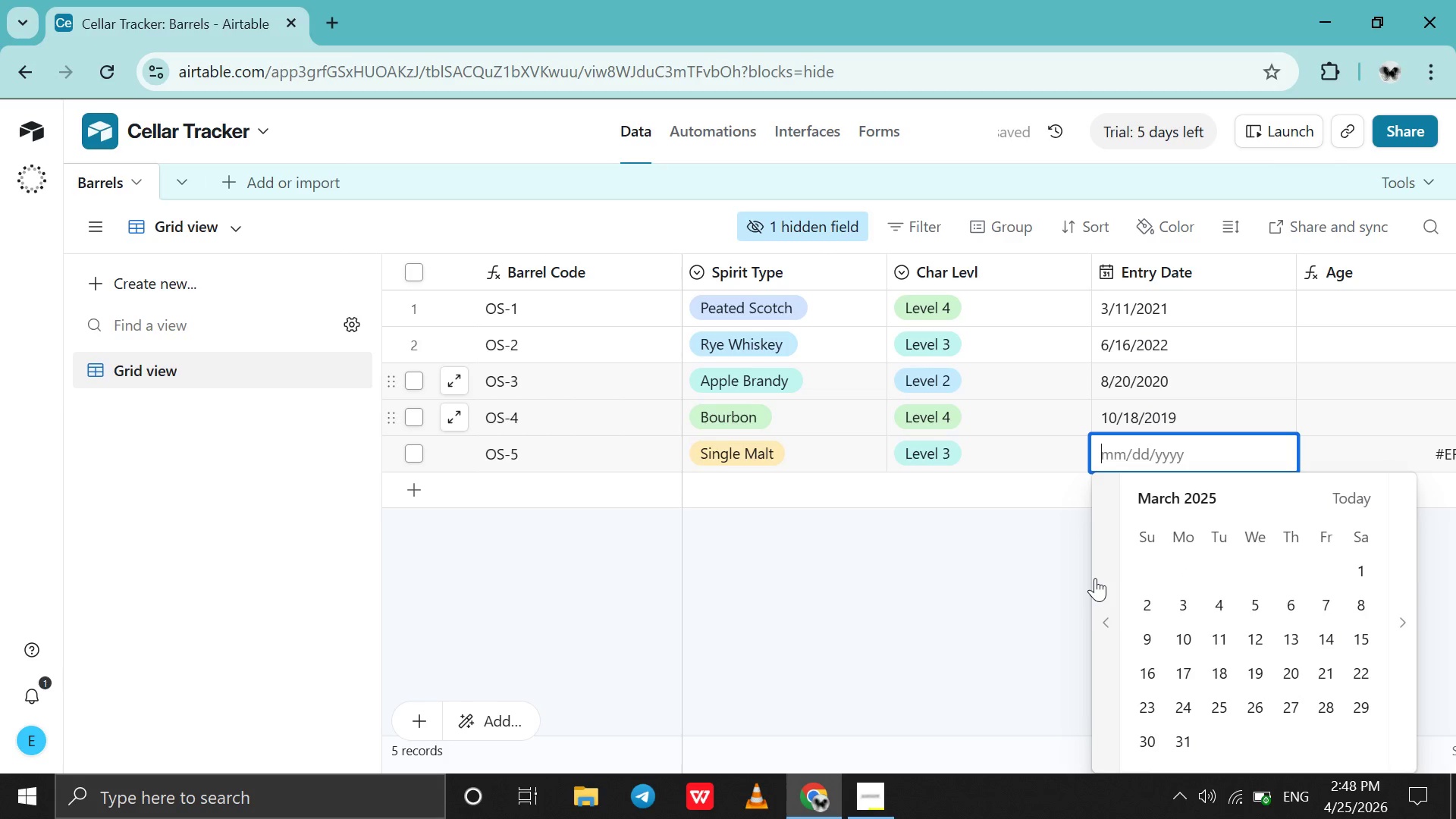 
triple_click([1095, 578])
 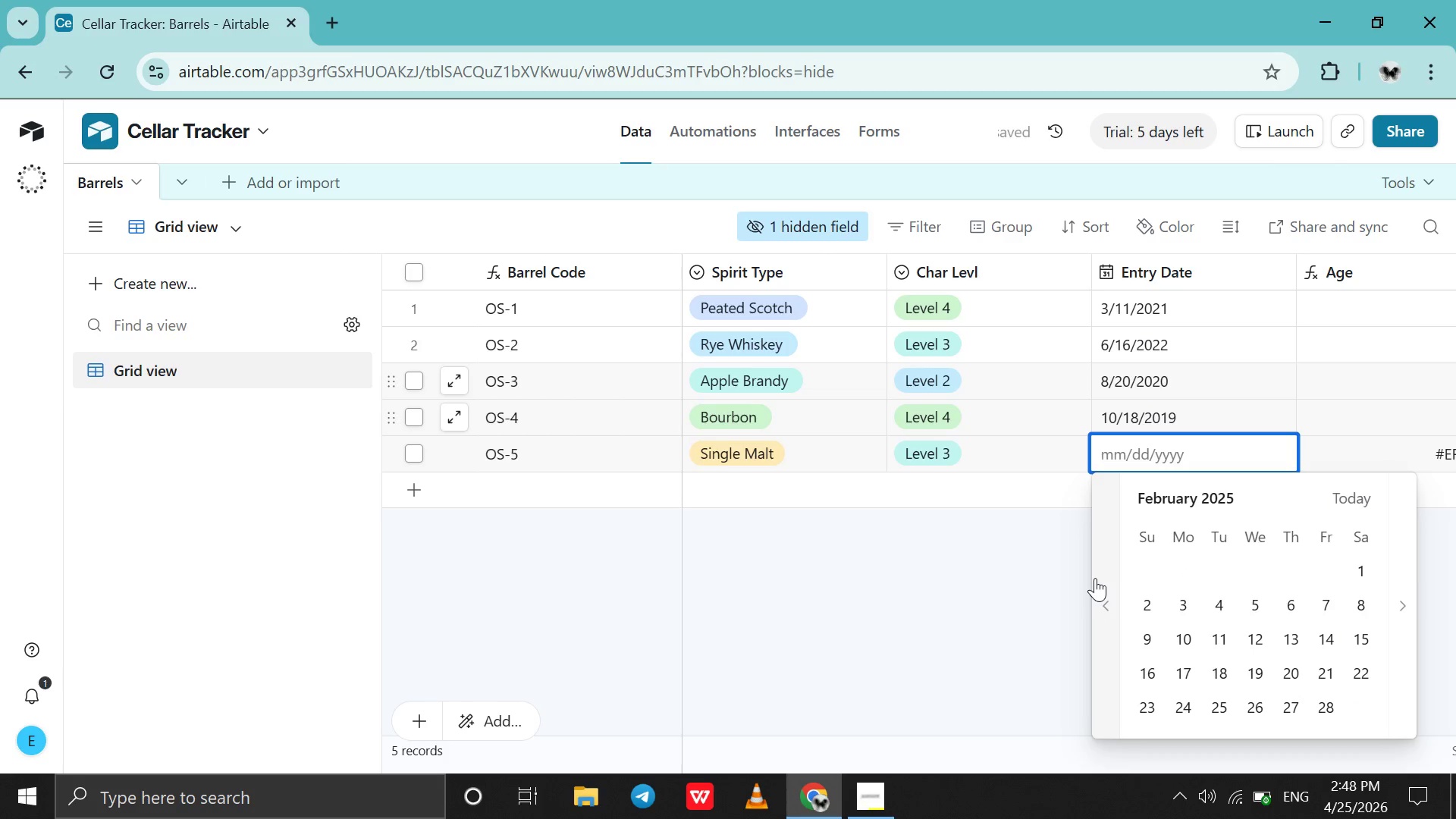 
triple_click([1095, 578])
 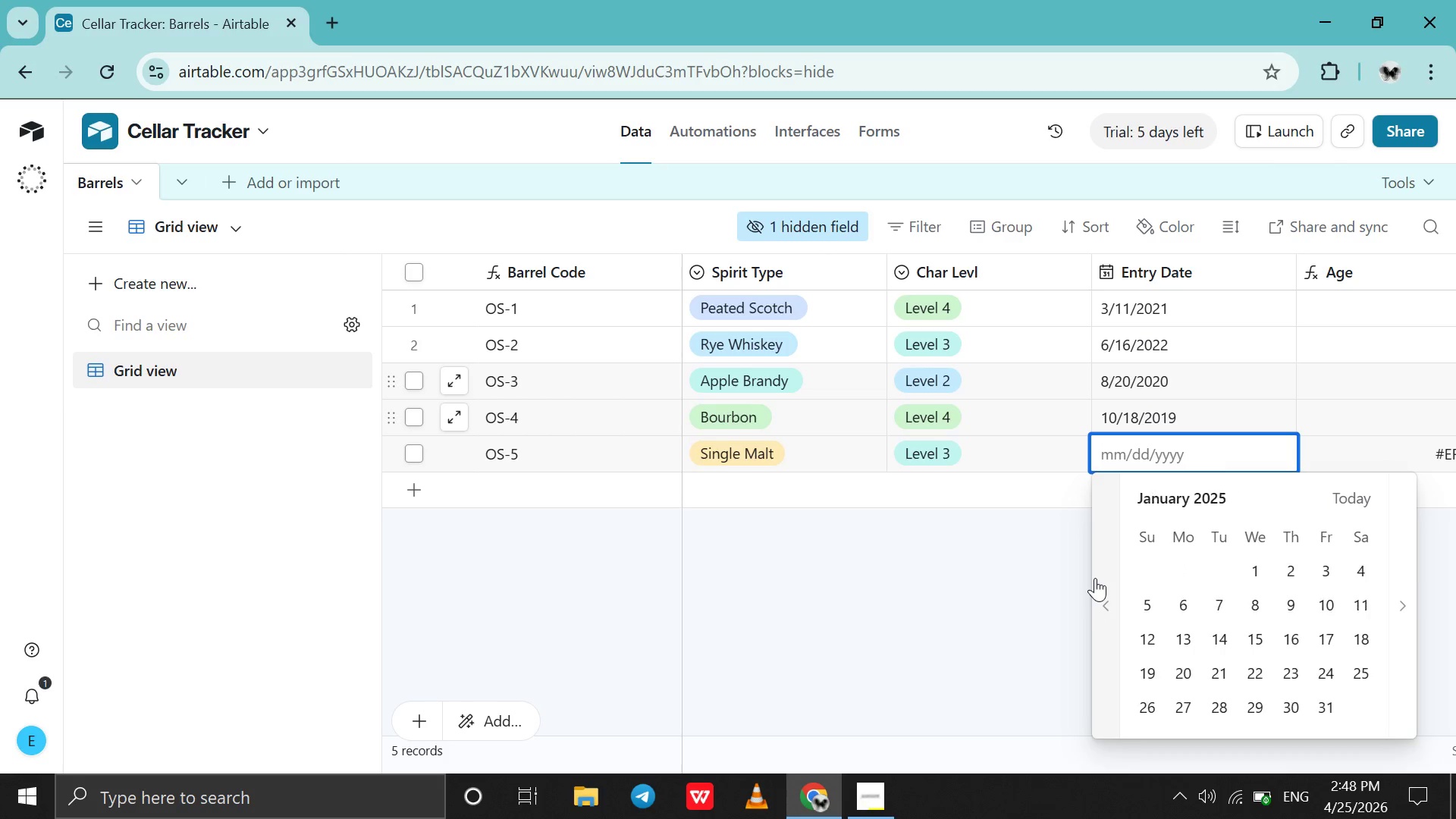 
triple_click([1095, 578])
 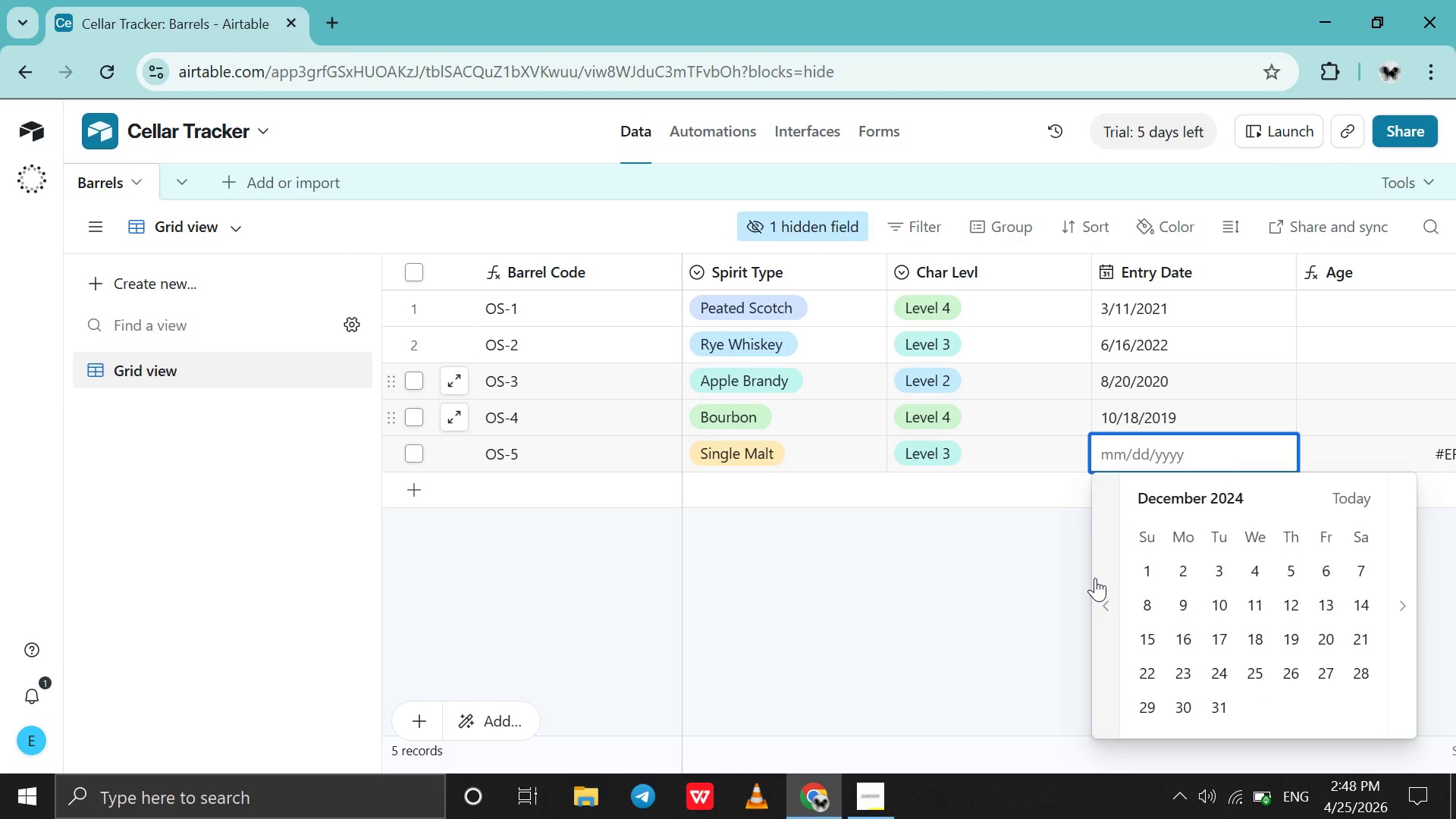 
triple_click([1095, 578])
 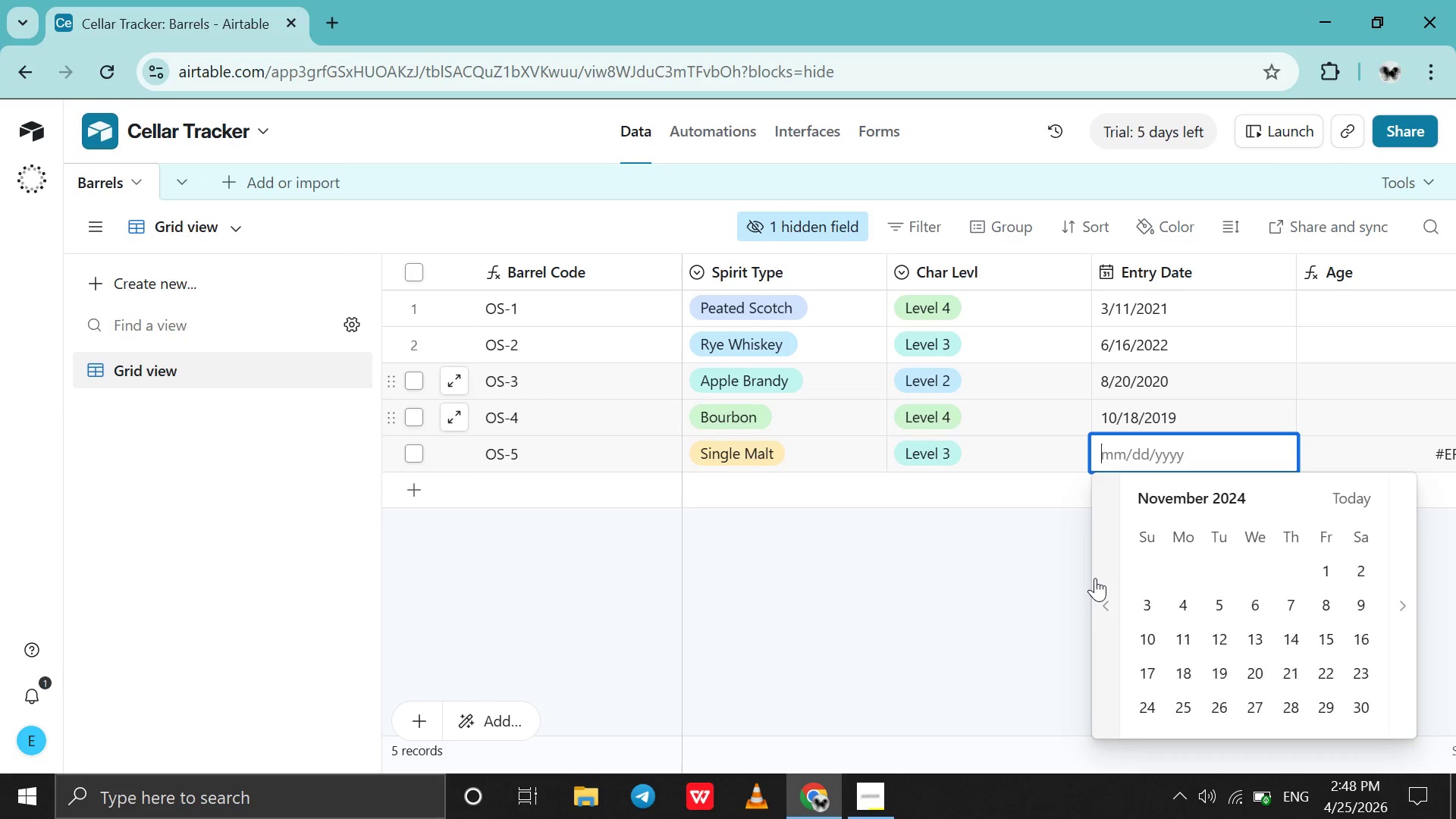 
triple_click([1095, 578])
 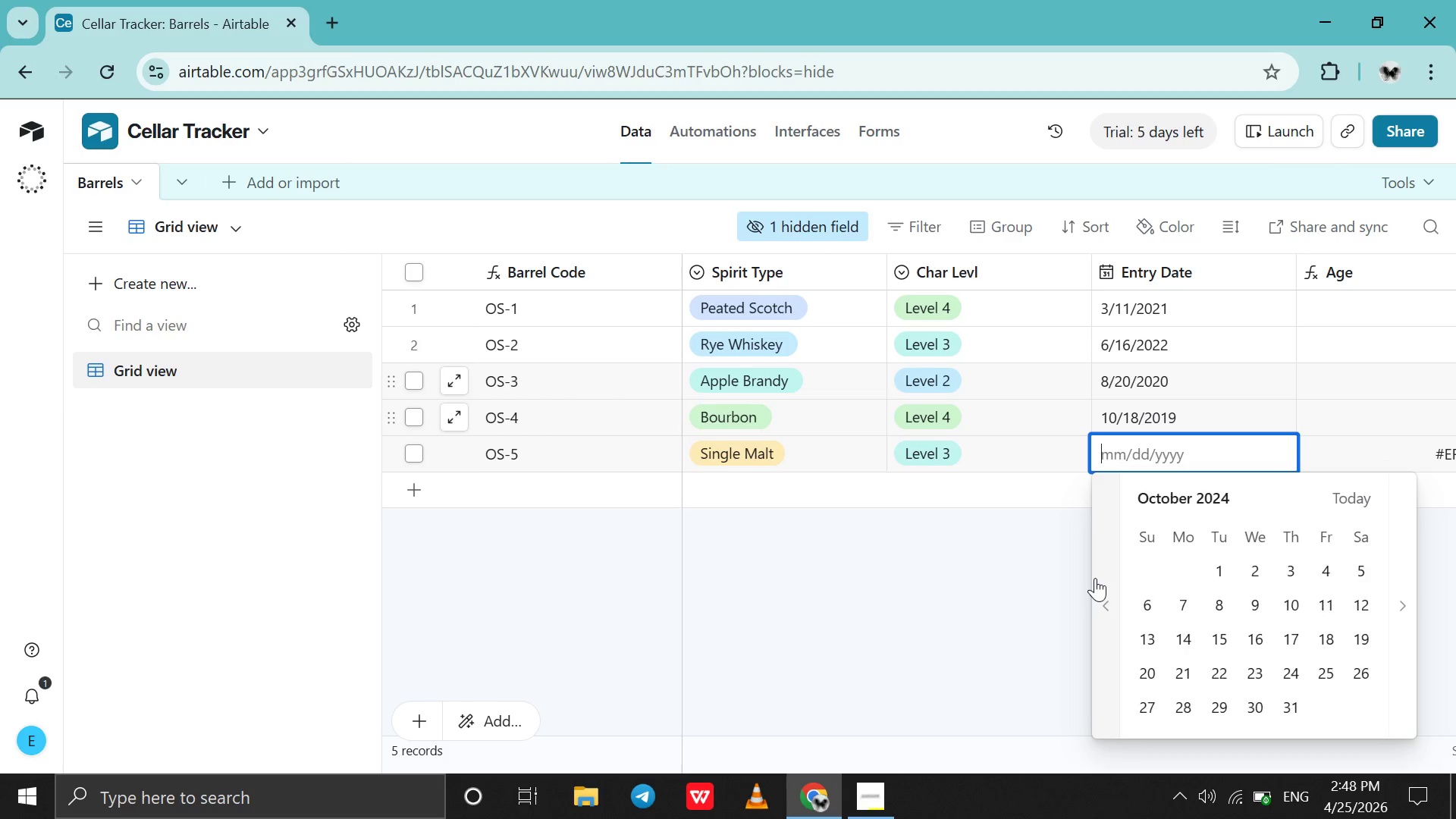 
triple_click([1095, 578])
 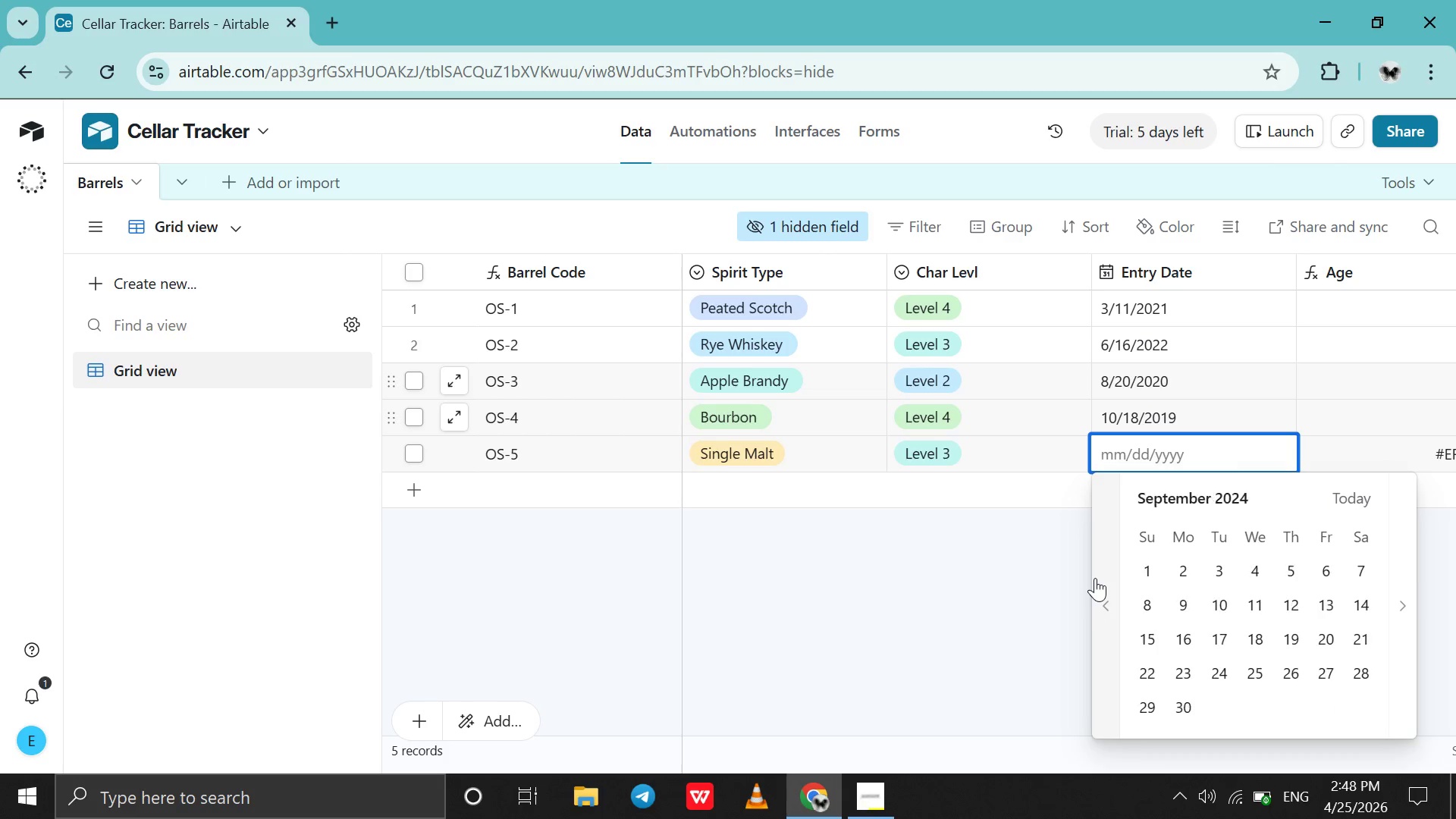 
triple_click([1095, 578])
 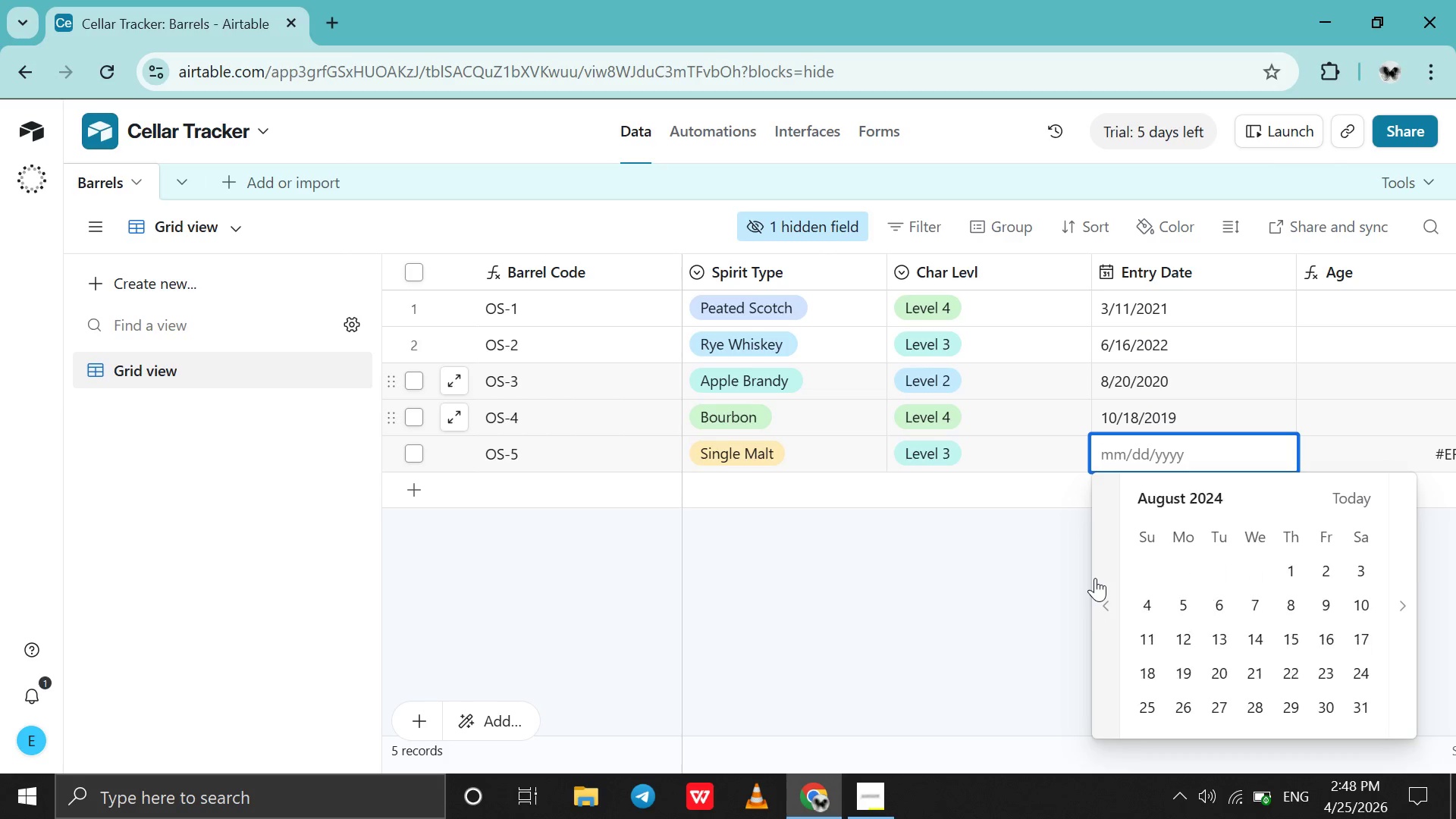 
triple_click([1095, 578])
 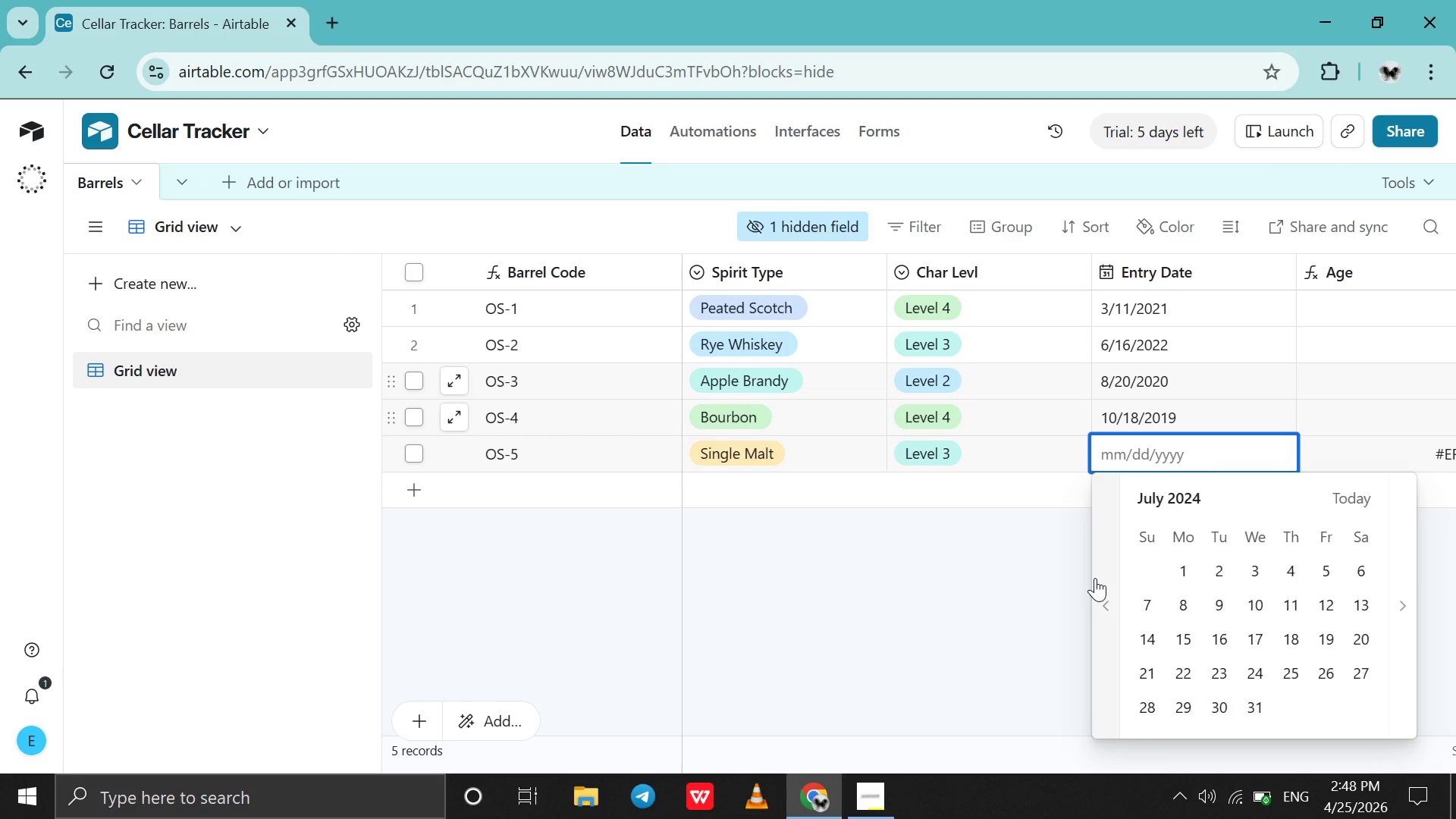 
triple_click([1095, 578])
 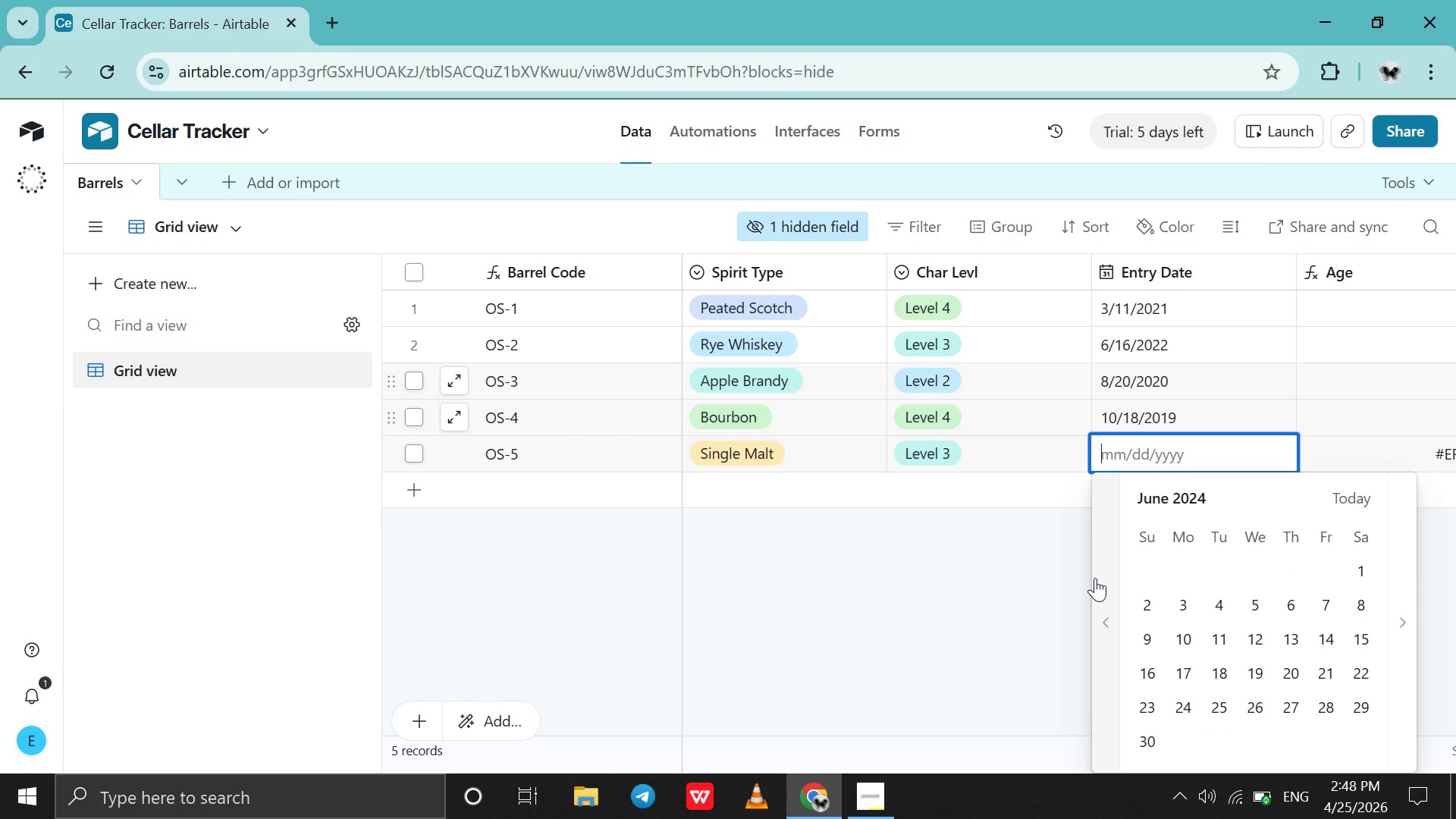 
triple_click([1095, 578])
 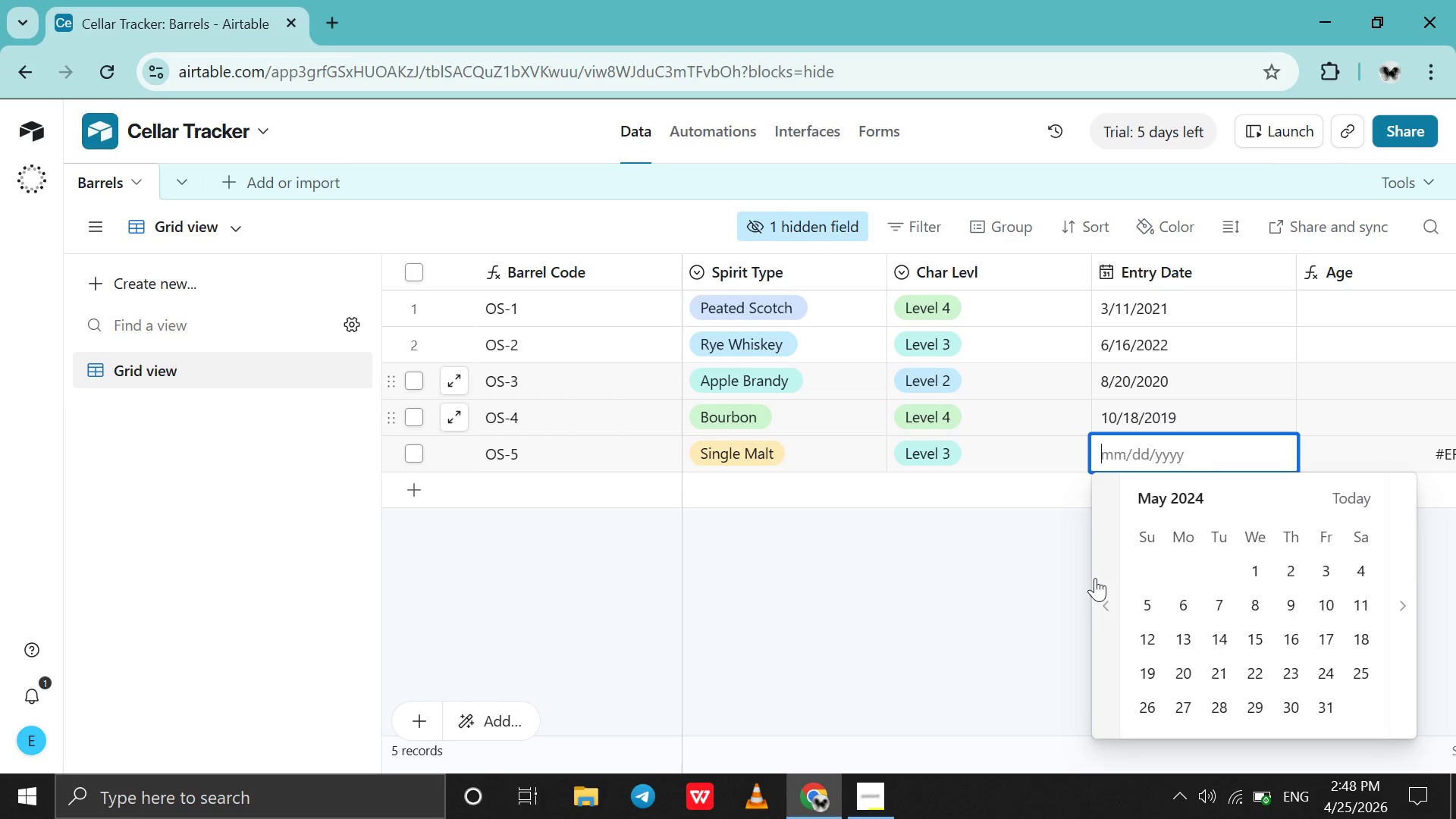 
triple_click([1095, 578])
 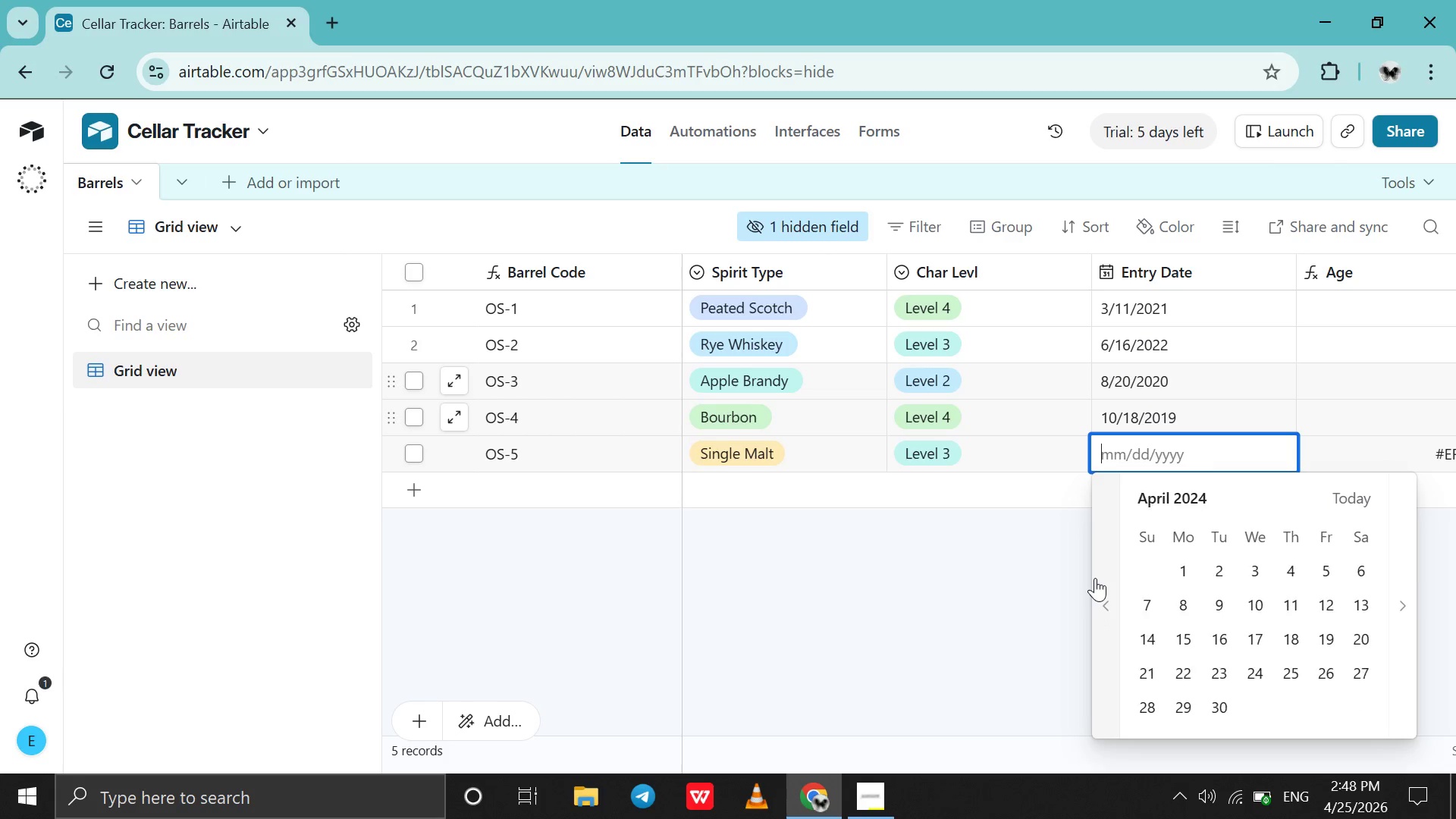 
triple_click([1095, 578])
 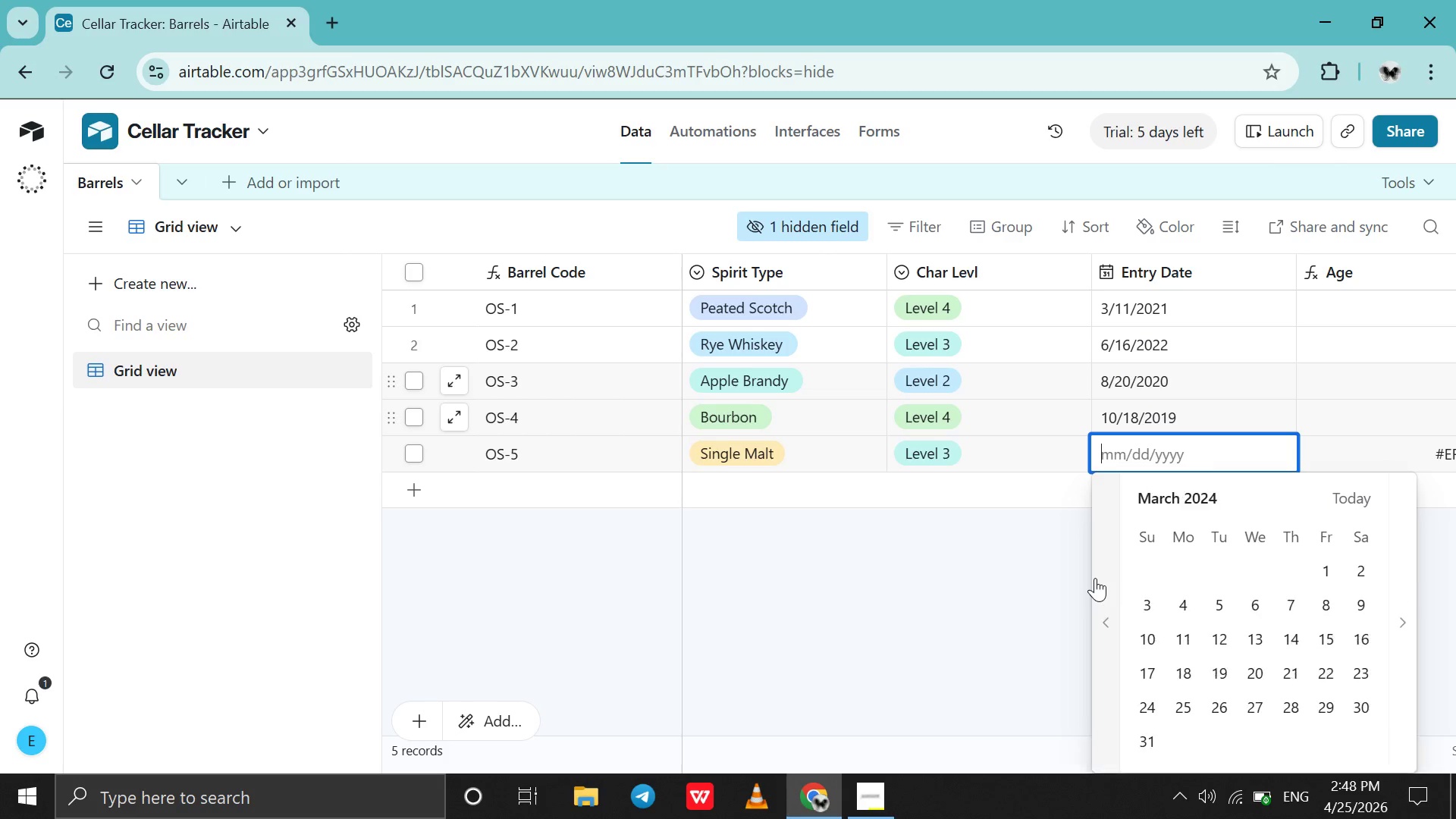 
triple_click([1095, 578])
 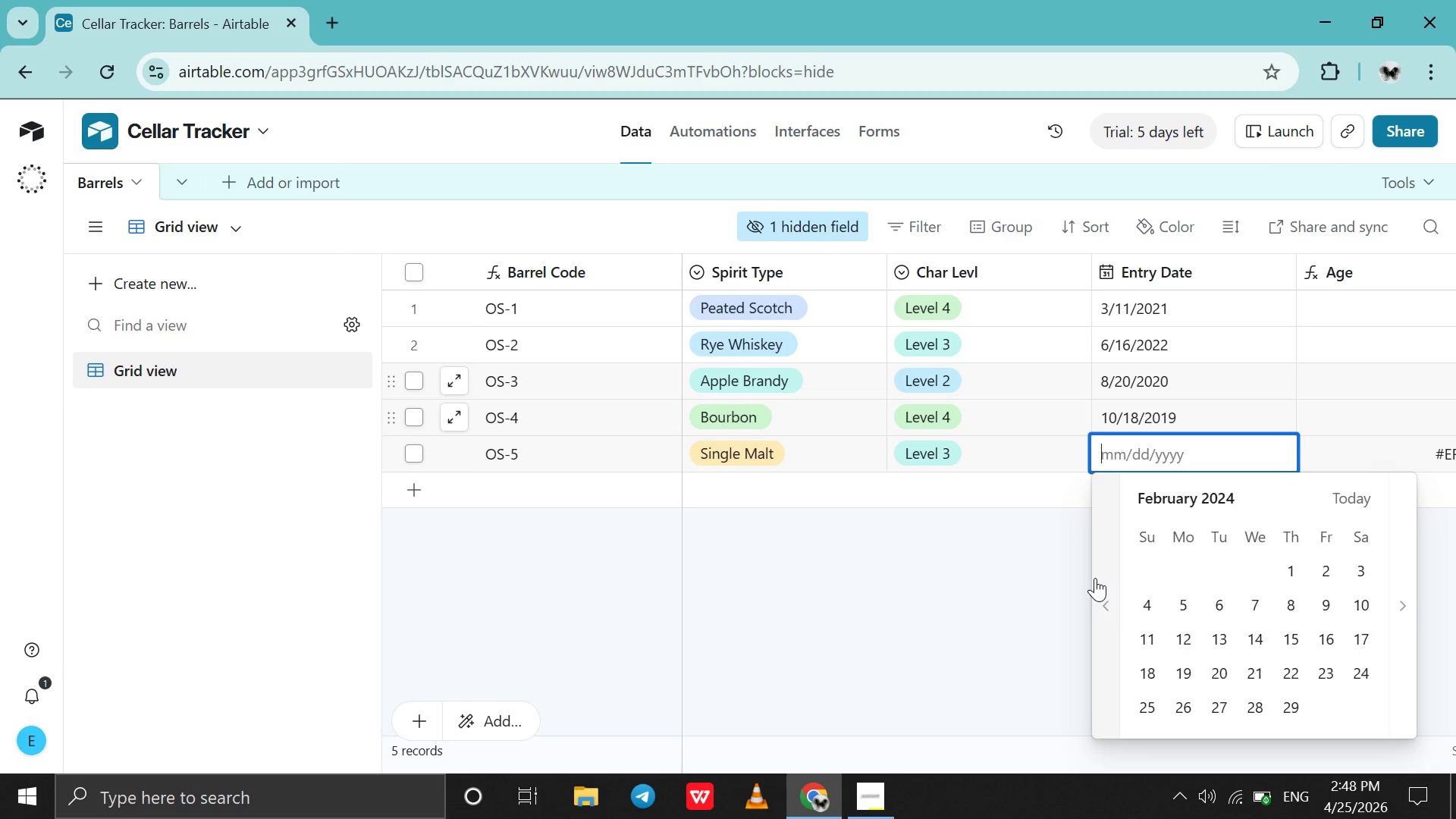 
triple_click([1095, 578])
 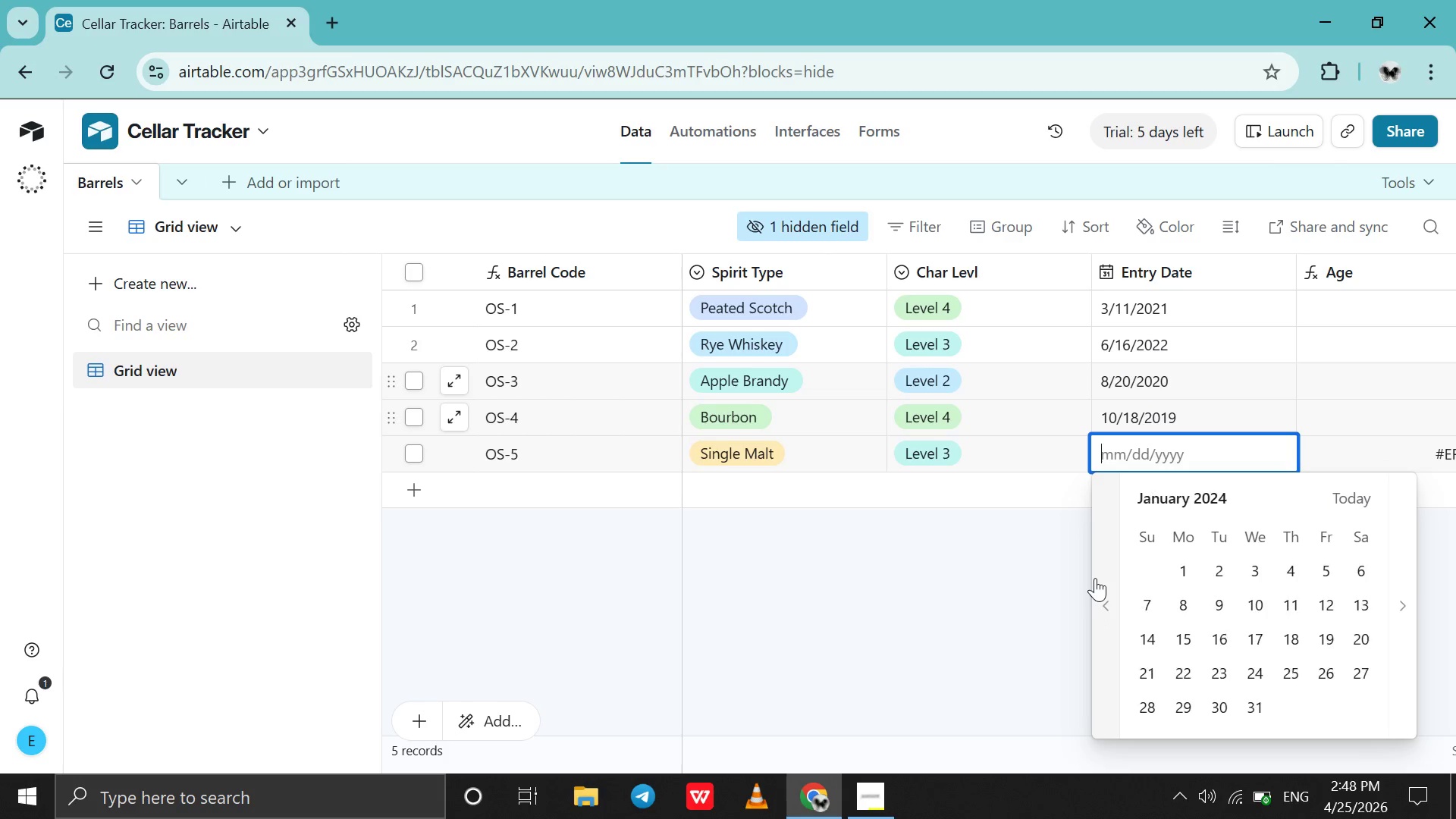 
triple_click([1095, 578])
 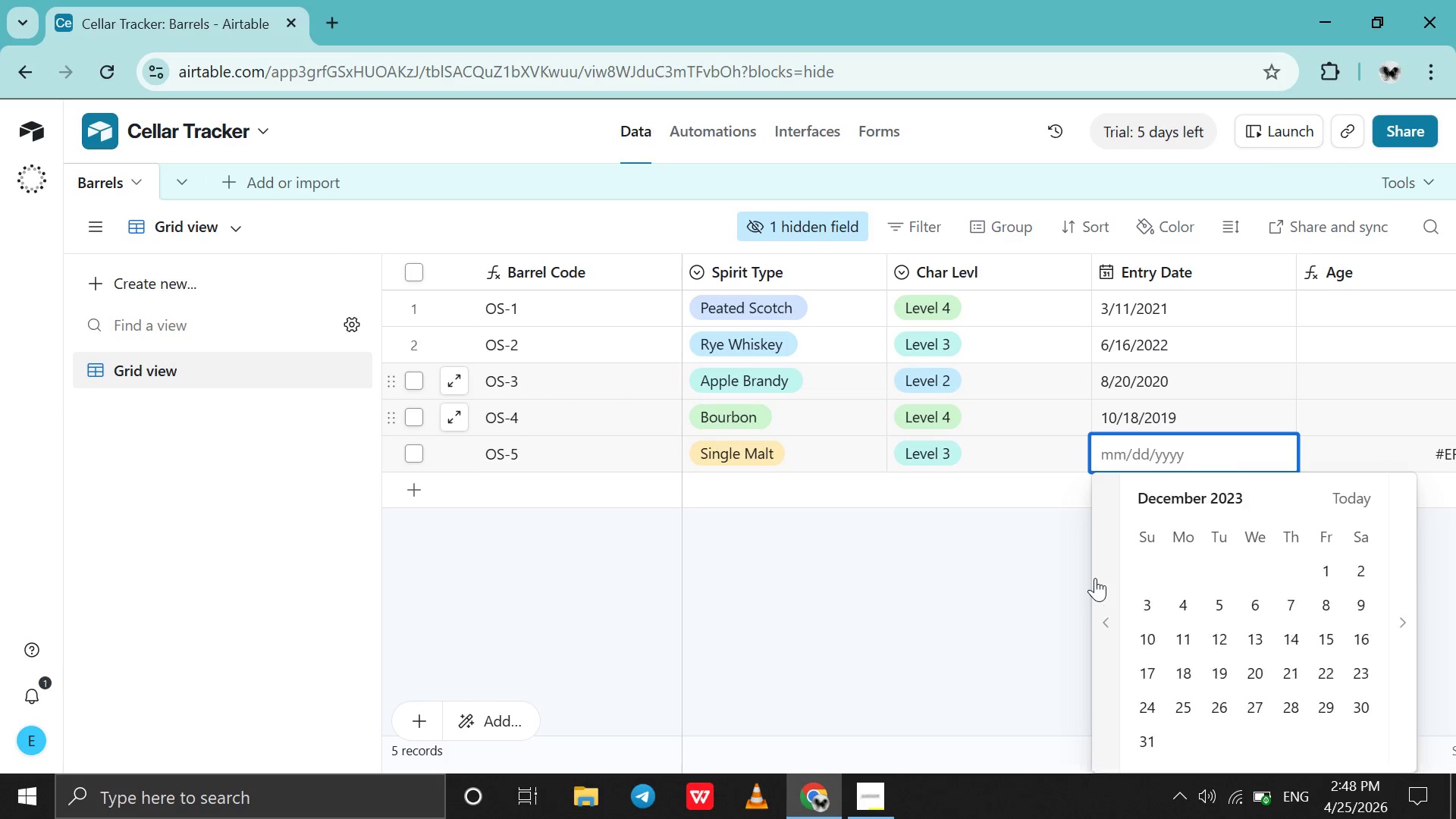 
triple_click([1095, 578])
 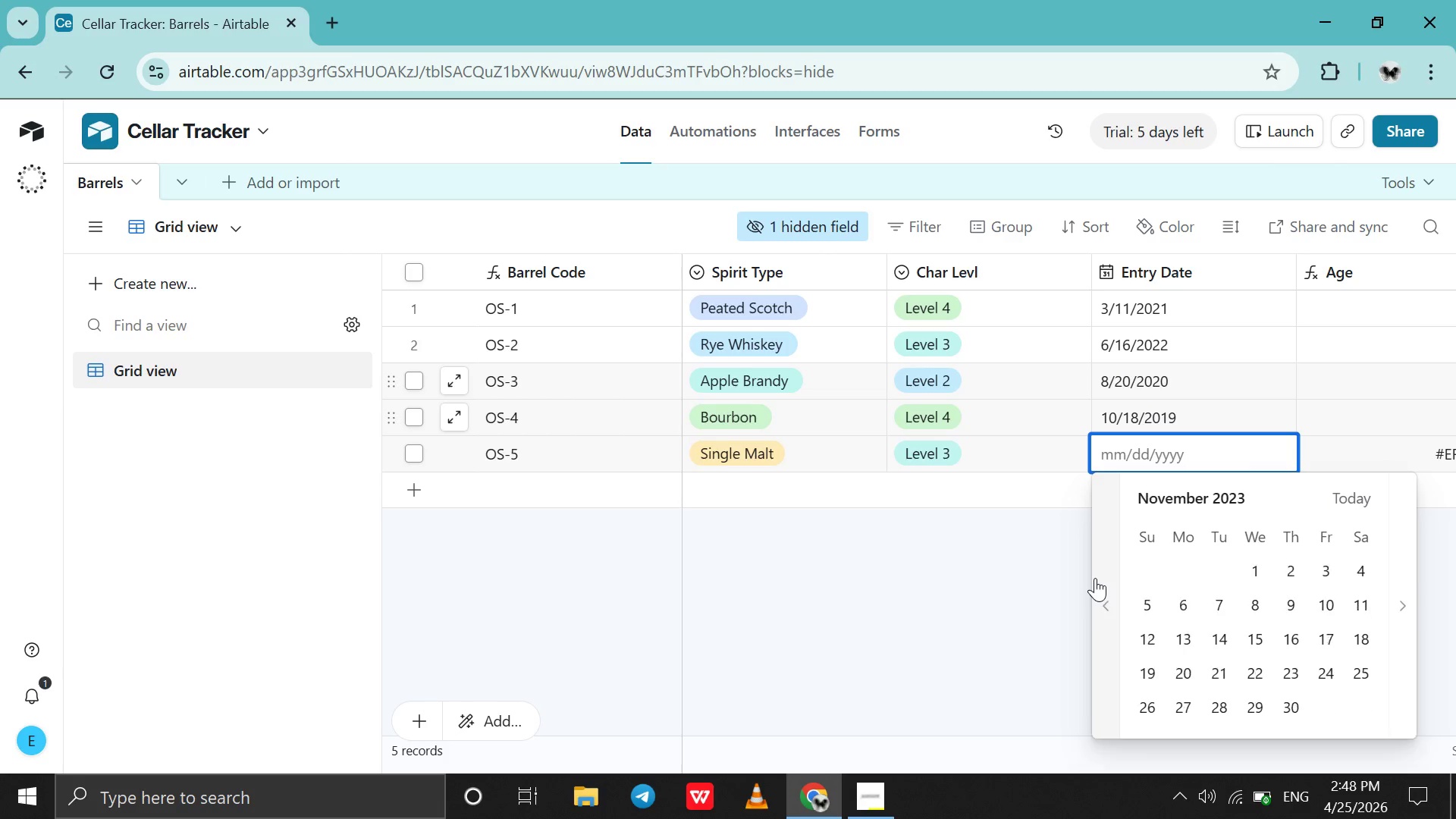 
triple_click([1095, 578])
 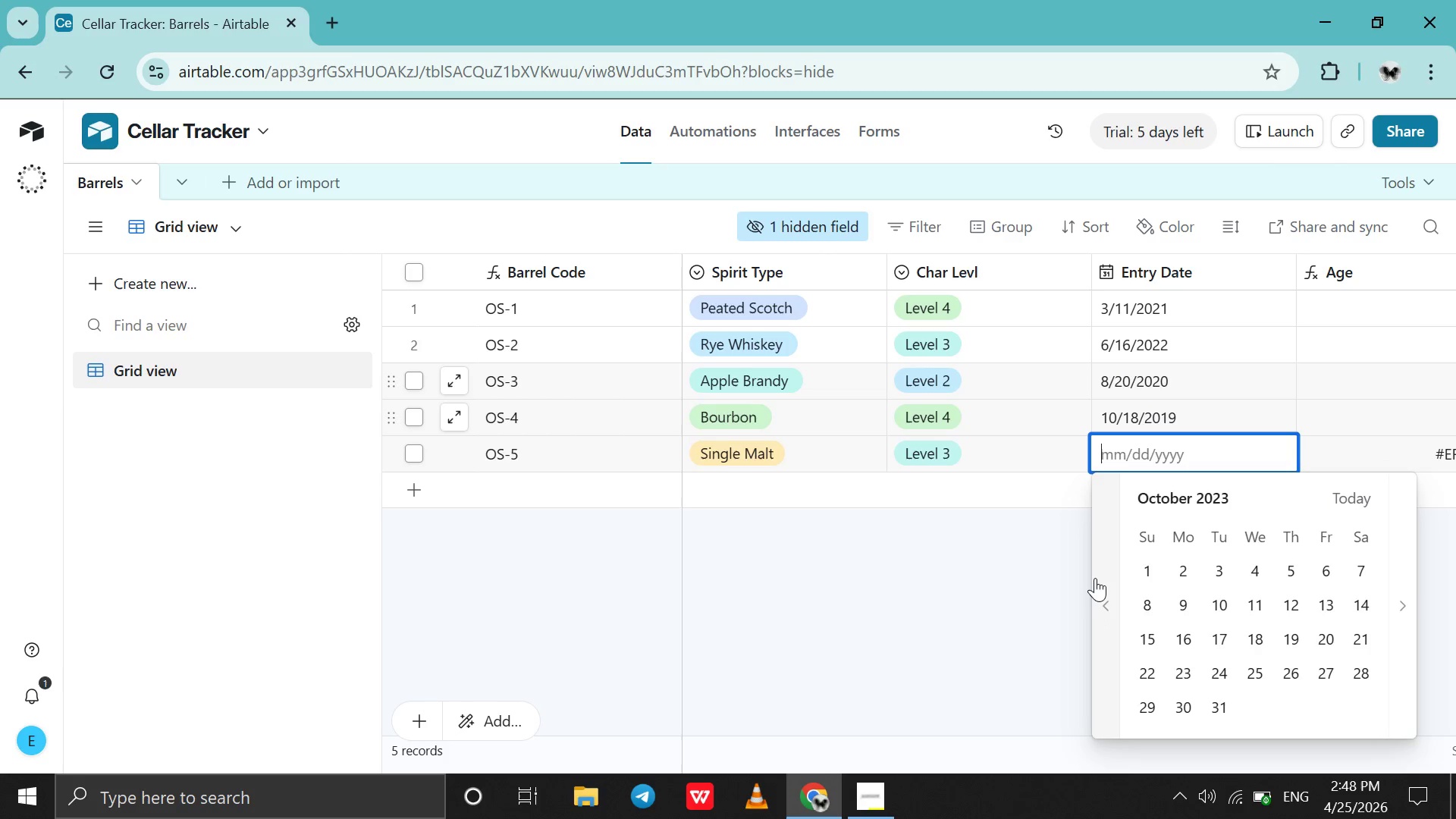 
triple_click([1095, 578])
 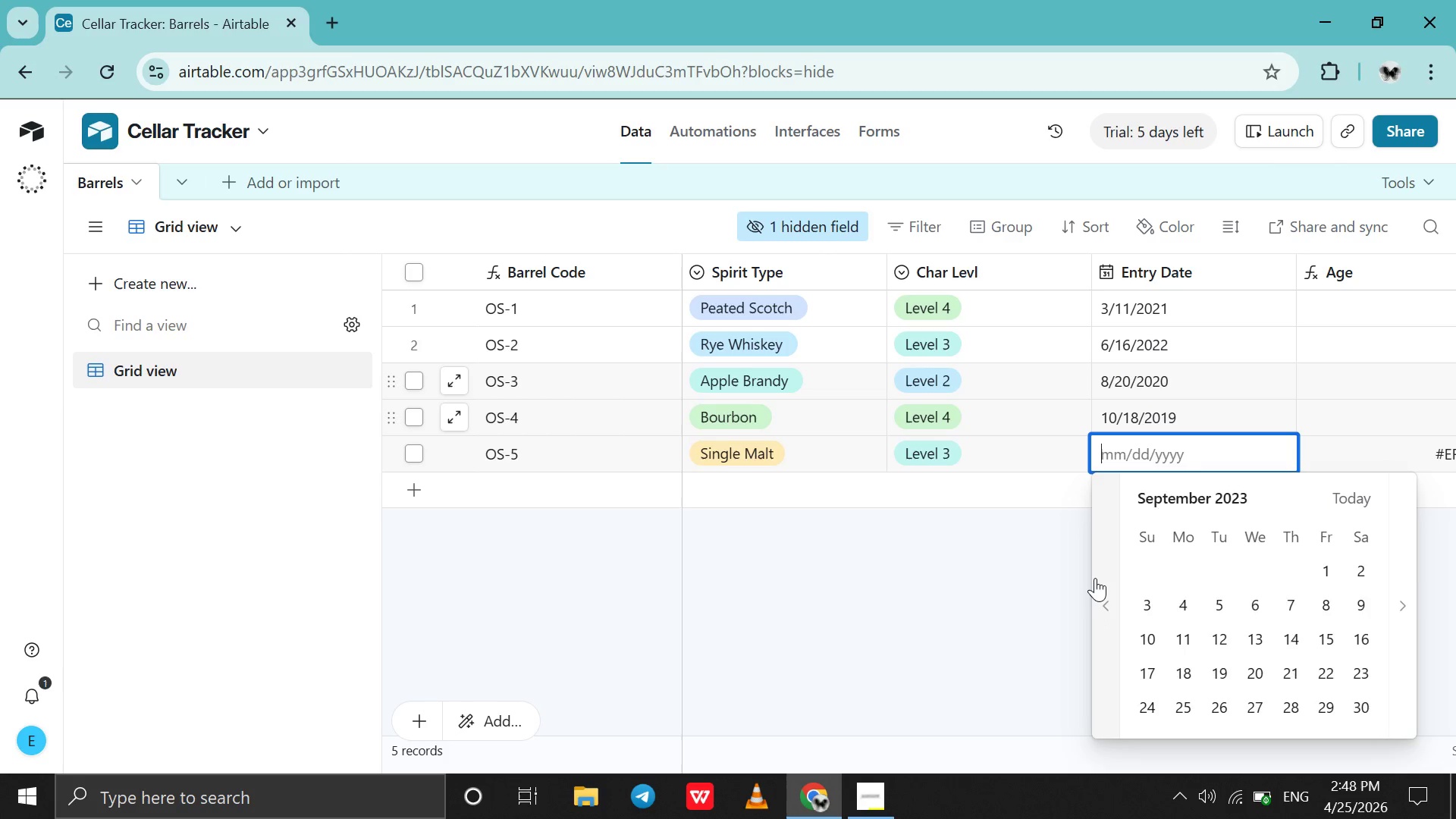 
triple_click([1095, 578])
 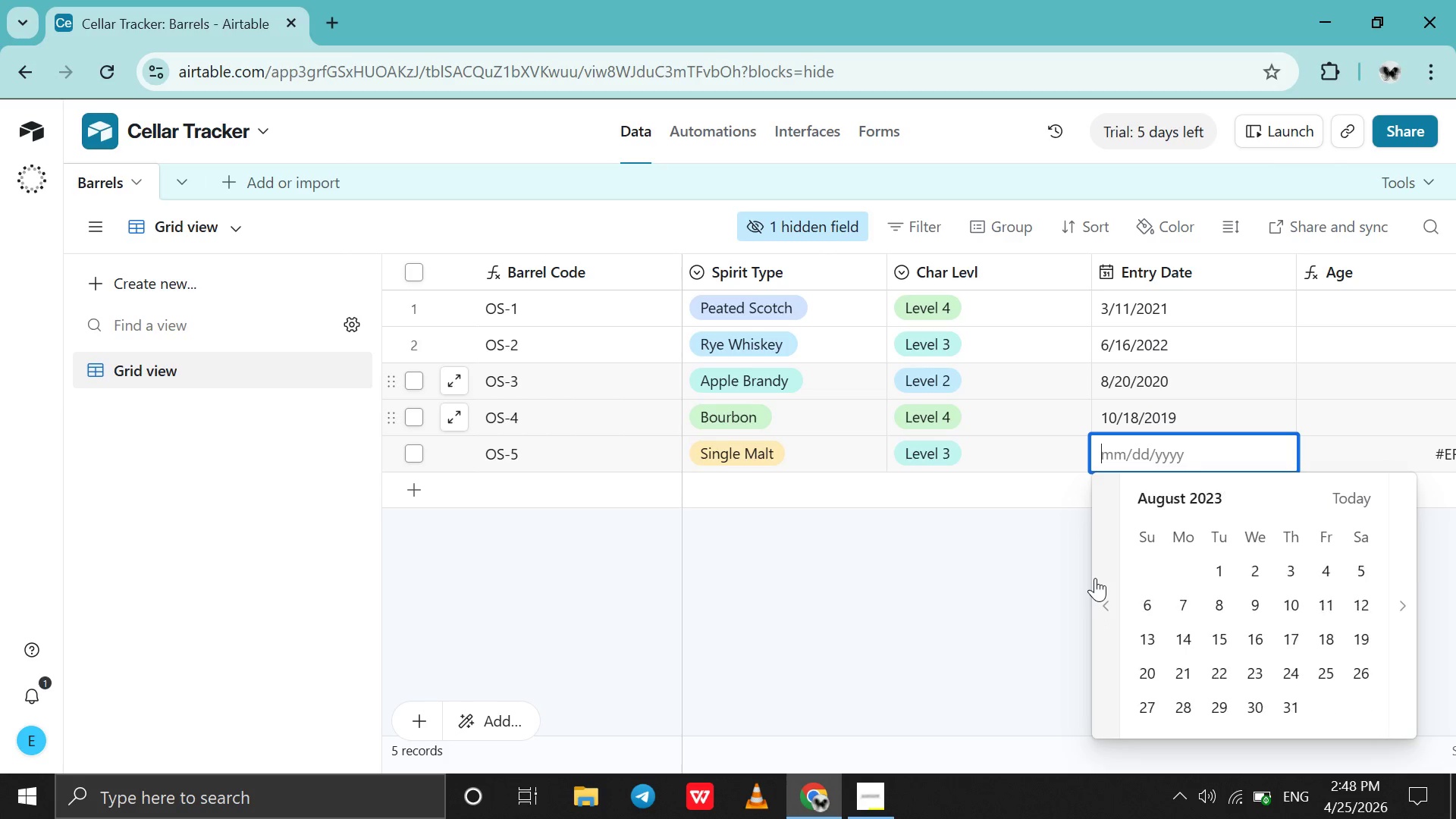 
triple_click([1095, 578])
 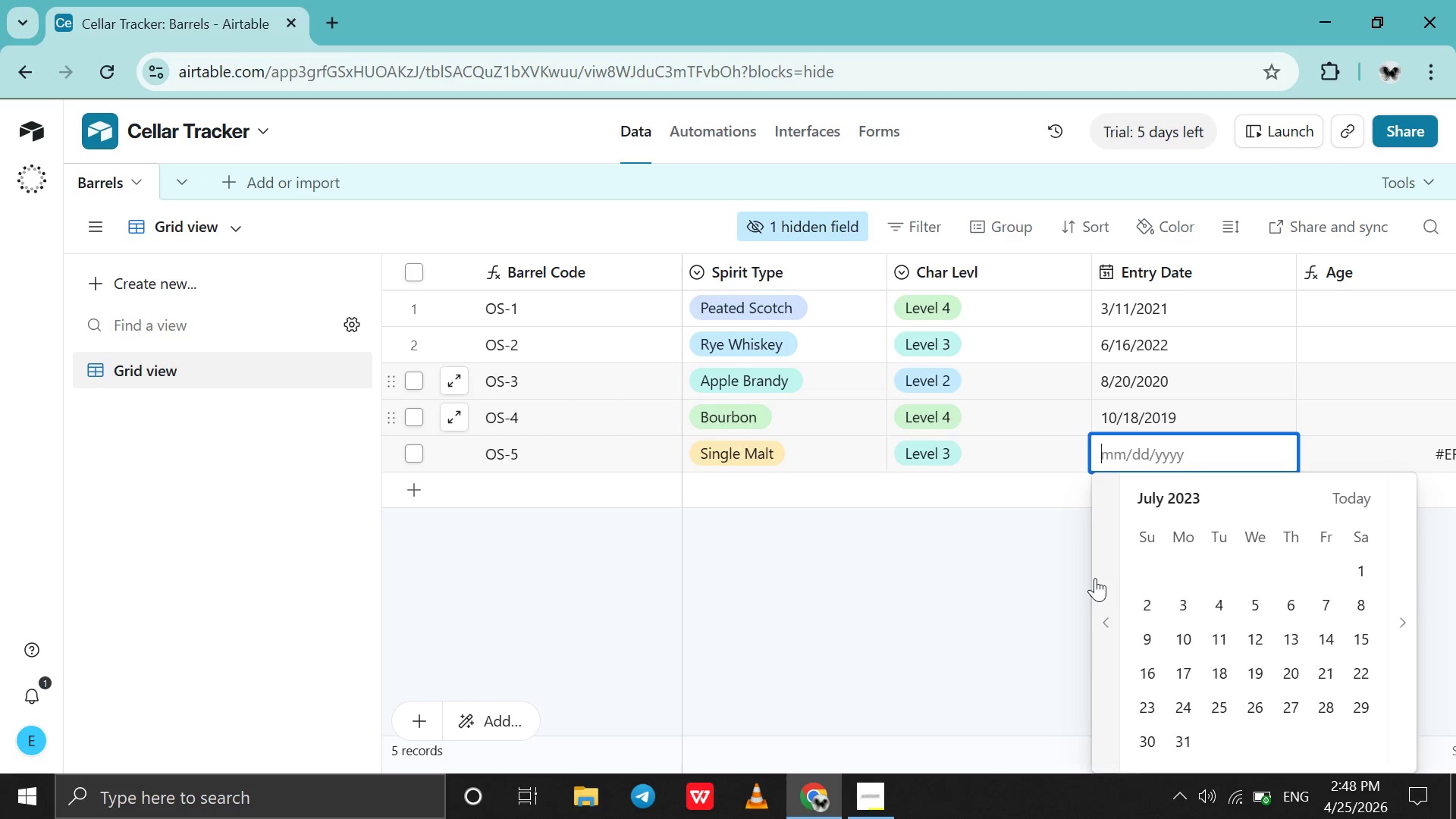 
triple_click([1095, 578])
 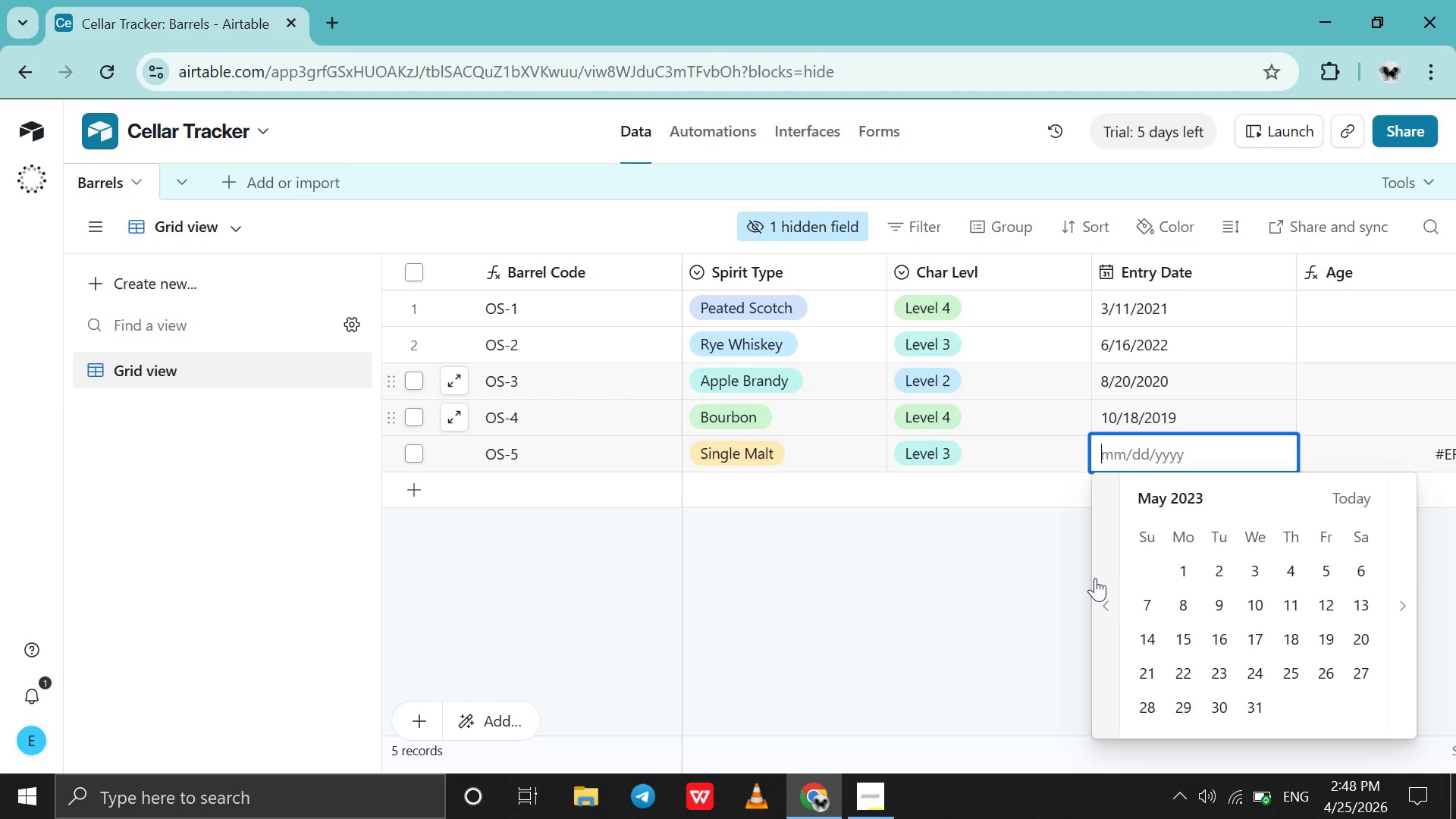 
triple_click([1095, 578])
 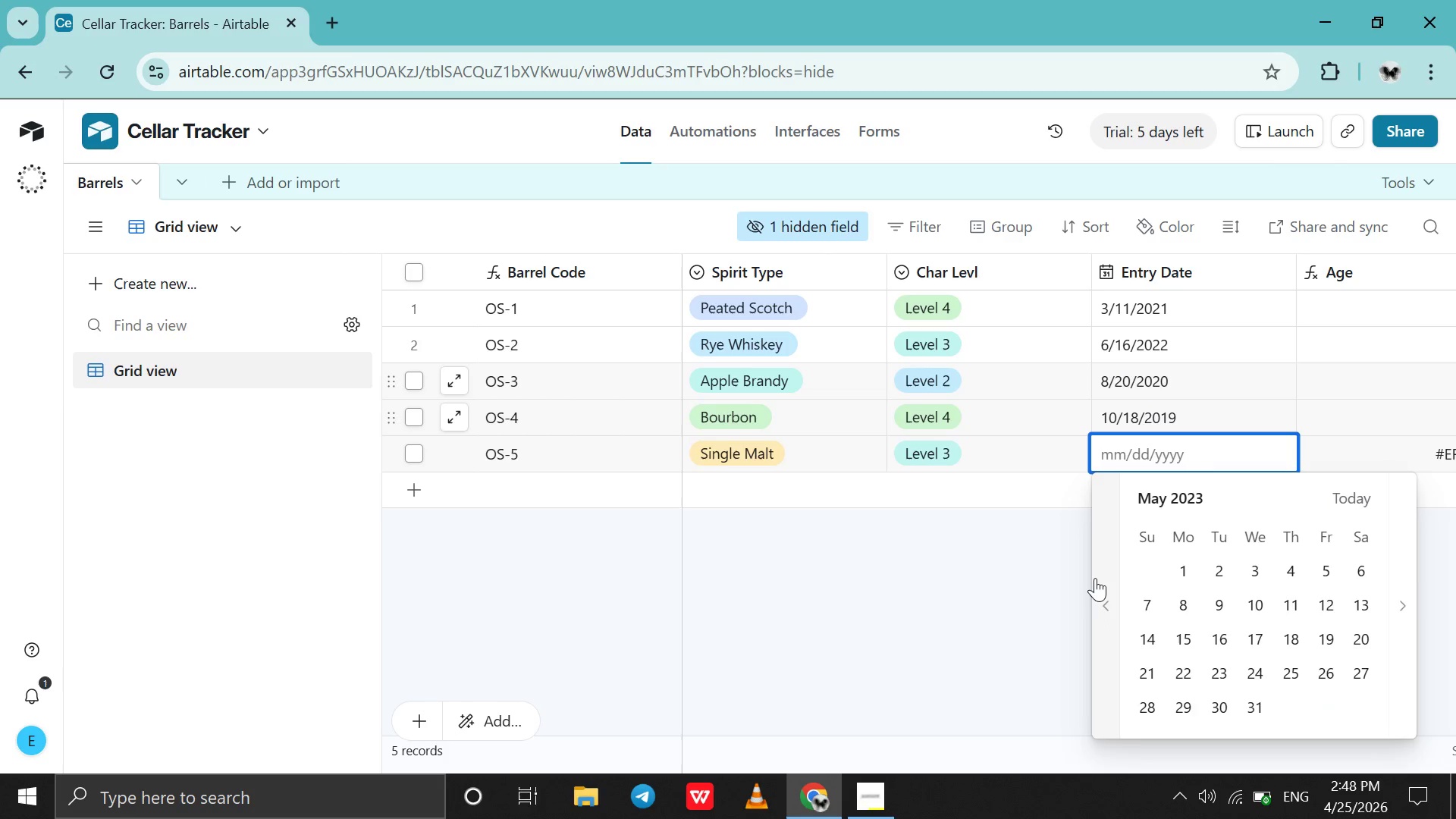 
triple_click([1095, 578])
 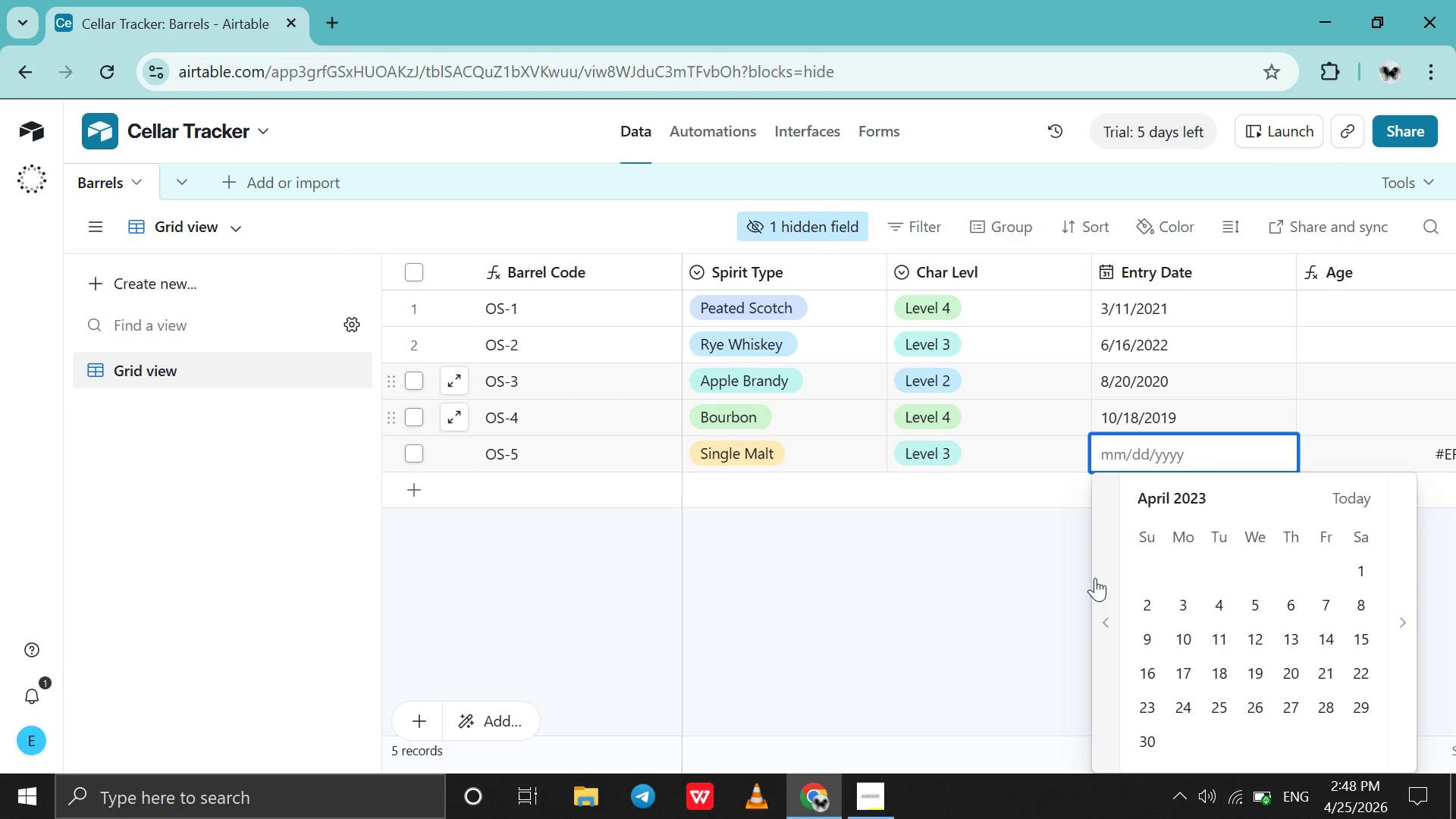 
triple_click([1095, 578])
 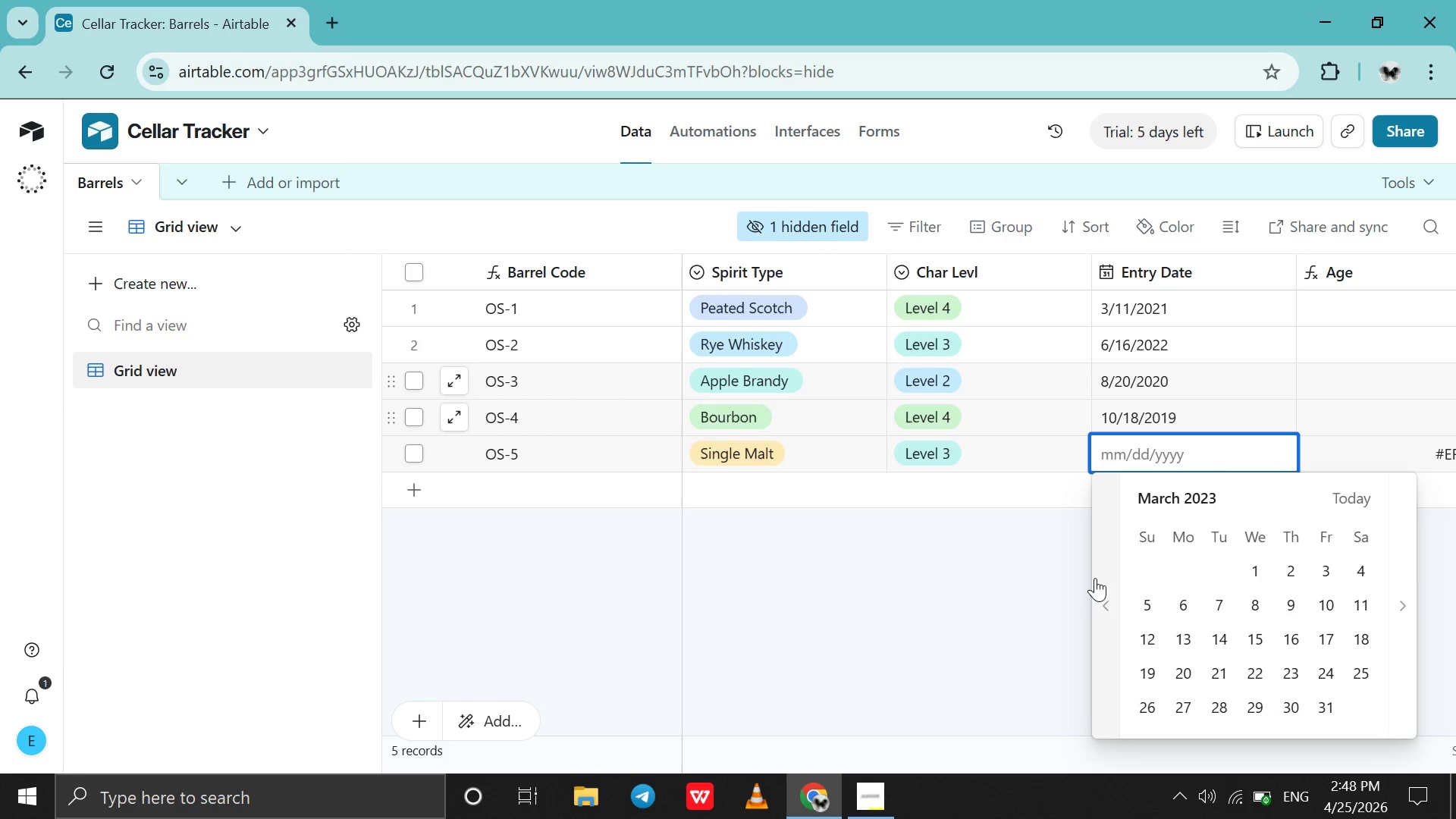 
triple_click([1095, 578])
 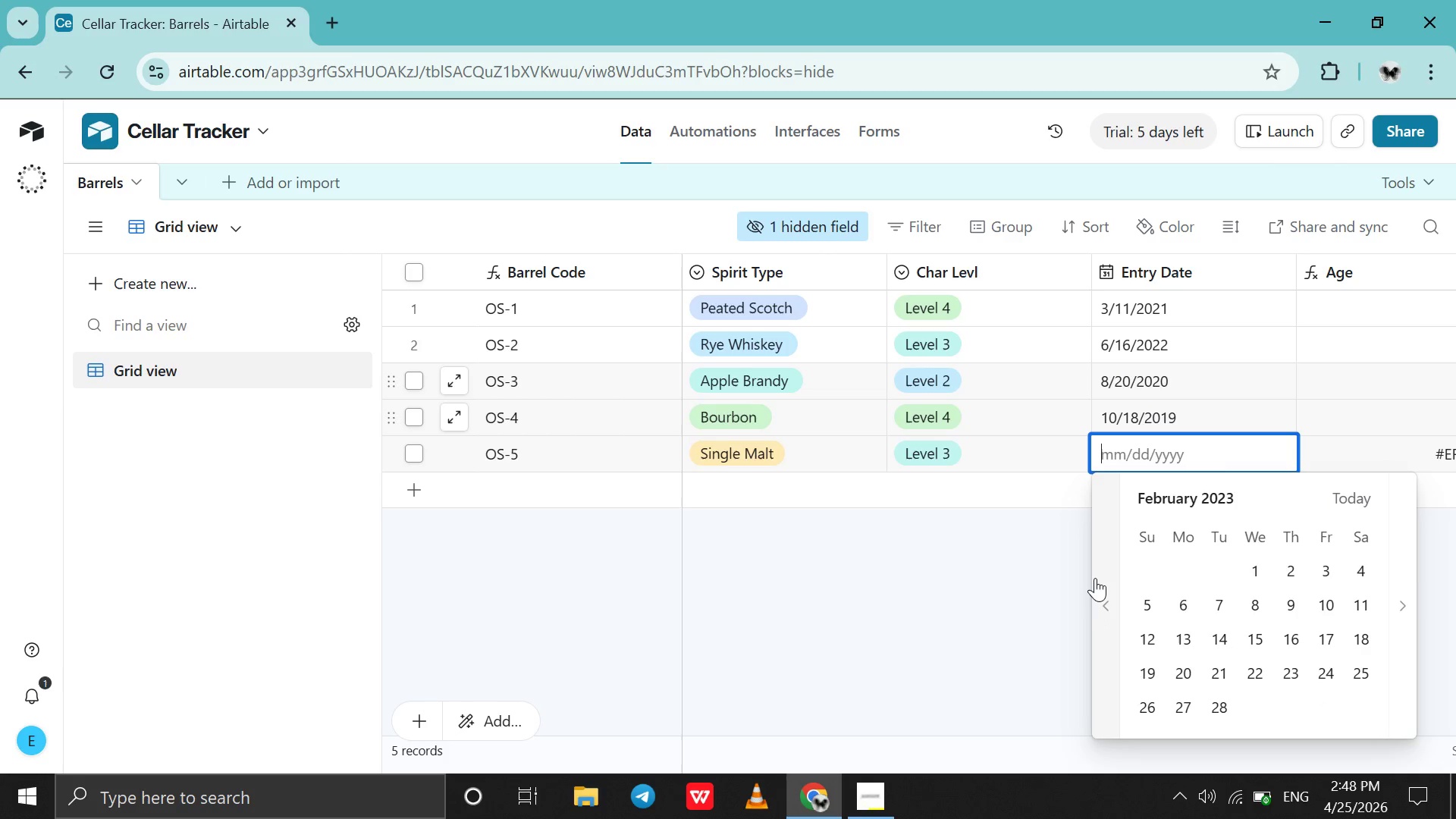 
triple_click([1095, 578])
 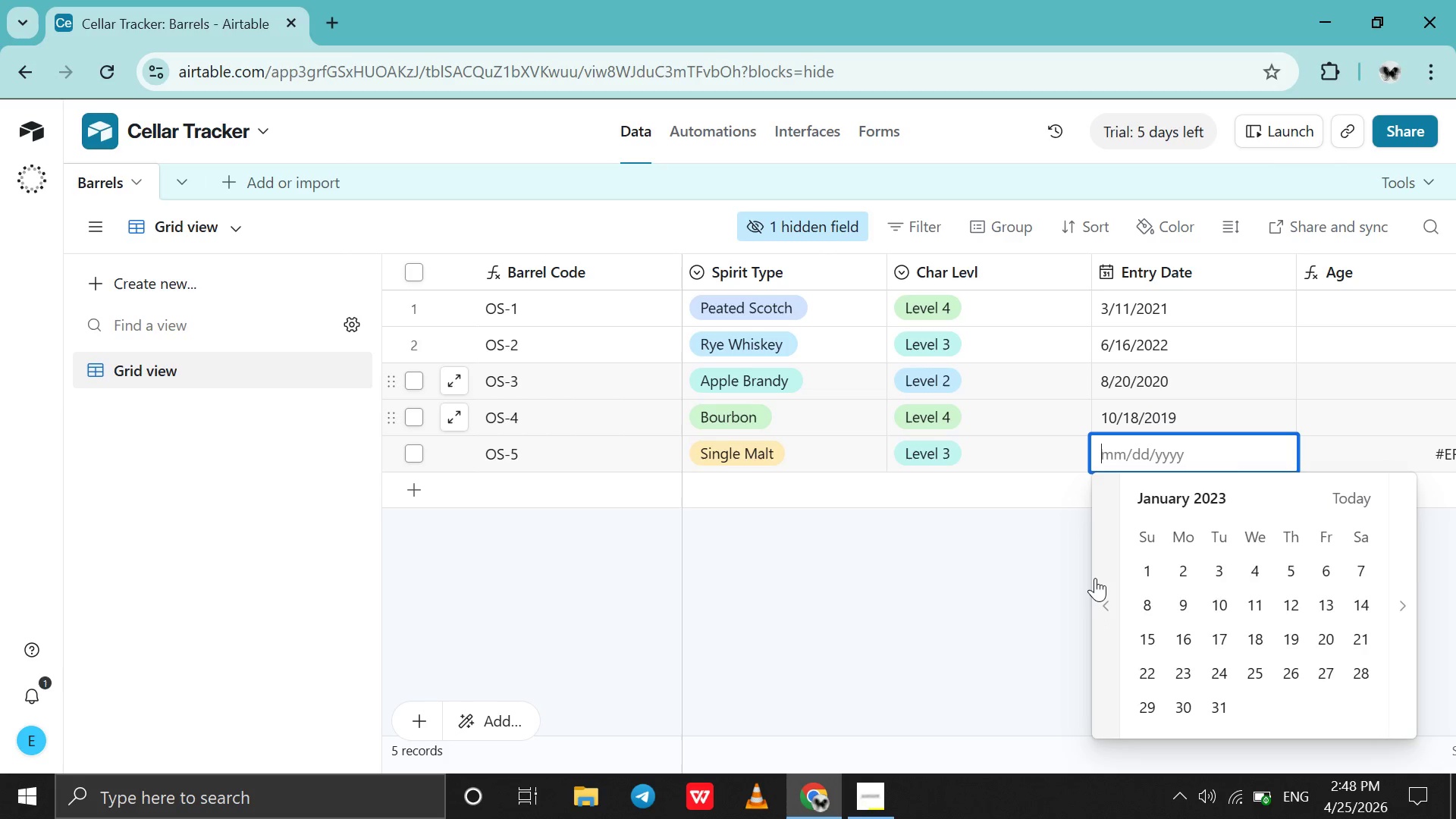 
triple_click([1095, 578])
 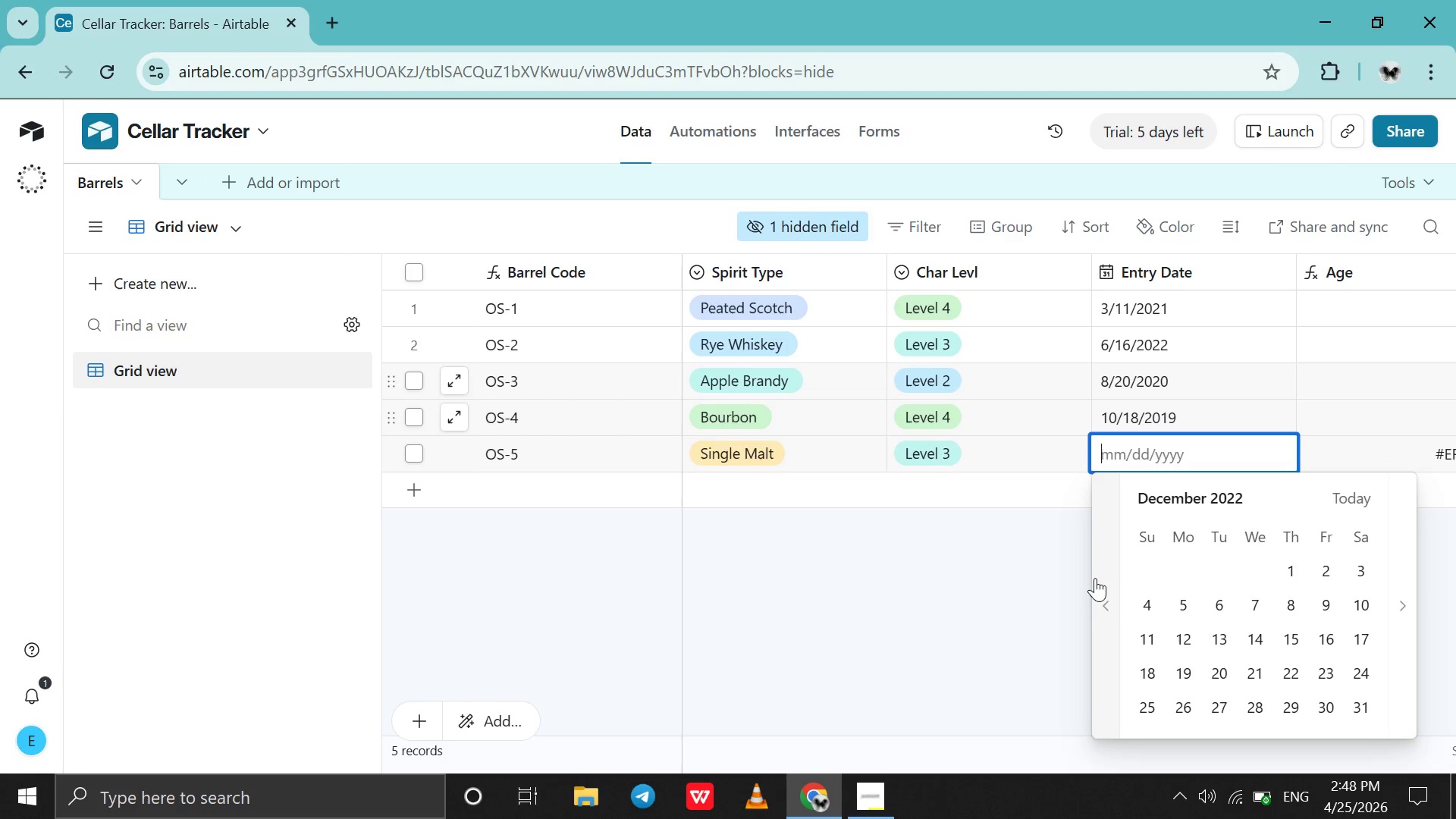 
triple_click([1095, 578])
 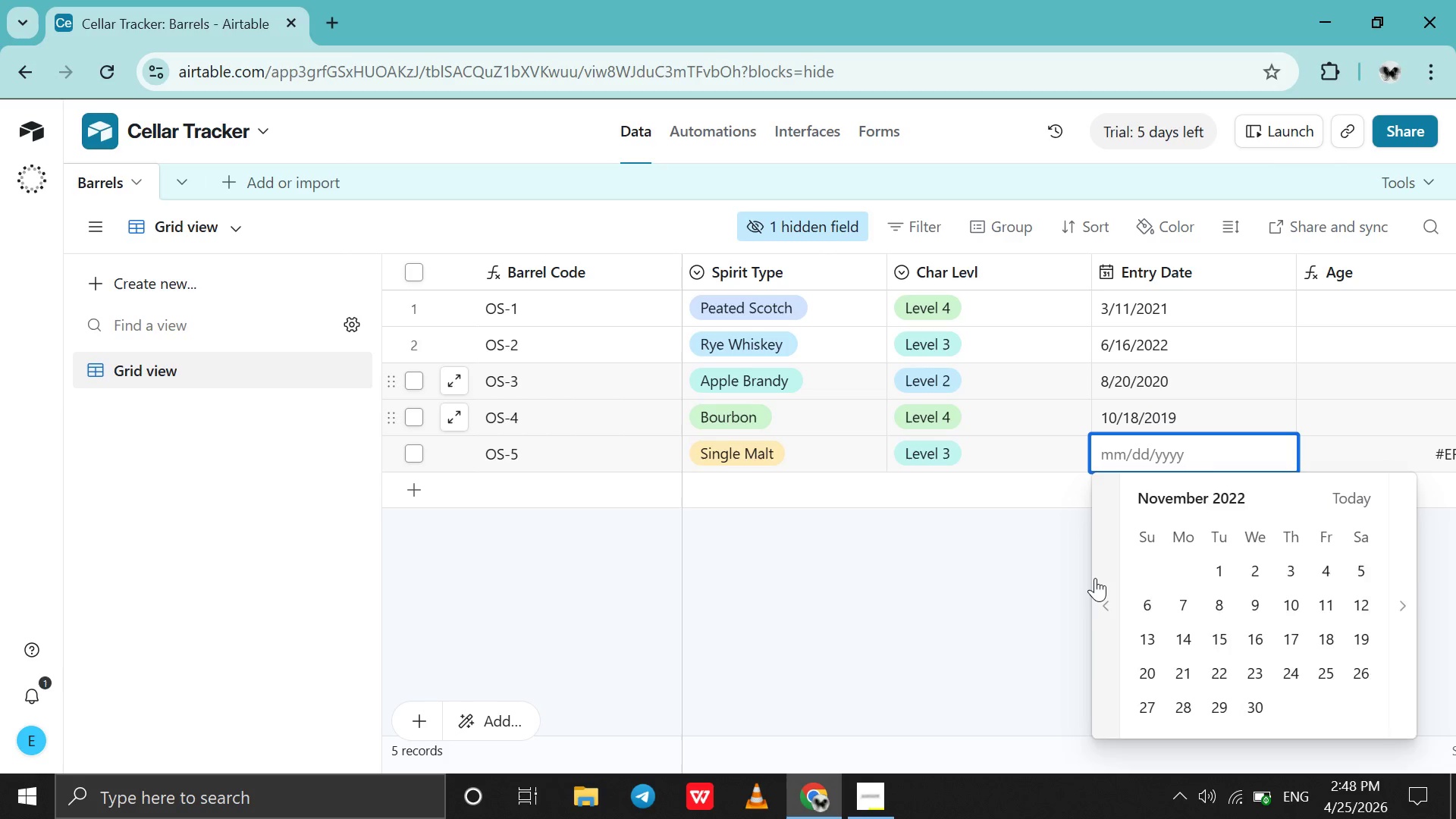 
triple_click([1095, 578])
 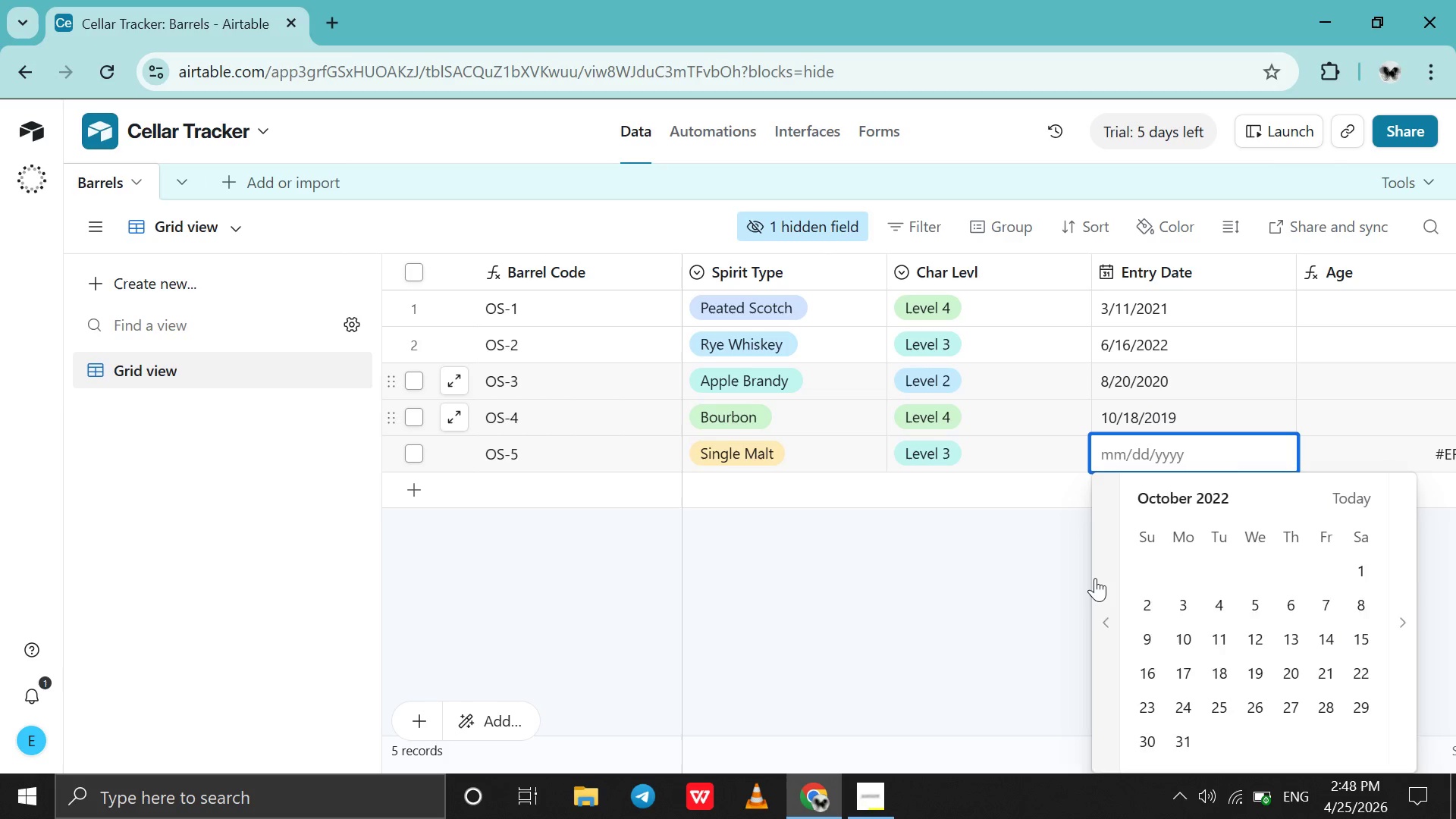 
triple_click([1095, 578])
 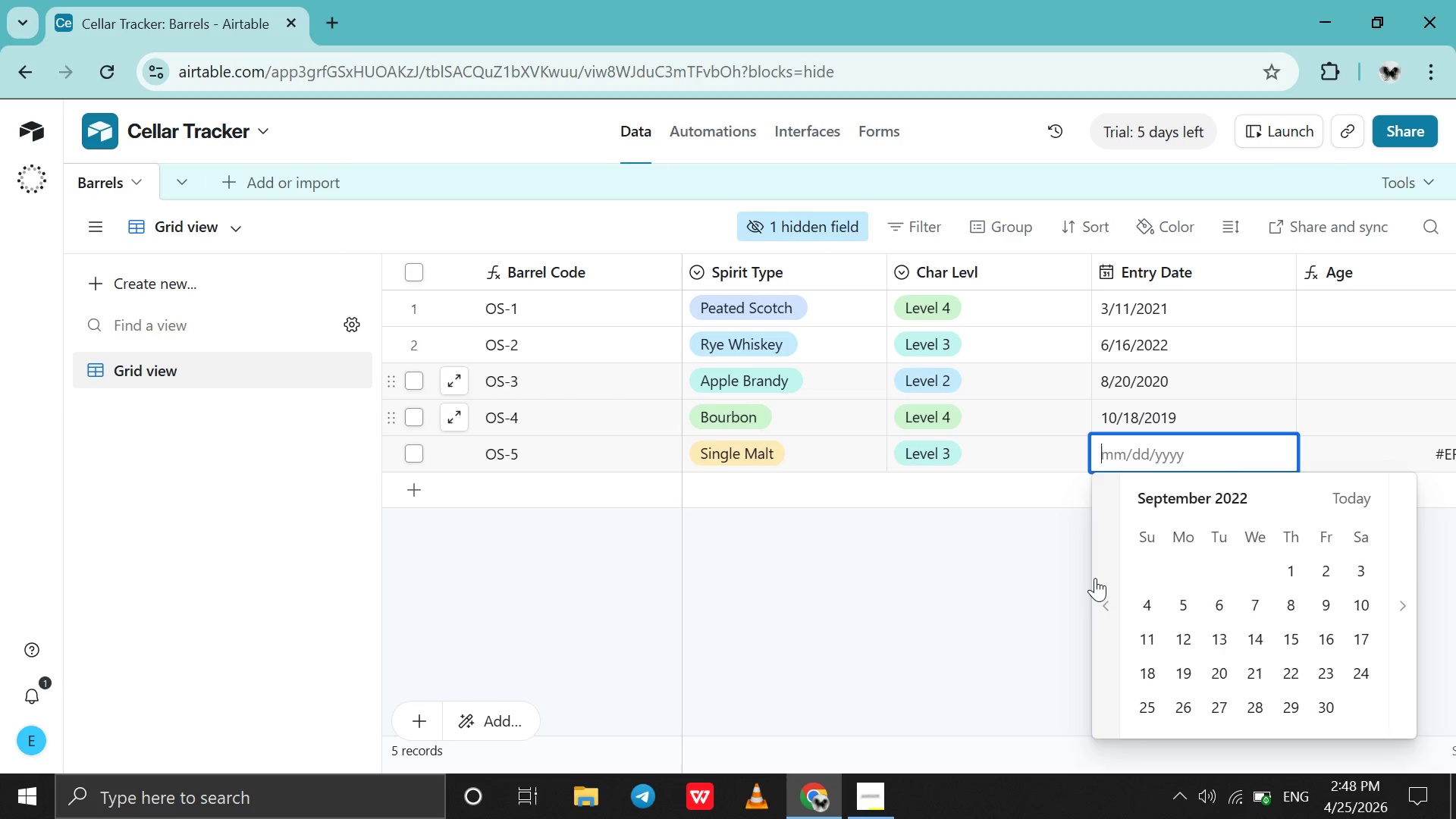 
triple_click([1095, 578])
 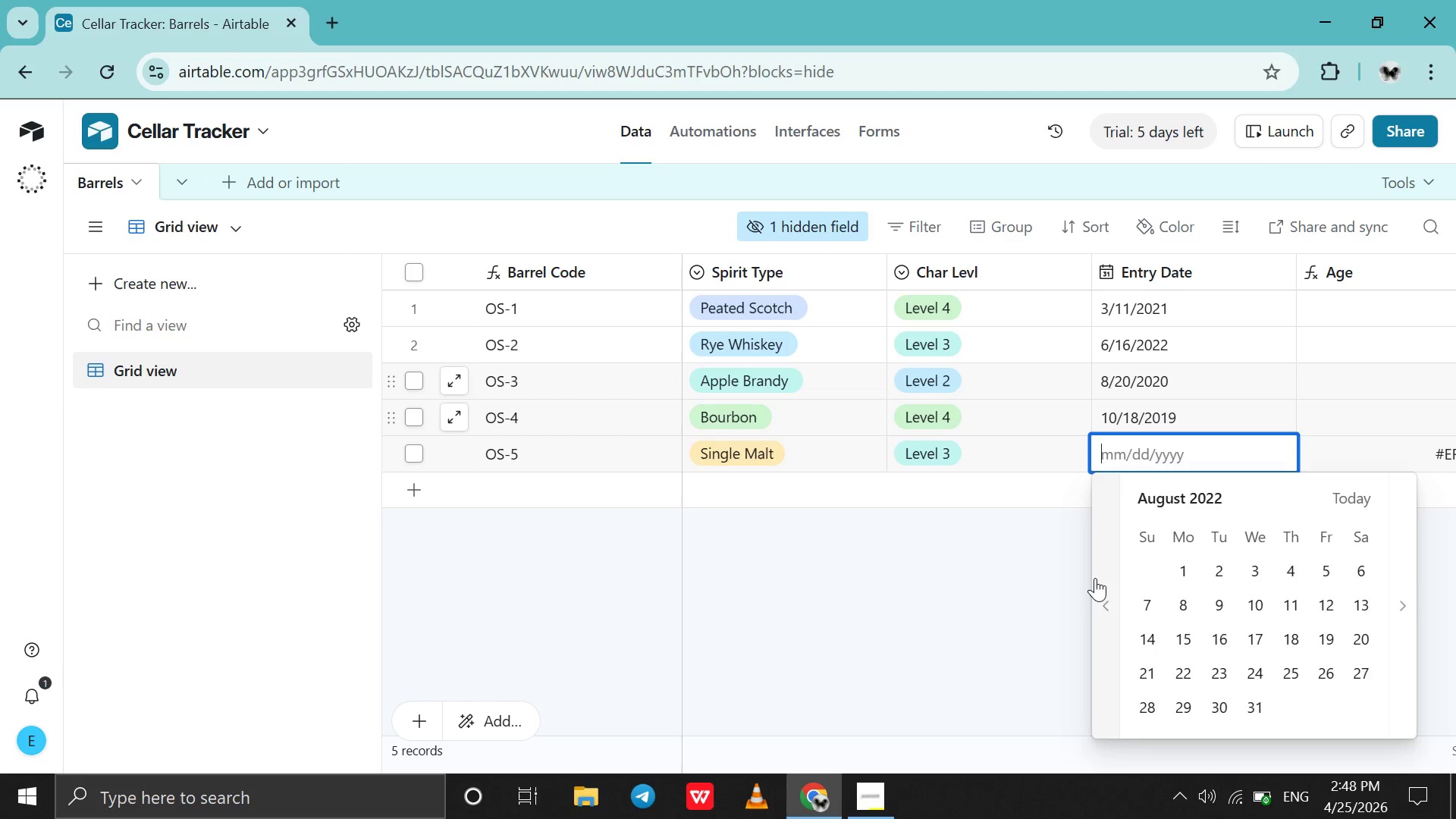 
triple_click([1095, 578])
 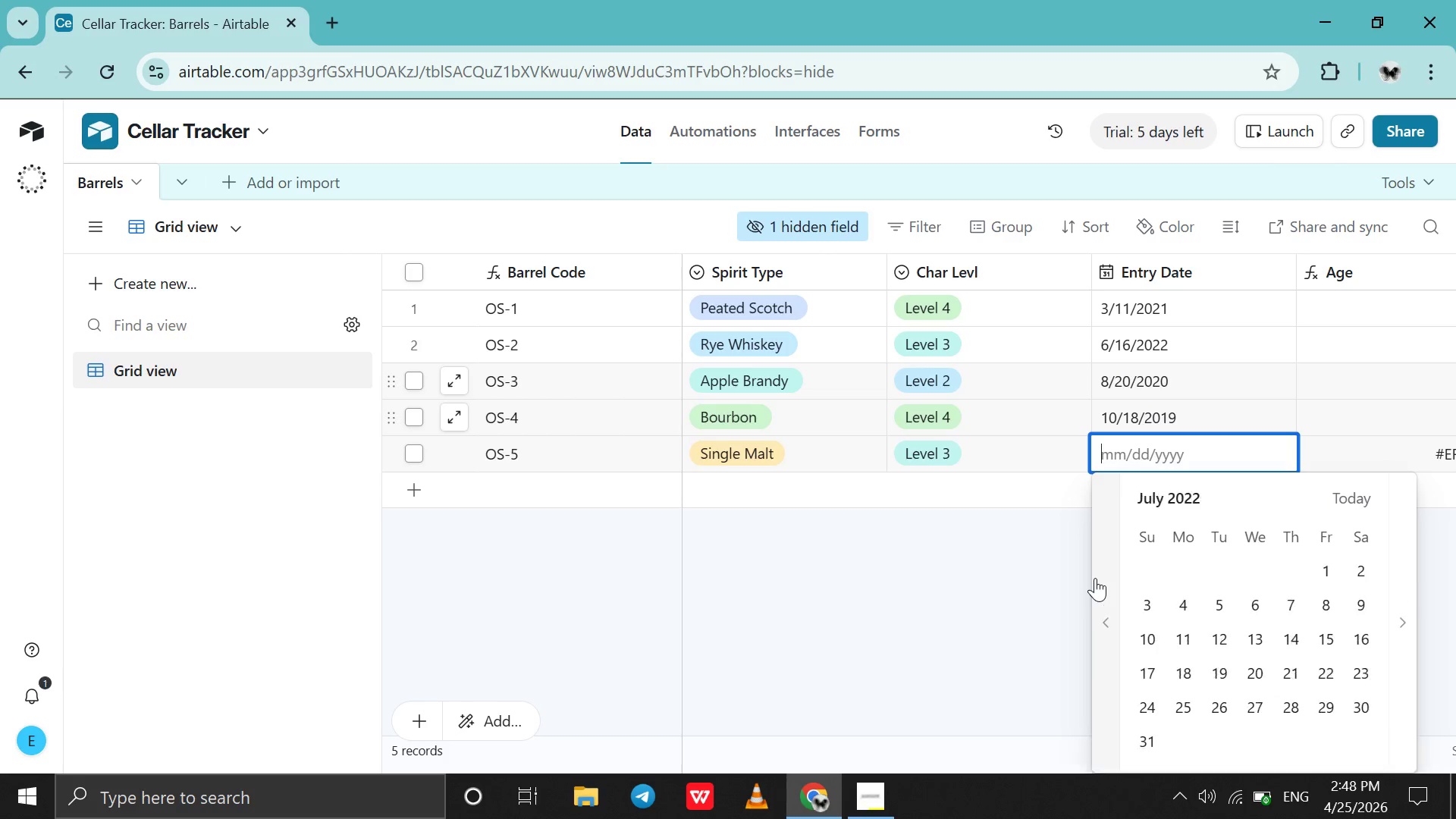 
triple_click([1095, 578])
 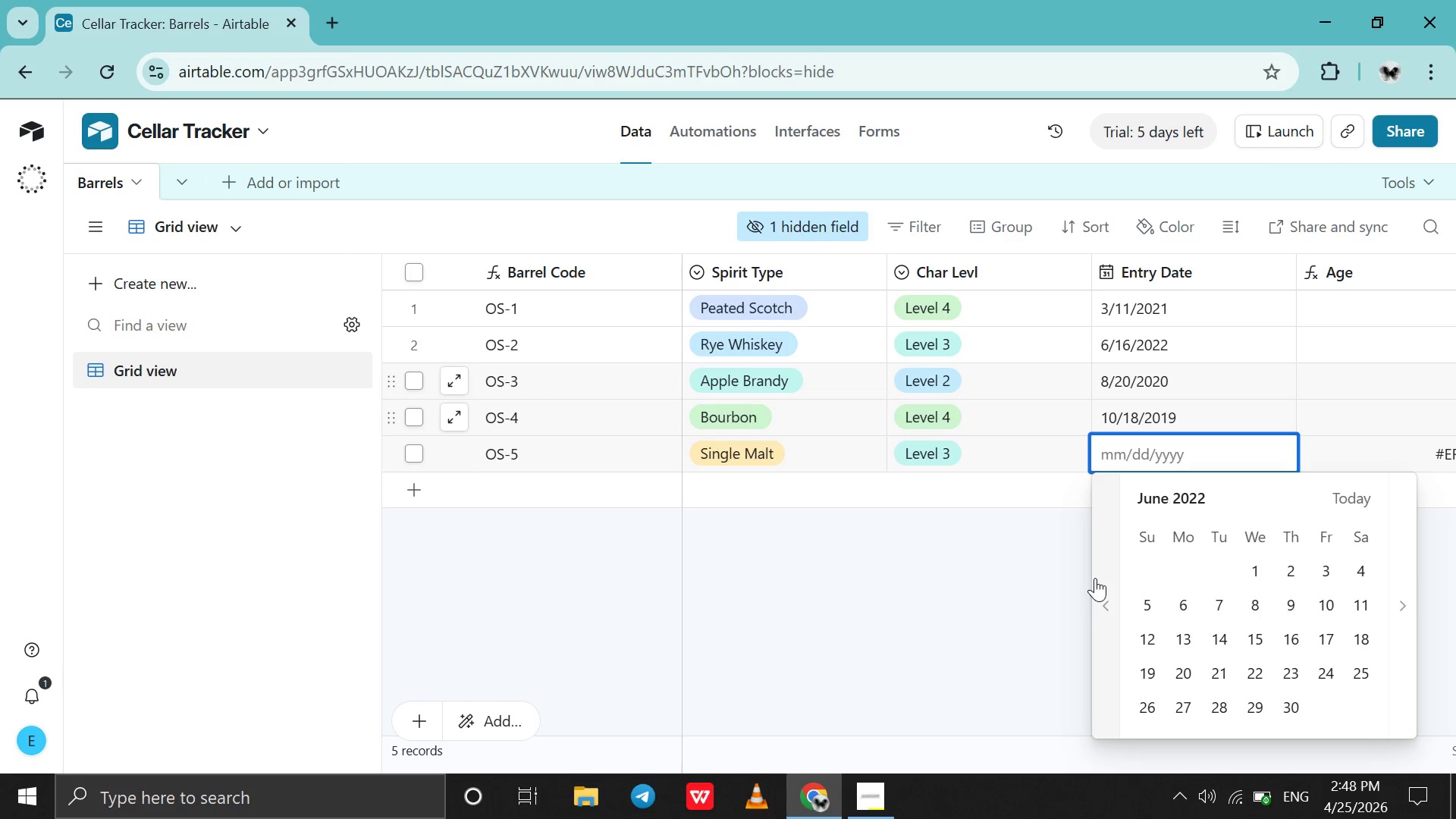 
triple_click([1095, 578])
 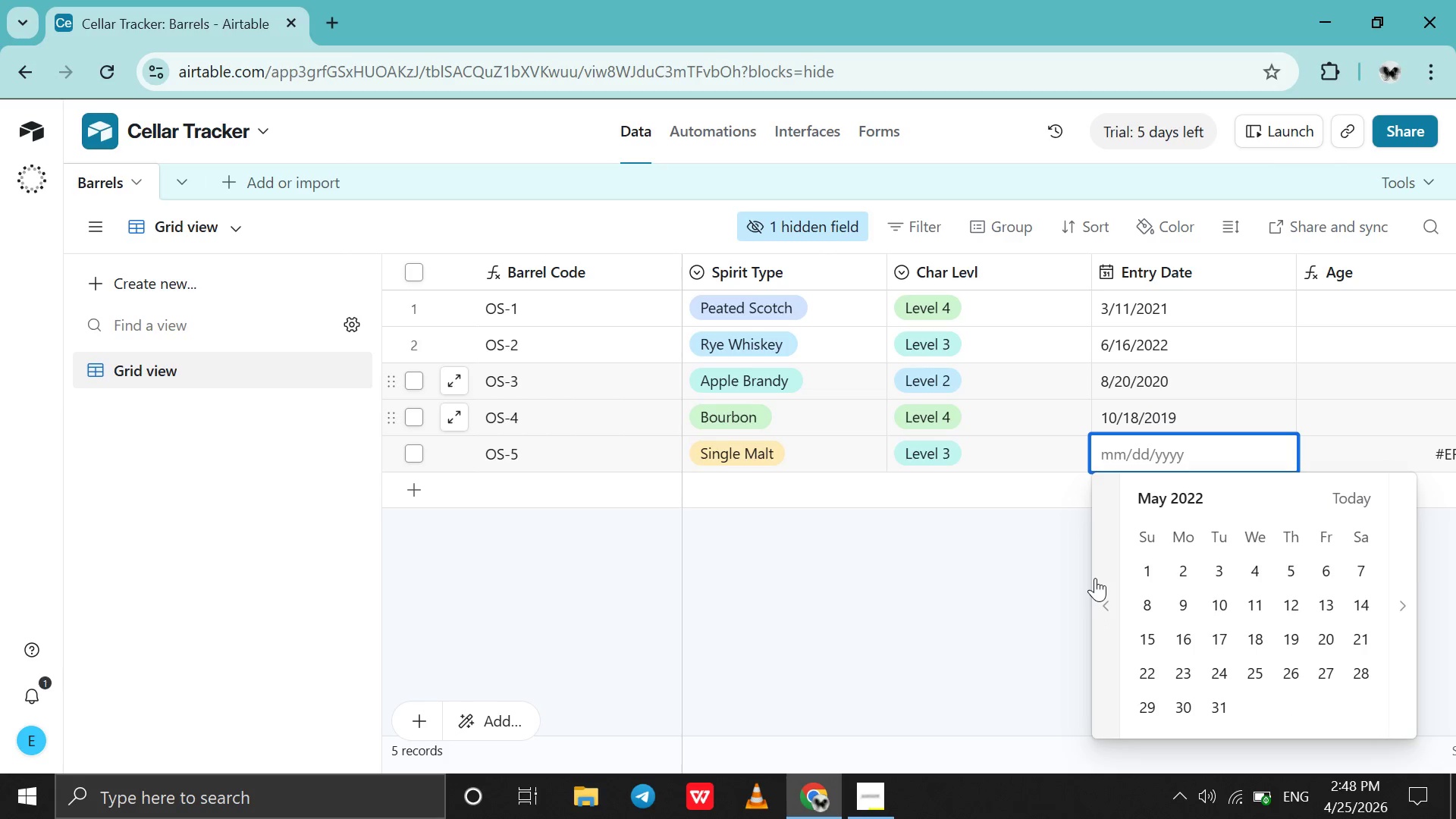 
triple_click([1095, 578])
 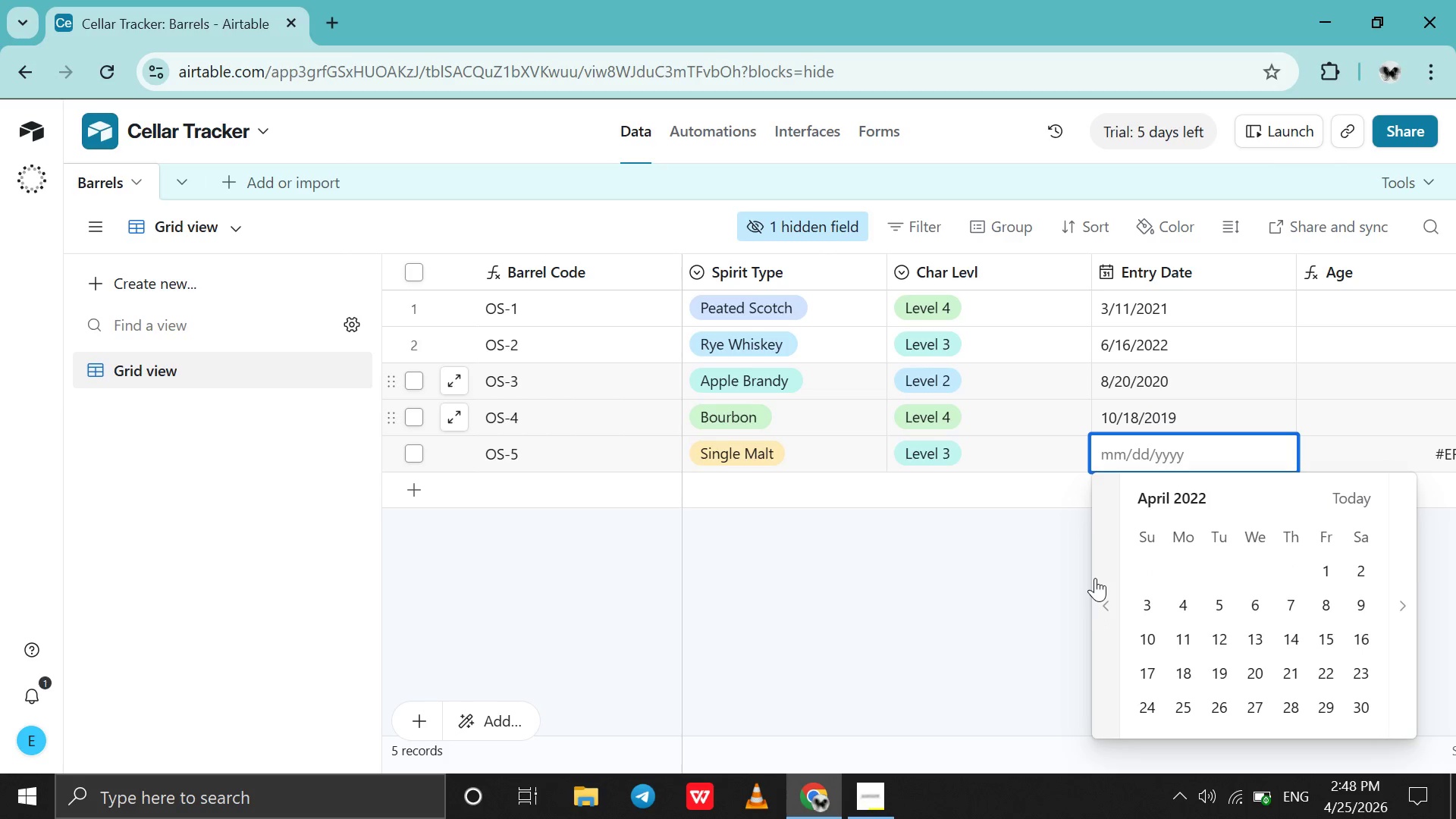 
triple_click([1095, 578])
 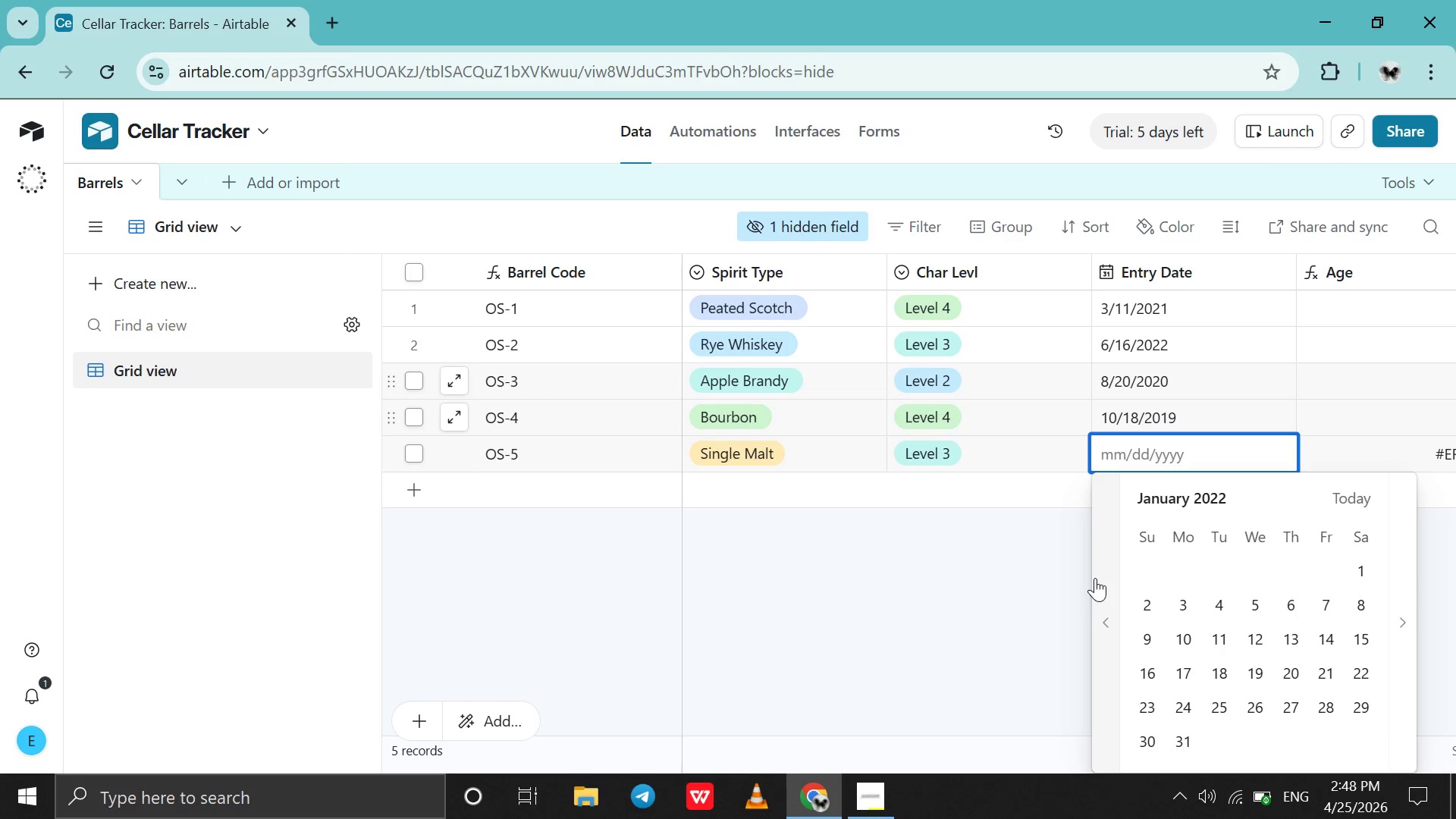 
triple_click([1095, 578])
 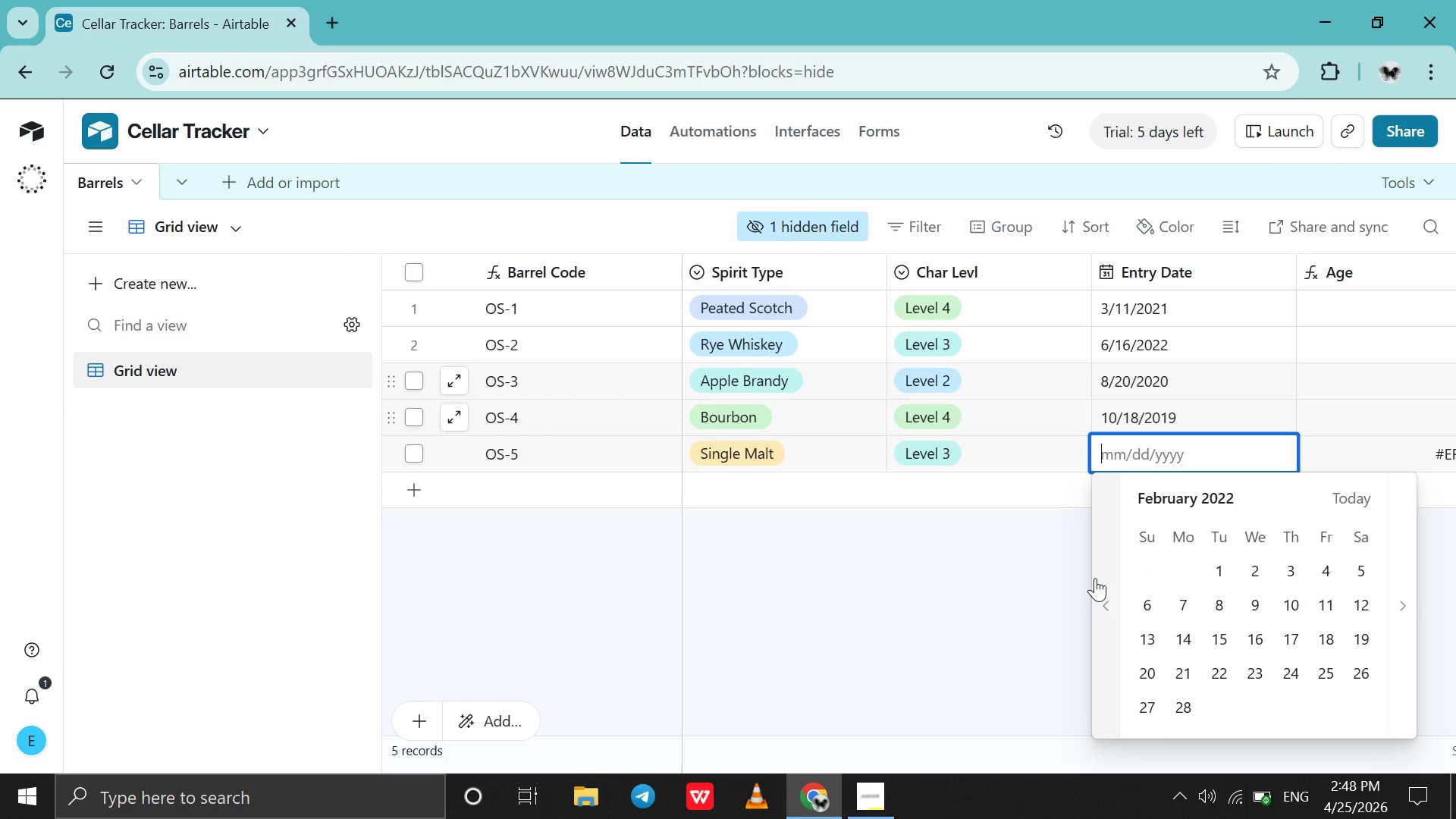 
triple_click([1095, 578])
 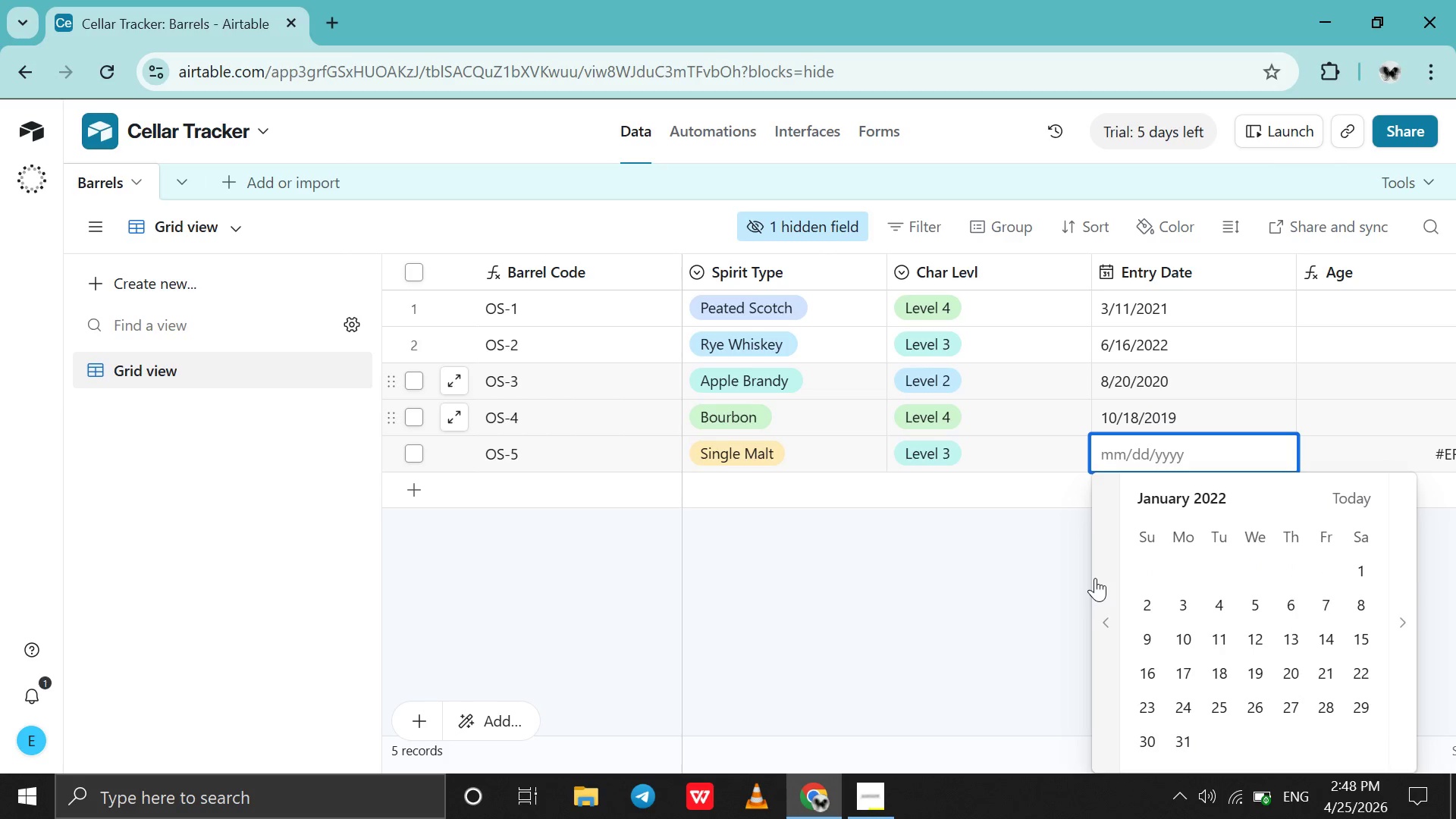 
triple_click([1095, 578])
 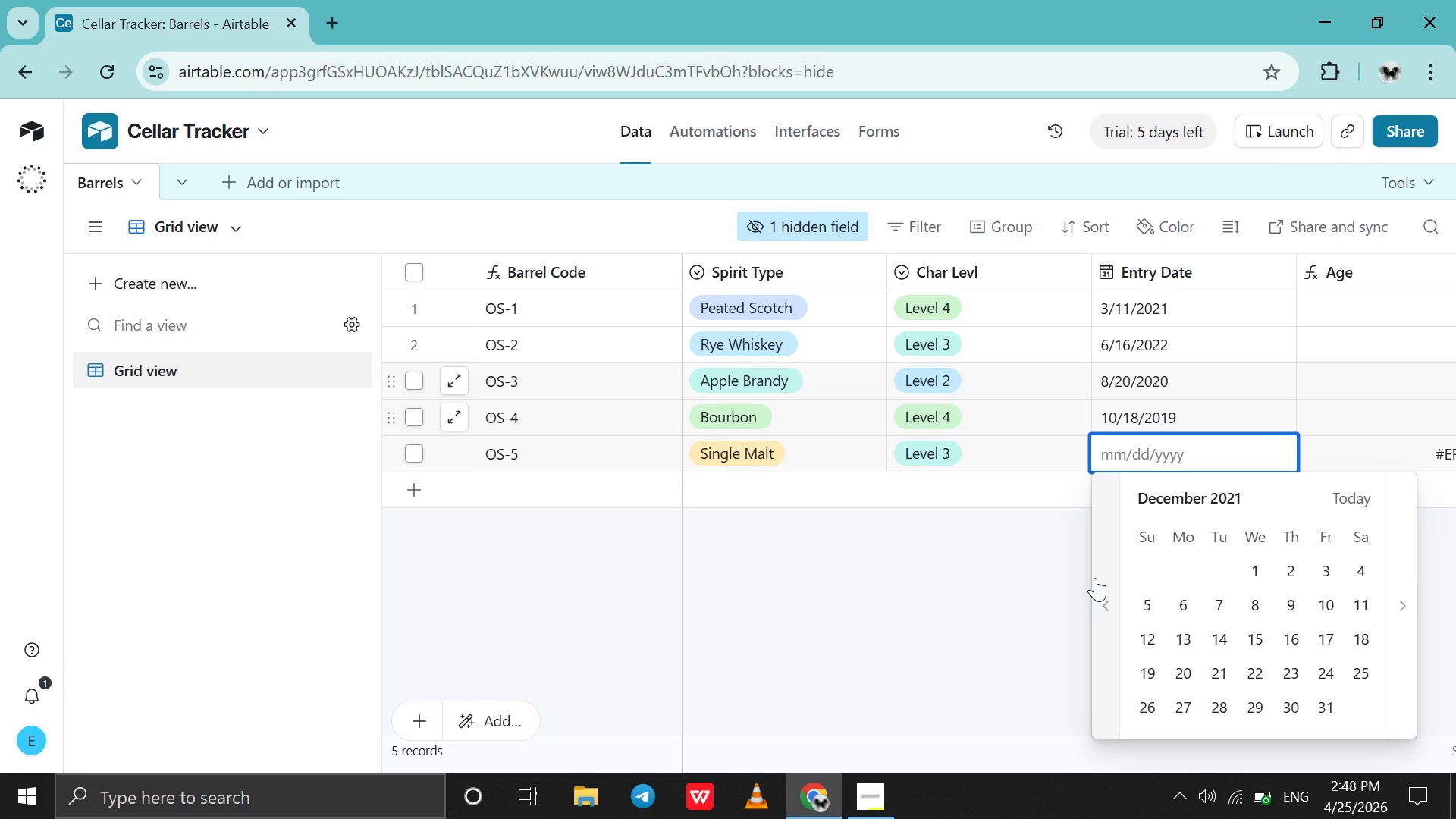 
triple_click([1095, 578])
 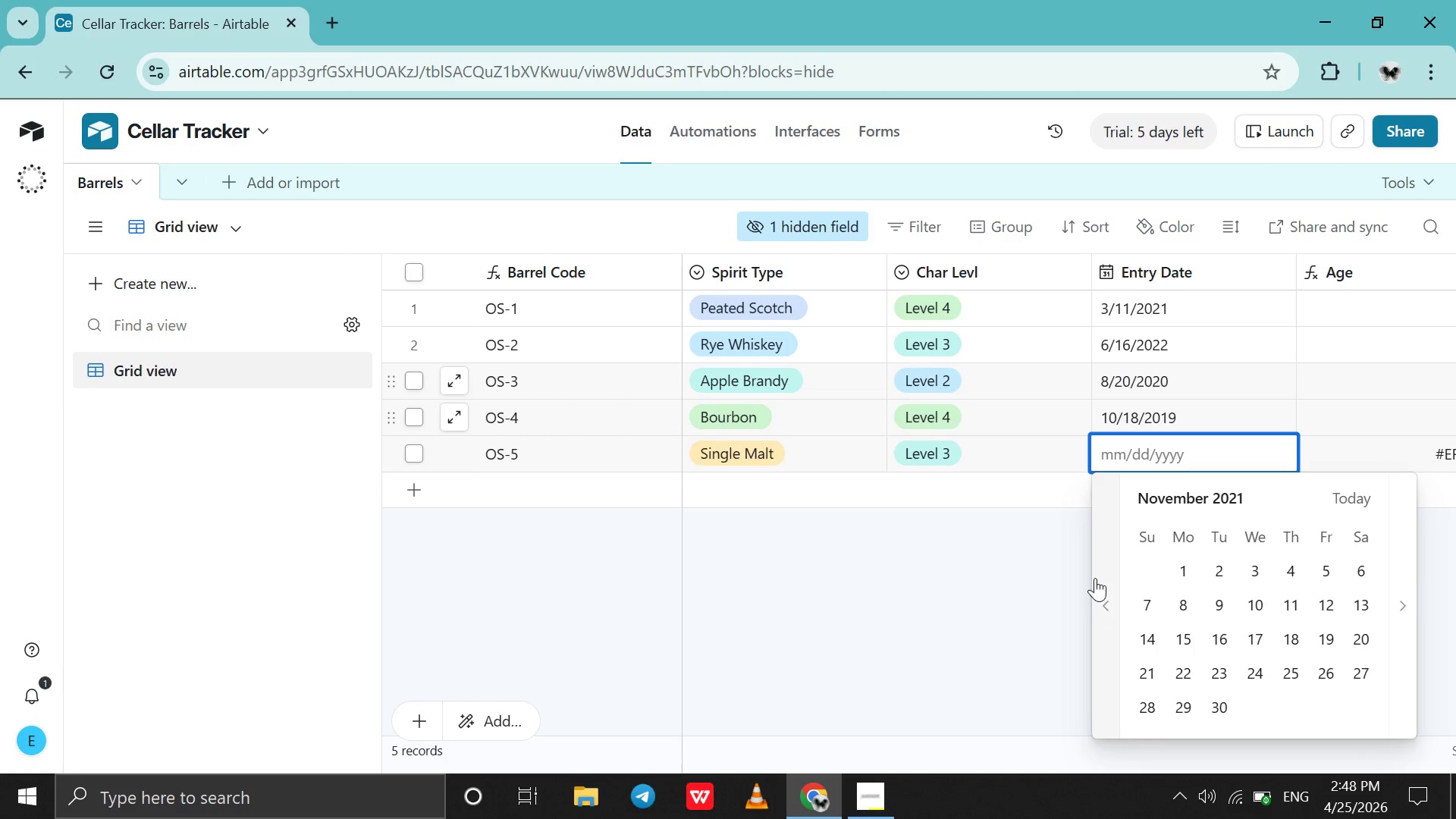 
triple_click([1095, 578])
 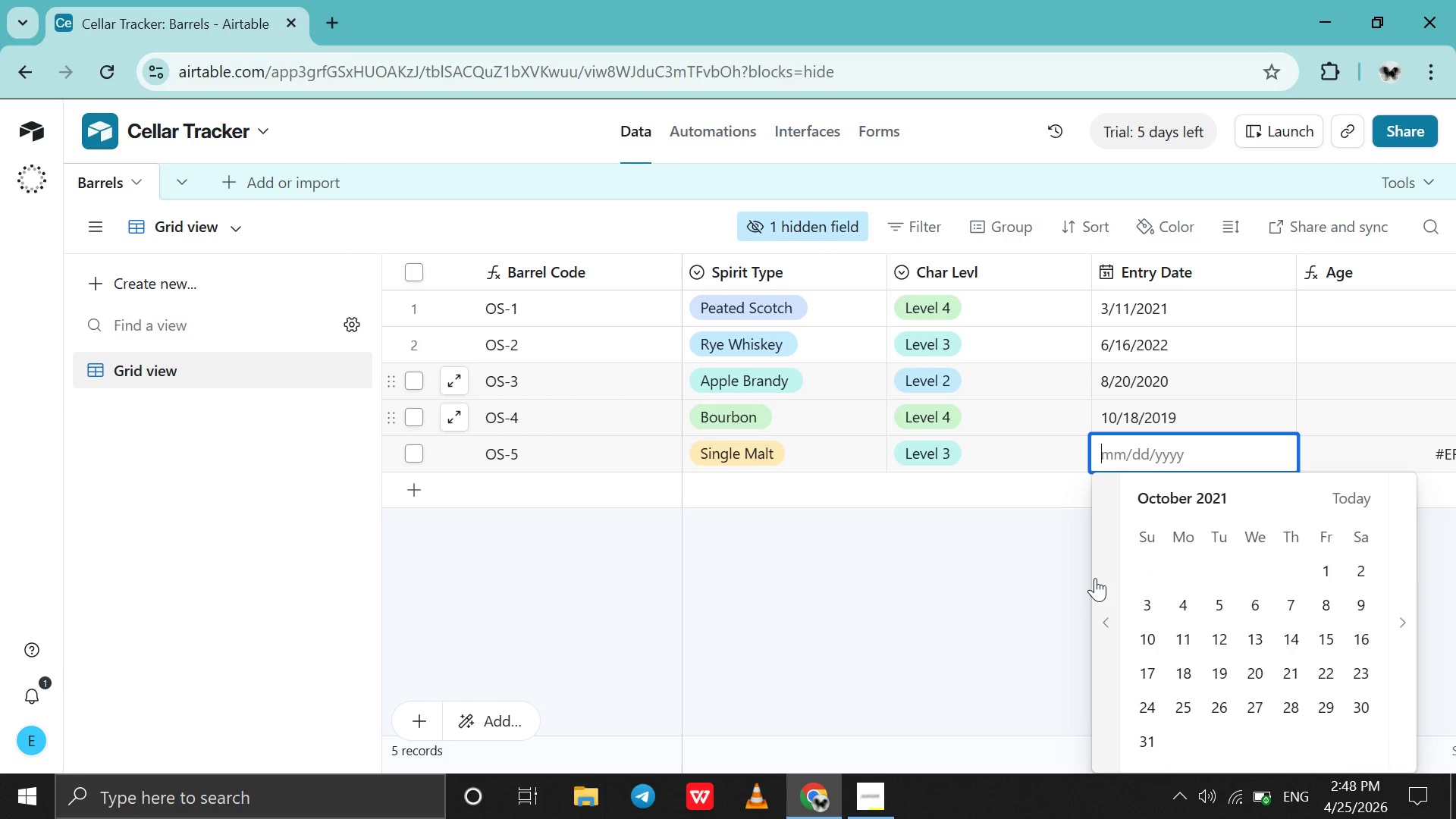 
triple_click([1095, 578])
 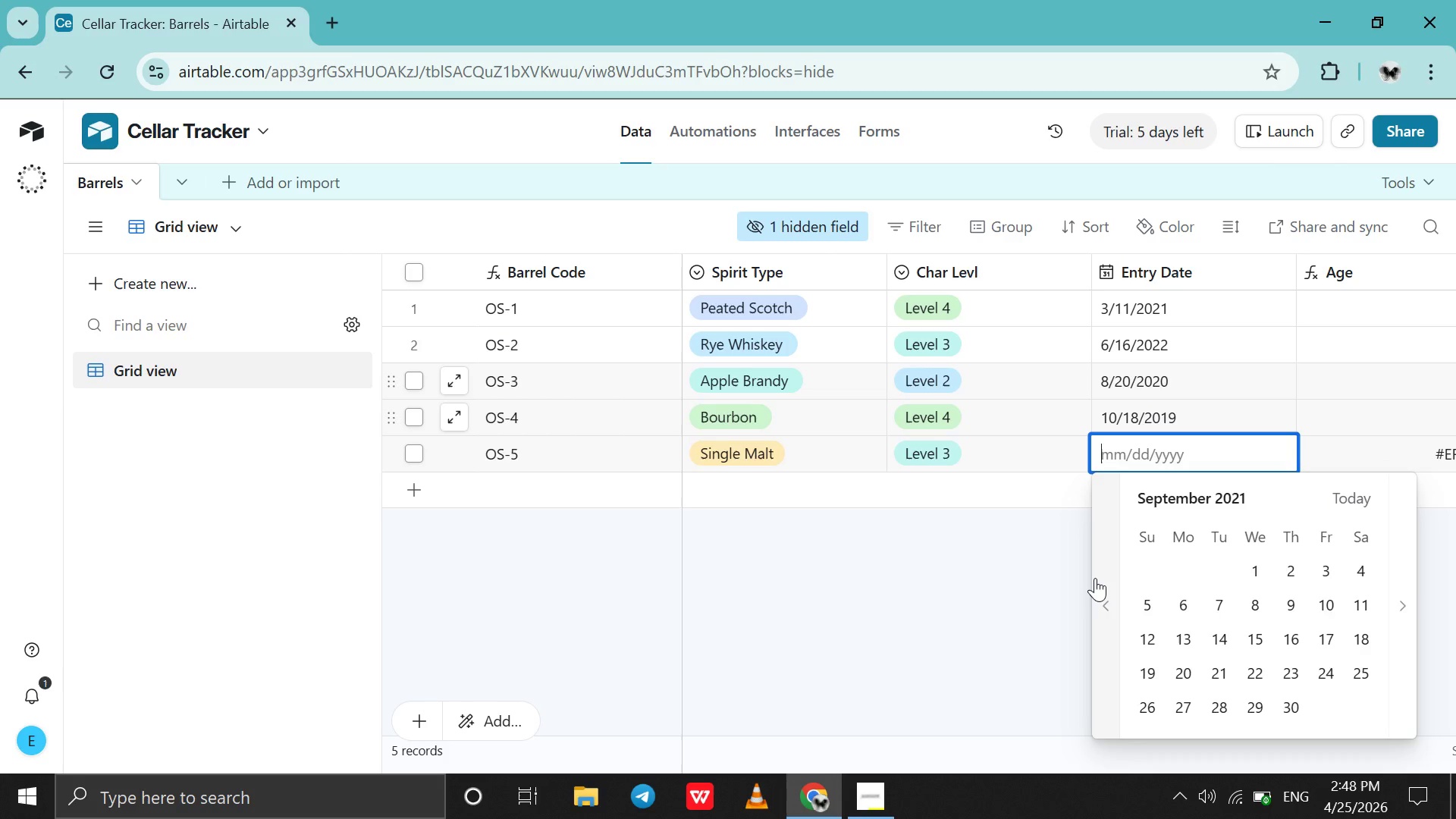 
double_click([1095, 578])
 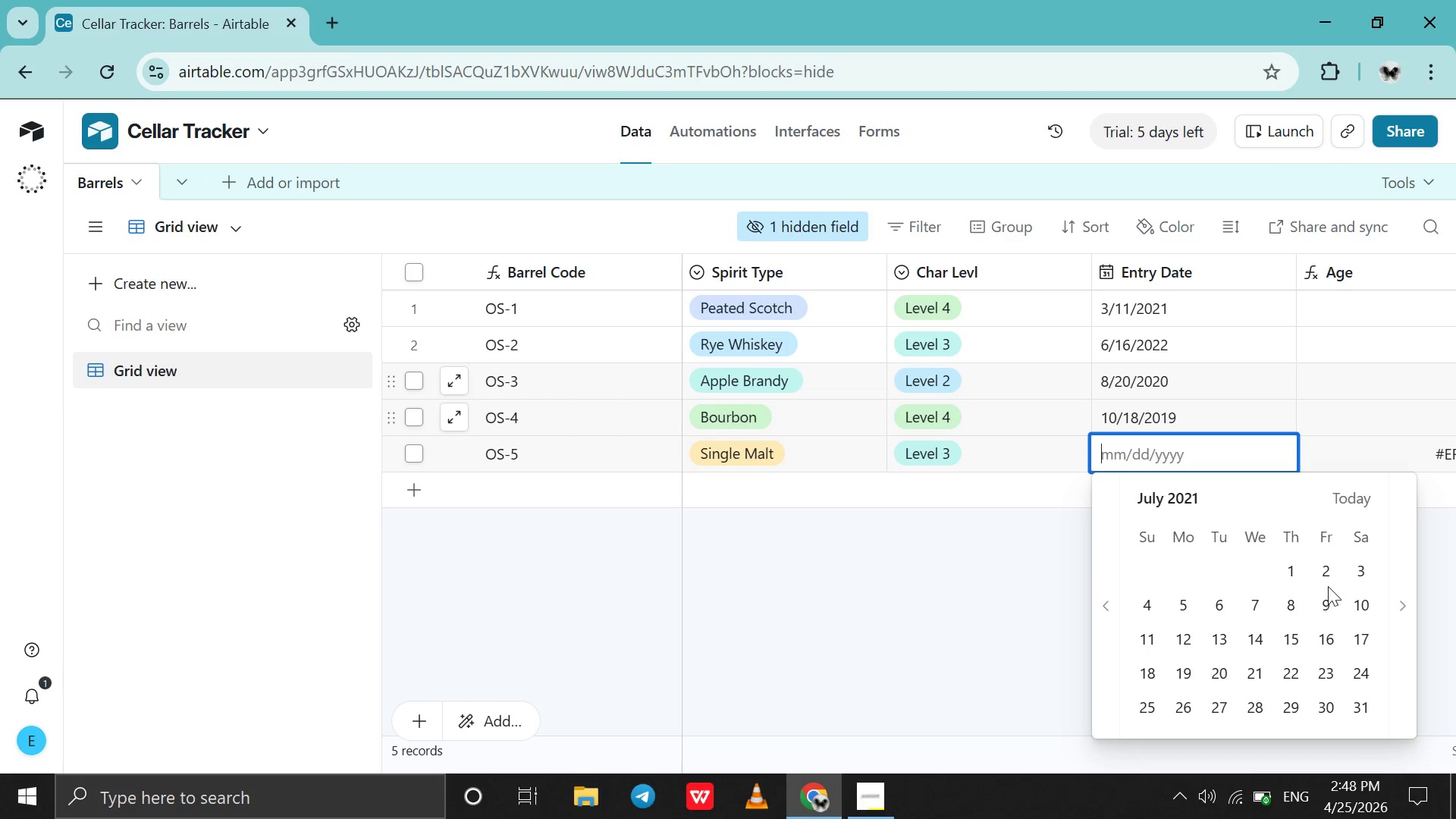 
left_click([1338, 570])
 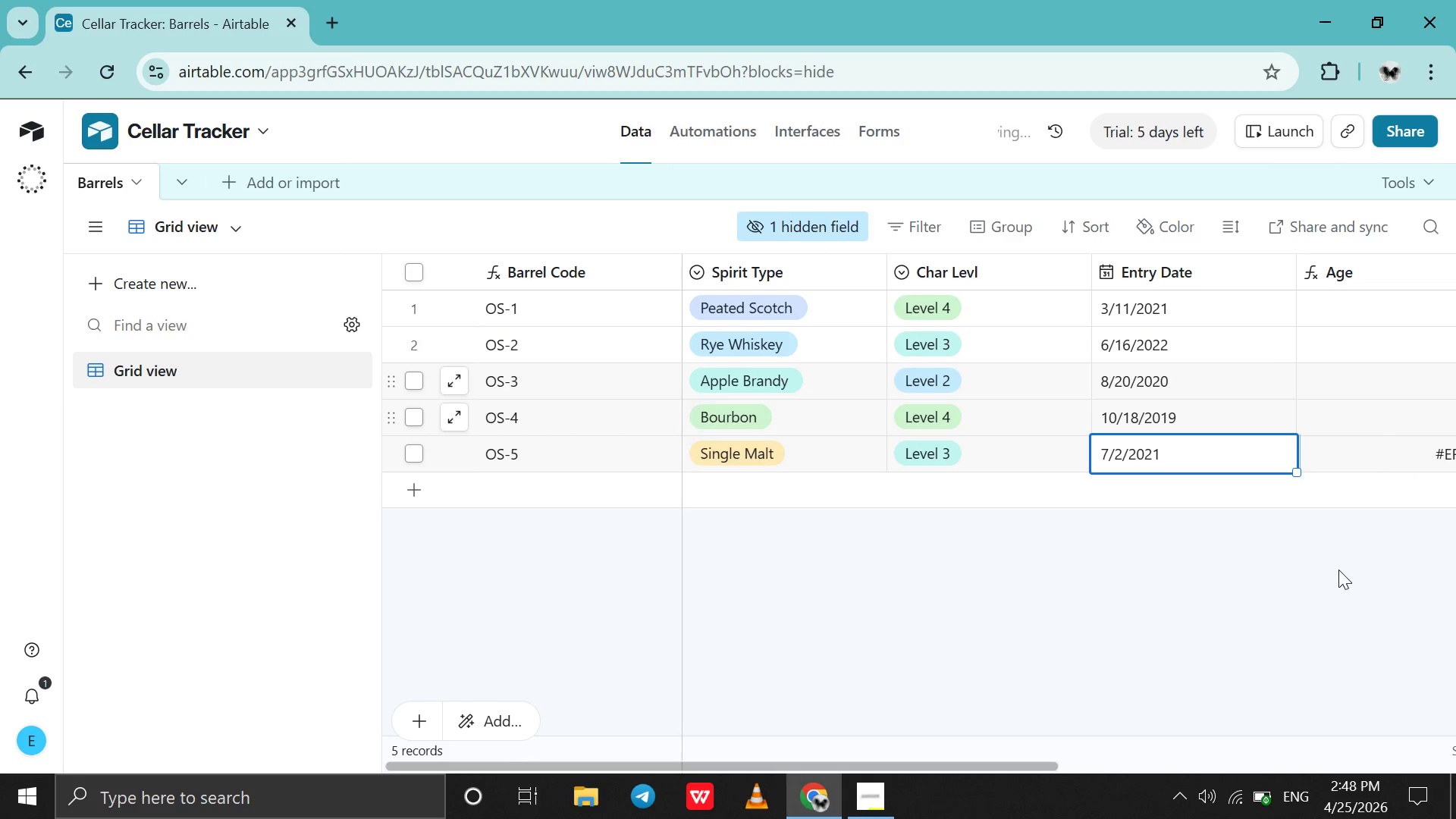 
scroll: coordinate [1338, 570], scroll_direction: down, amount: 3.0
 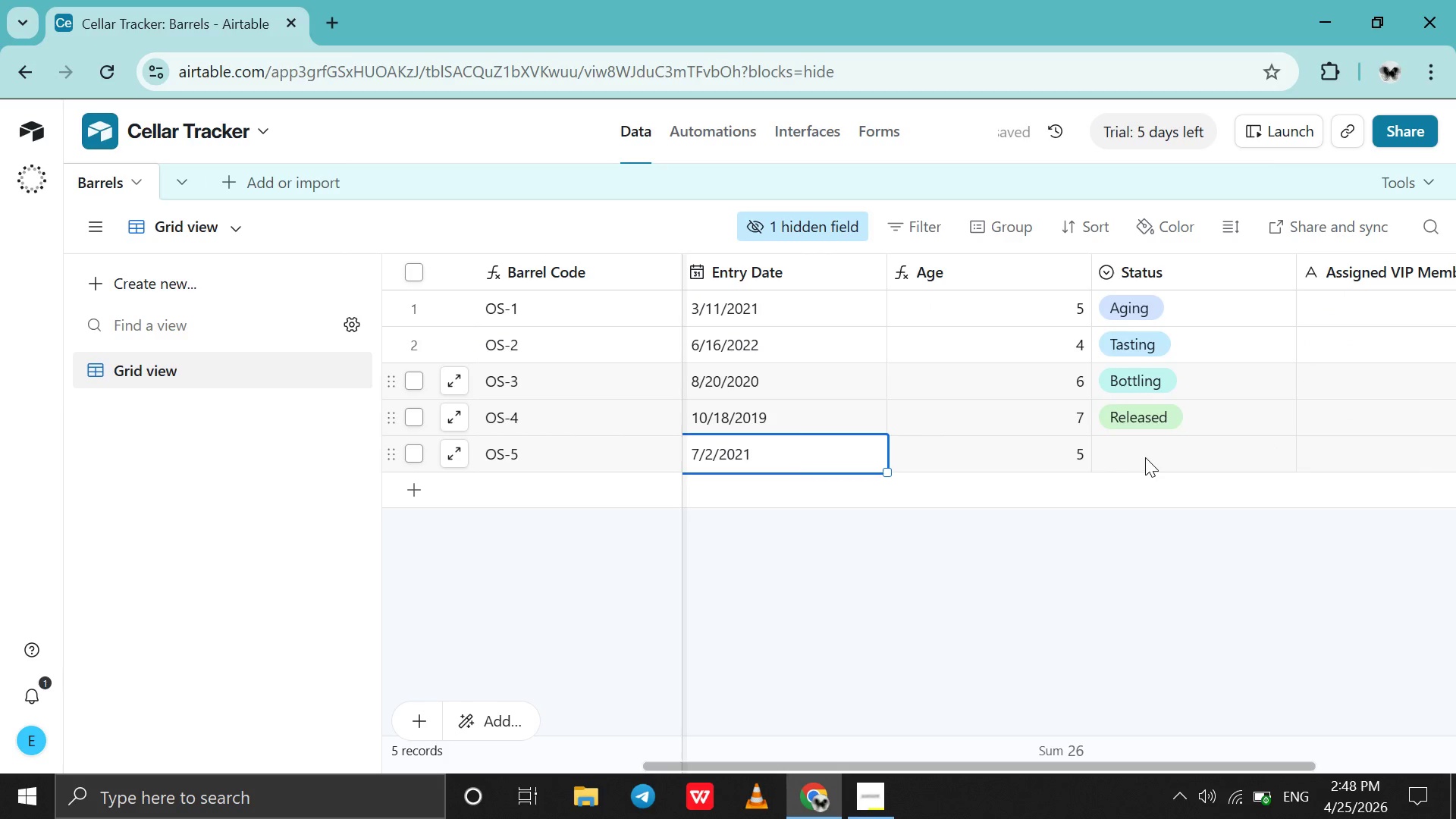 
double_click([1145, 457])
 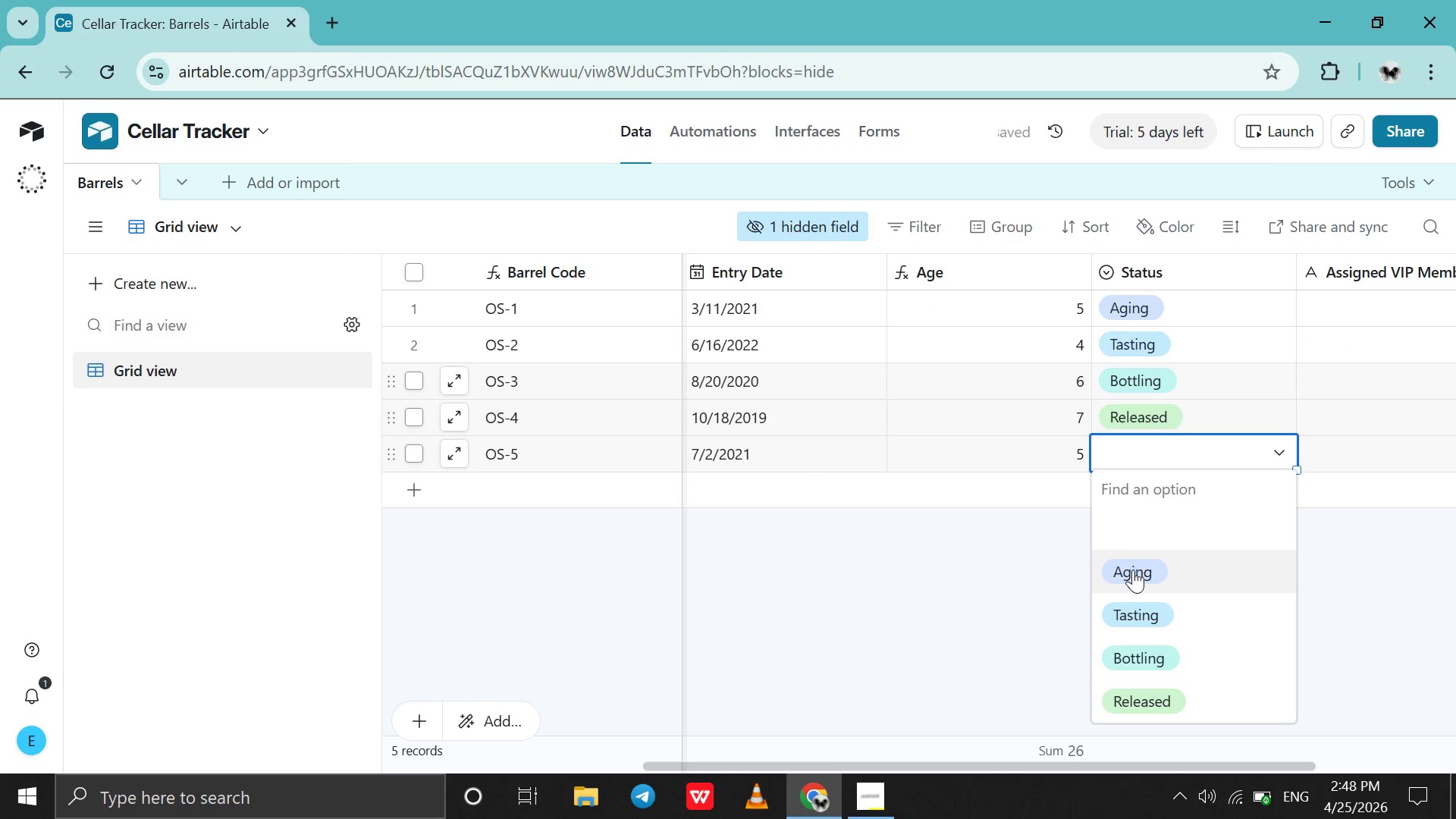 
left_click([1133, 570])
 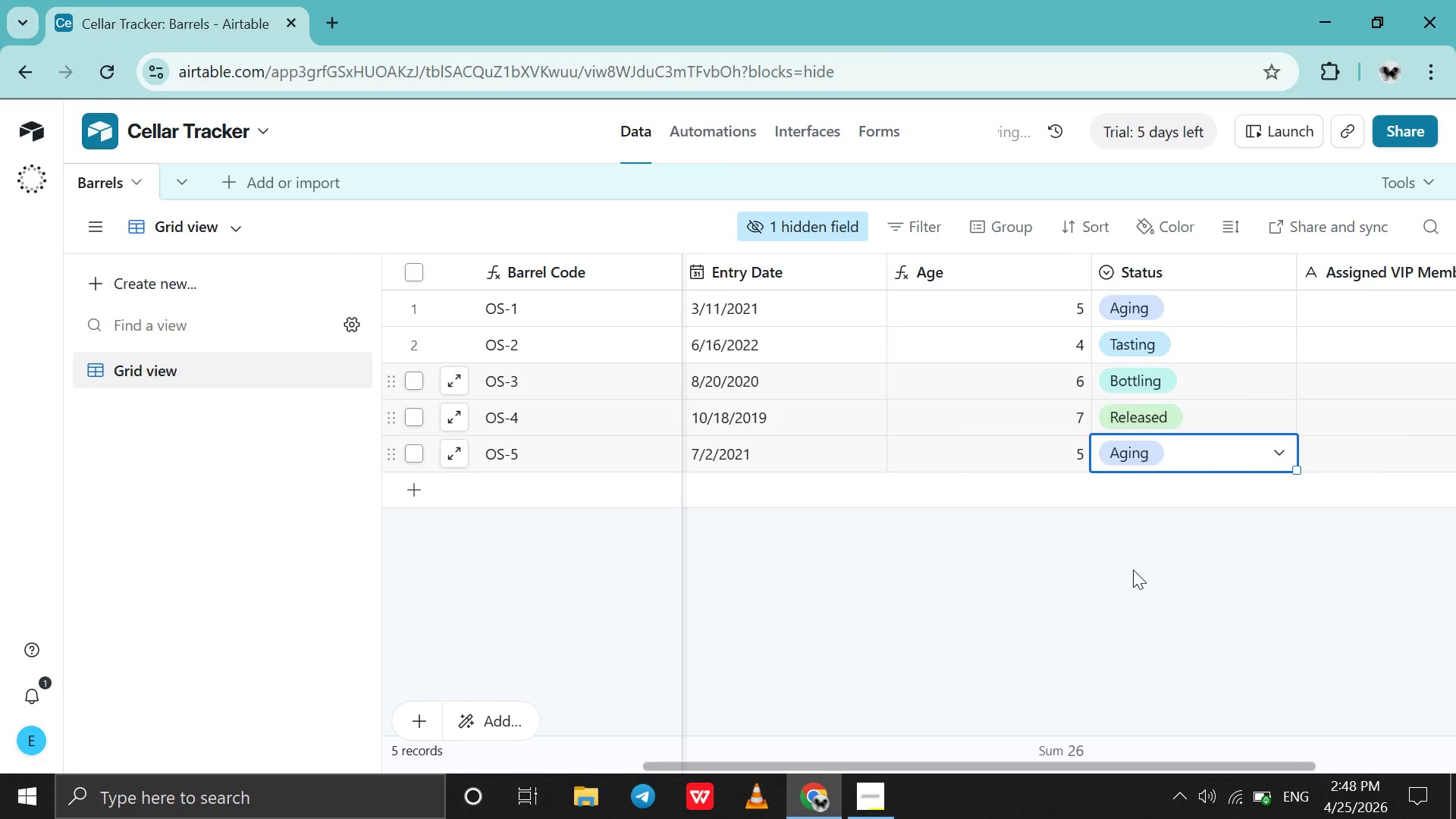 
scroll: coordinate [1133, 570], scroll_direction: up, amount: 95.0
 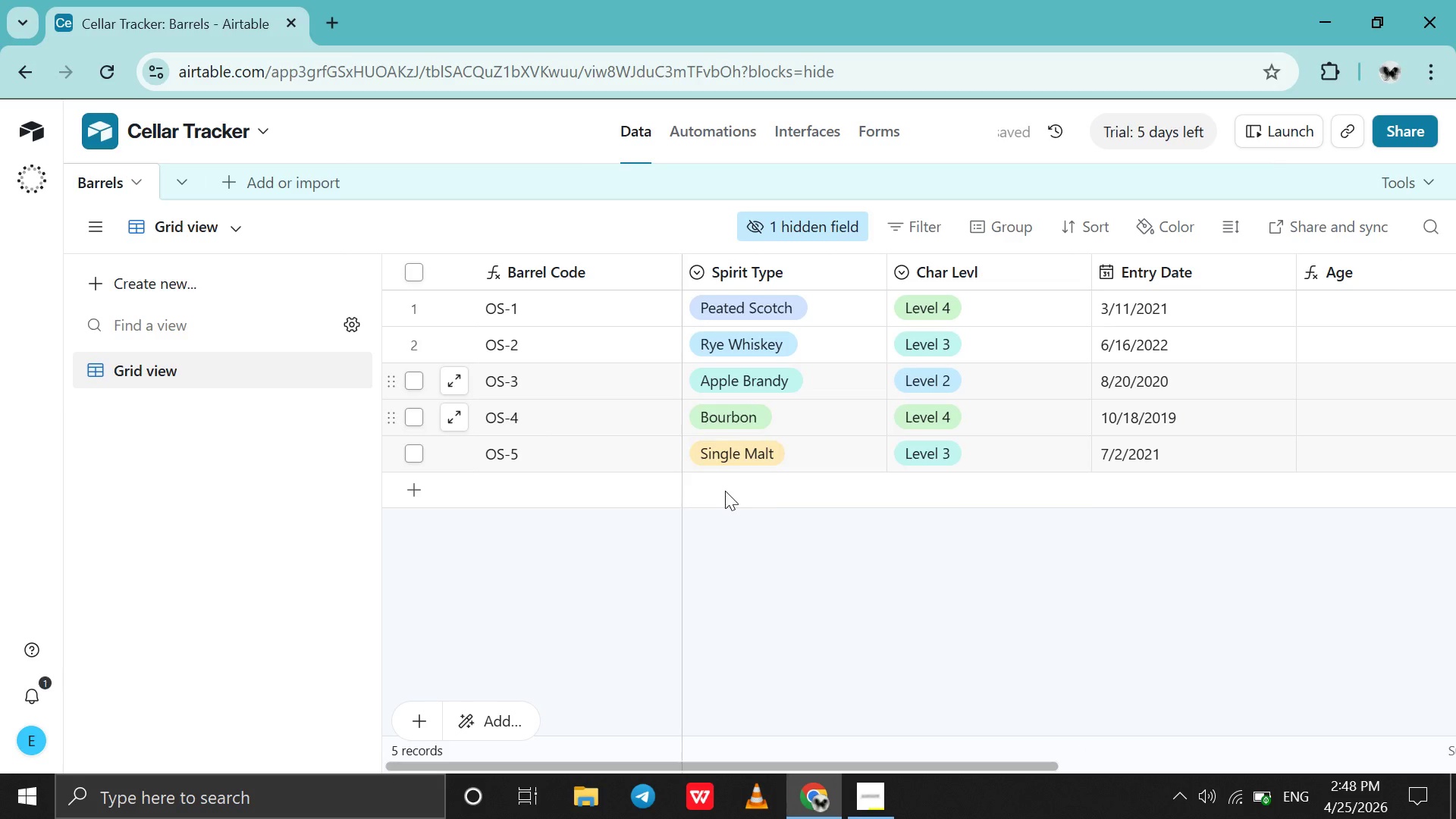 
double_click([725, 491])
 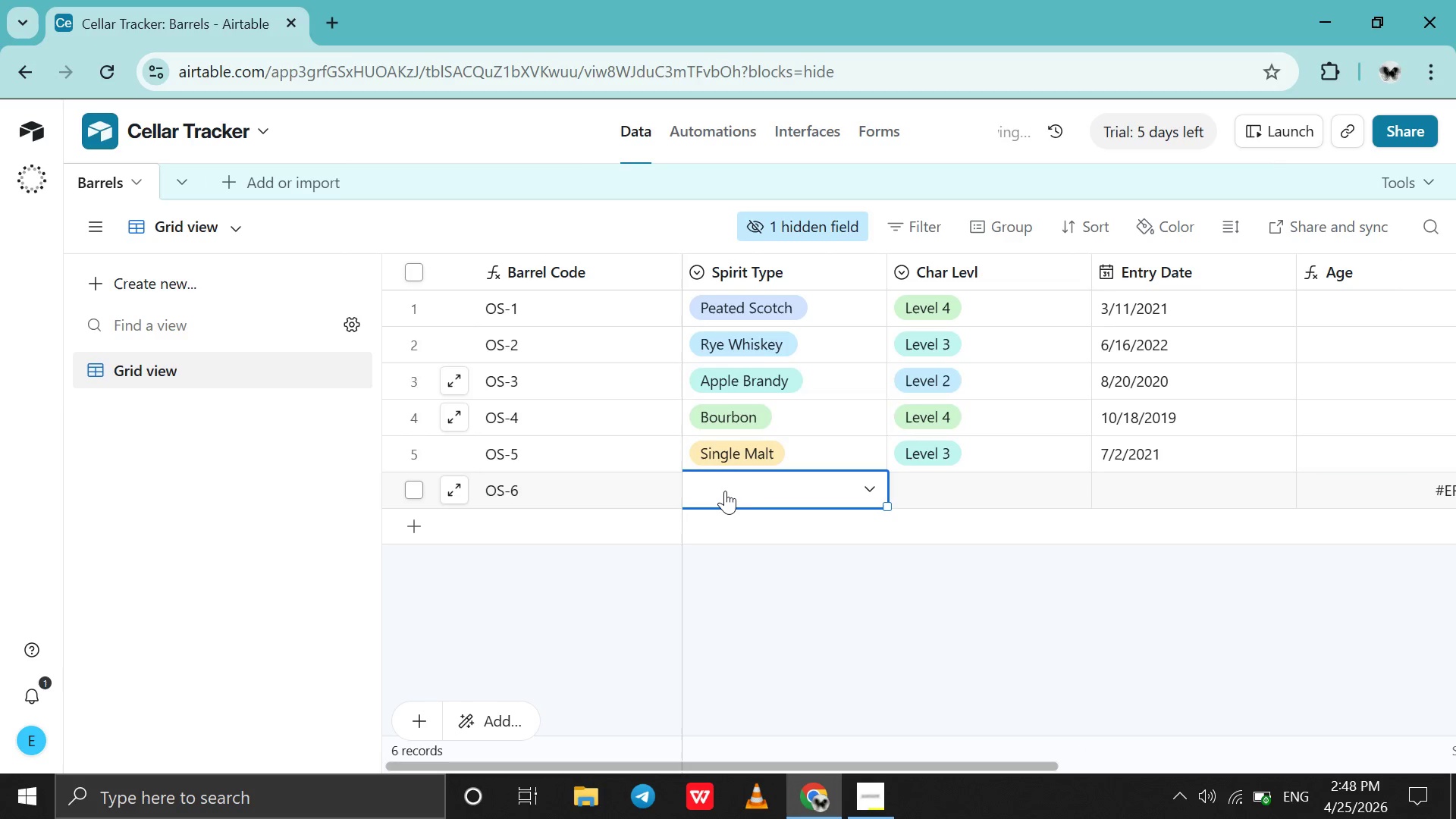 
double_click([725, 491])
 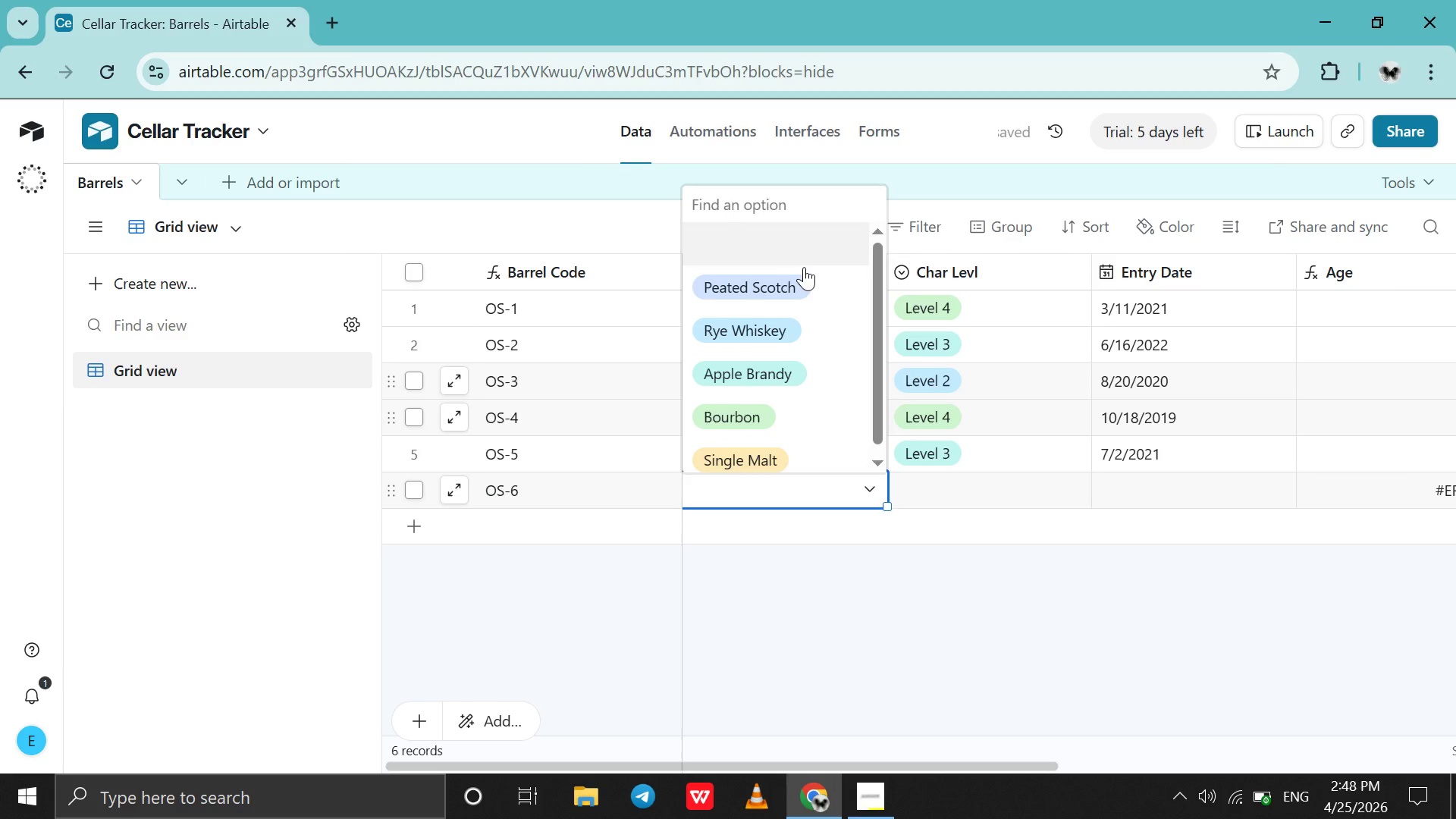 
left_click([801, 292])
 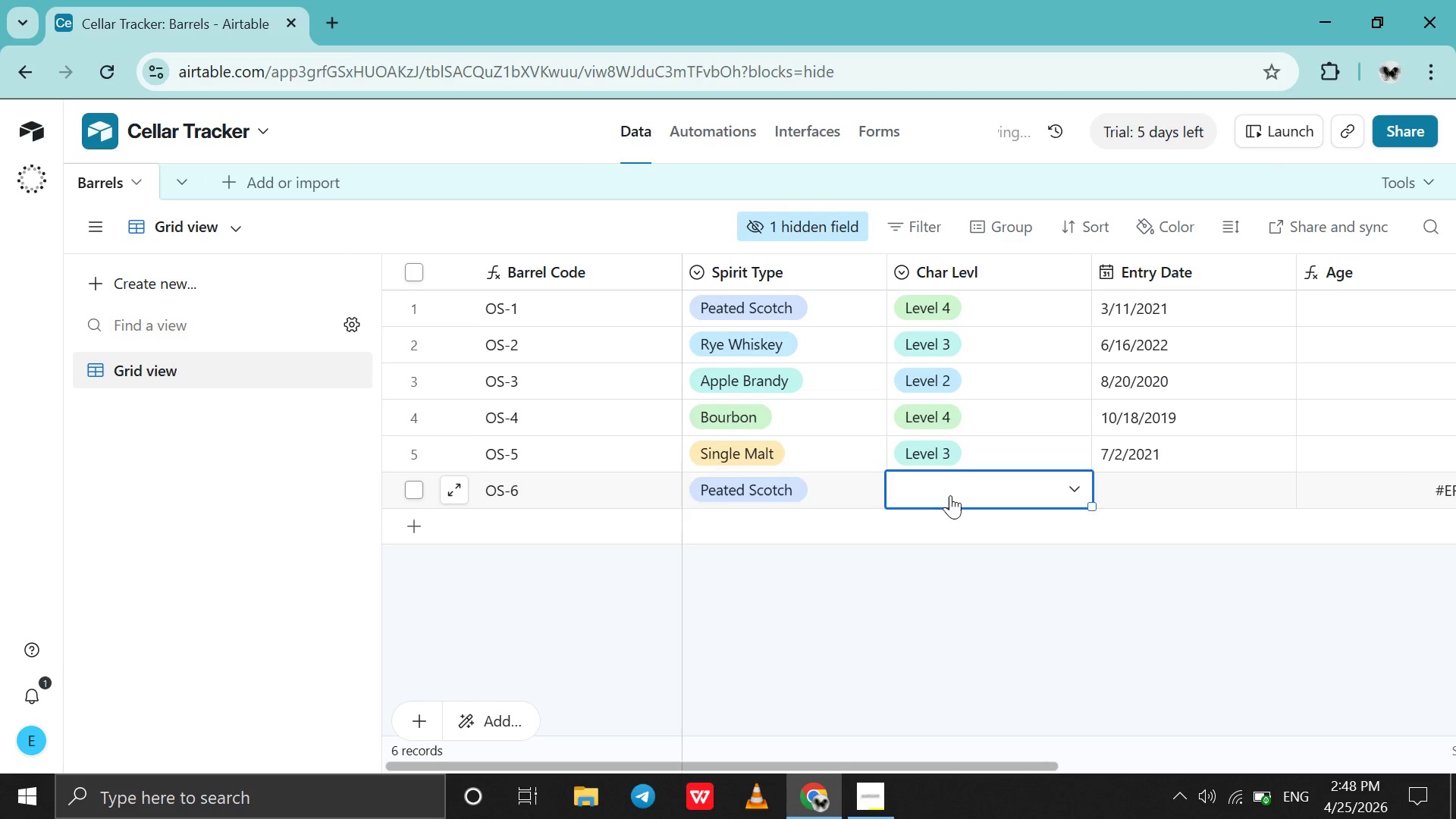 
double_click([950, 495])
 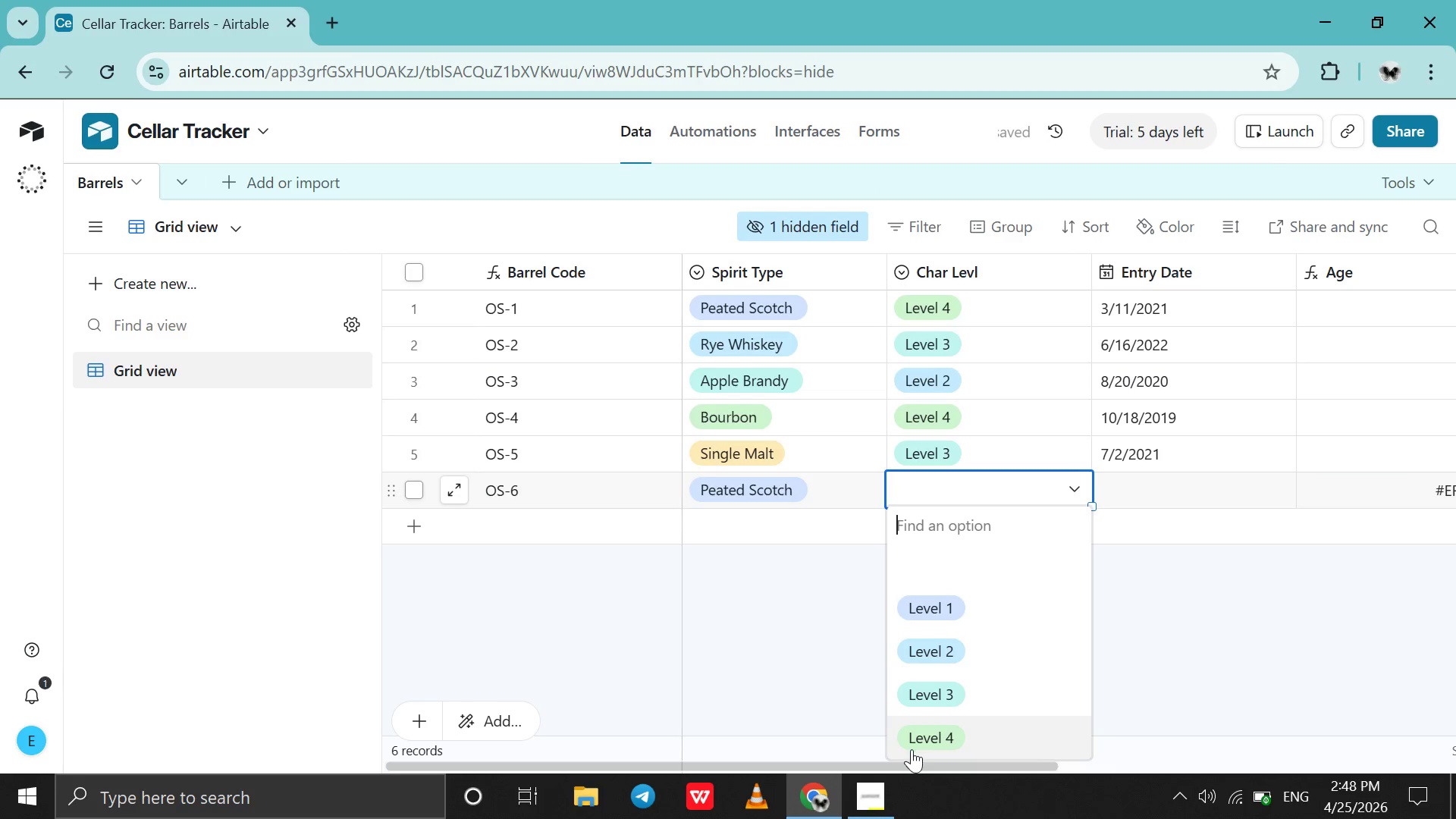 
left_click([912, 751])
 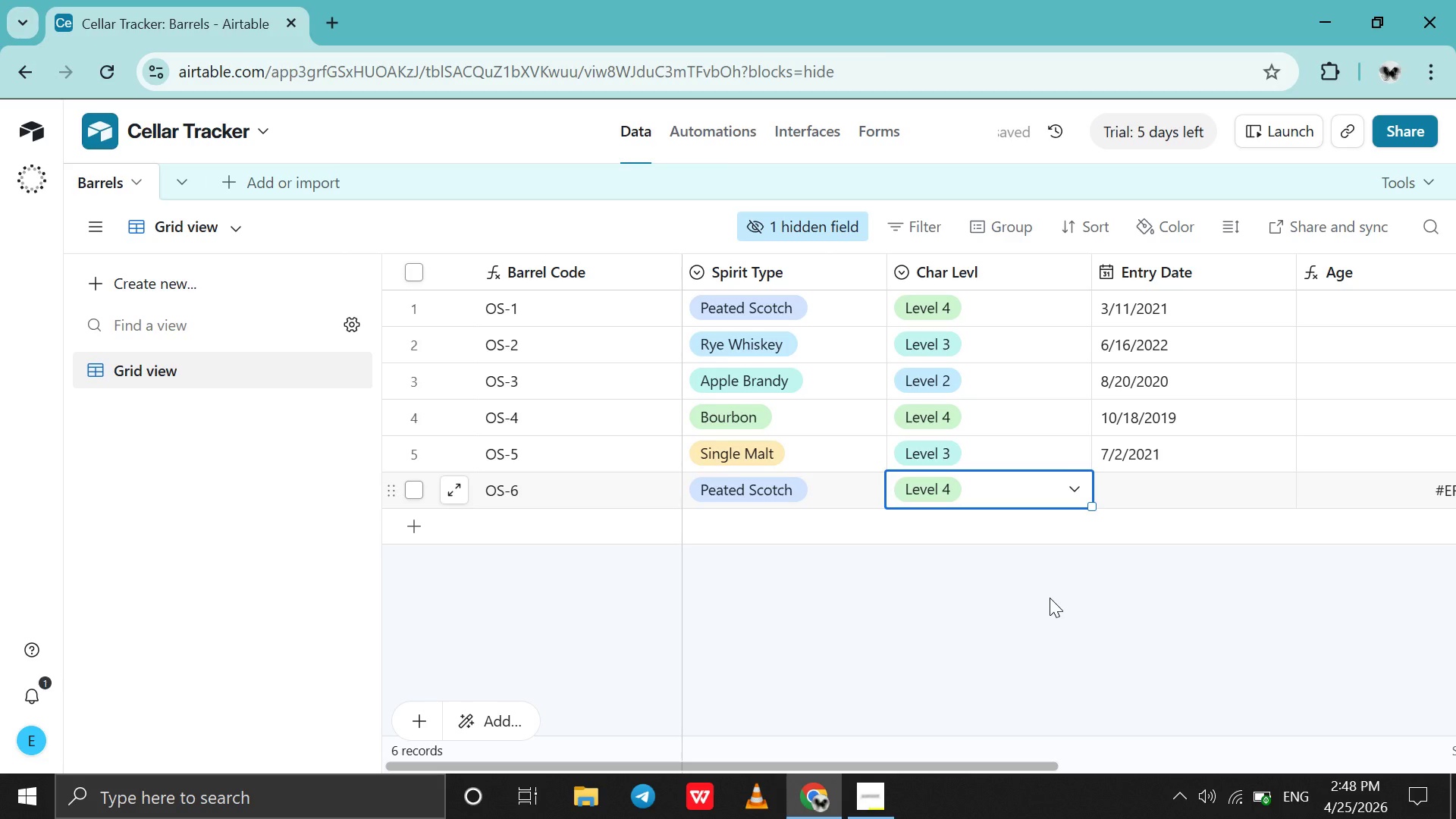 
scroll: coordinate [1050, 598], scroll_direction: down, amount: 2.0
 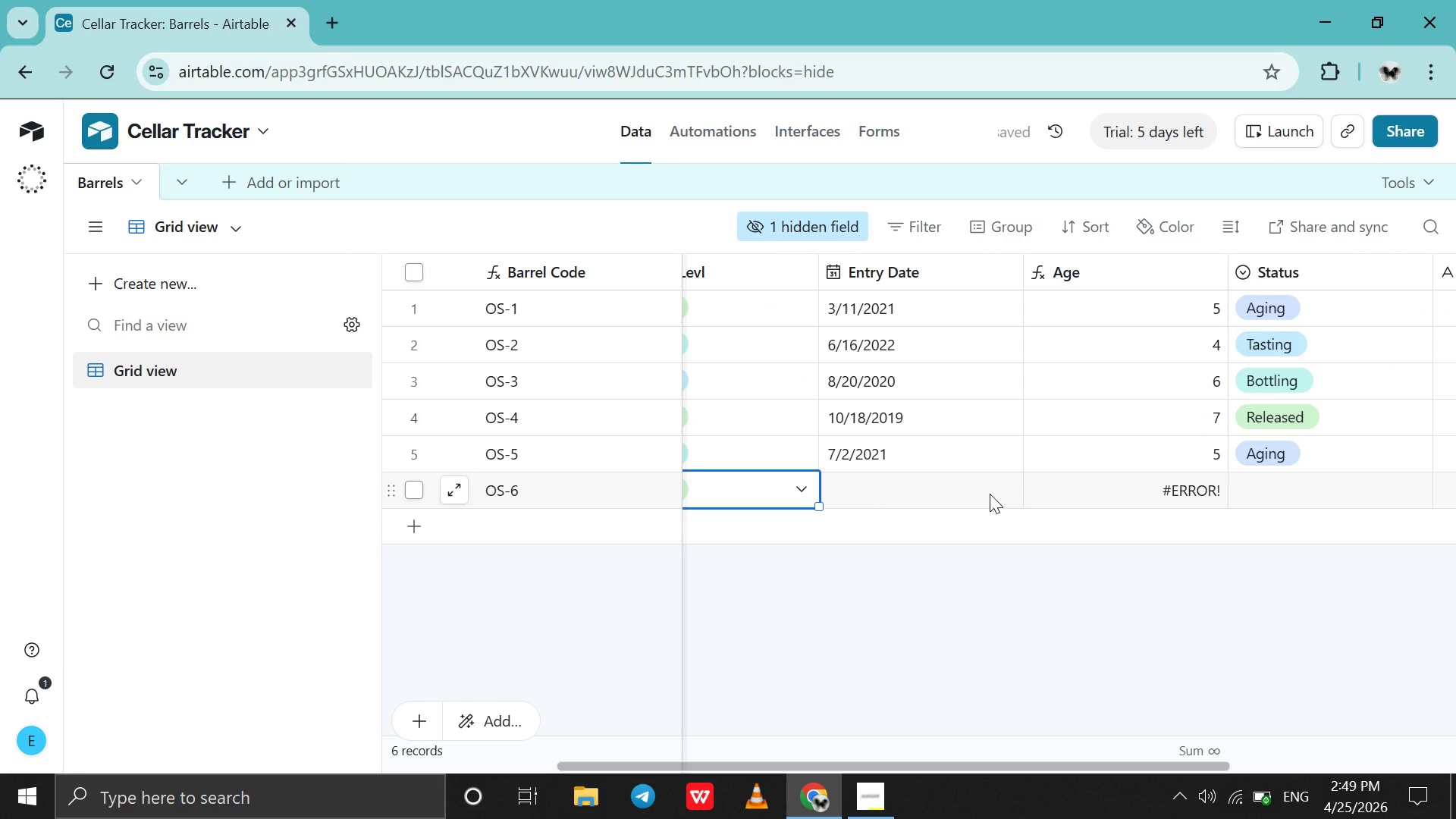 
double_click([991, 482])
 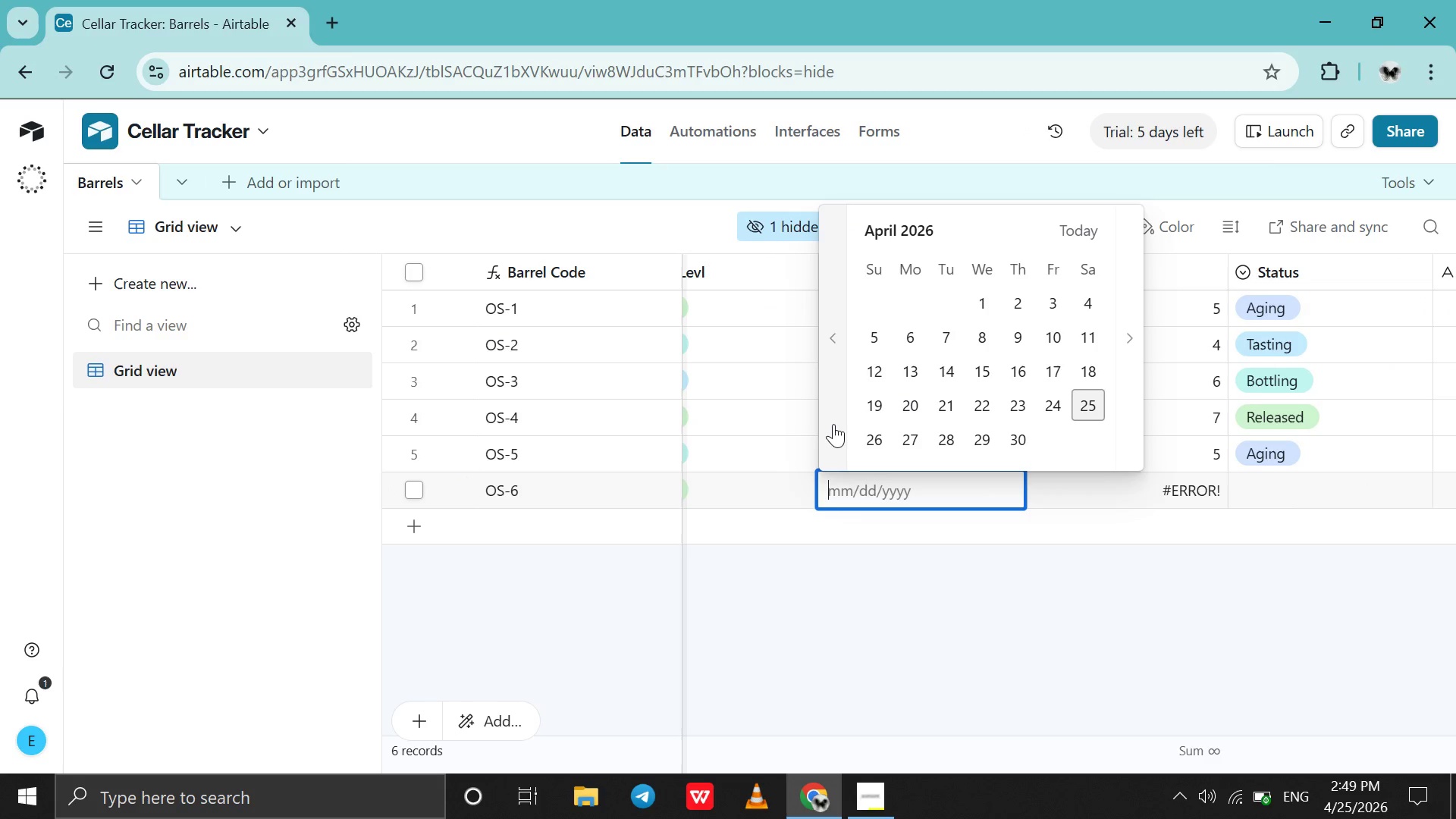 
double_click([833, 424])
 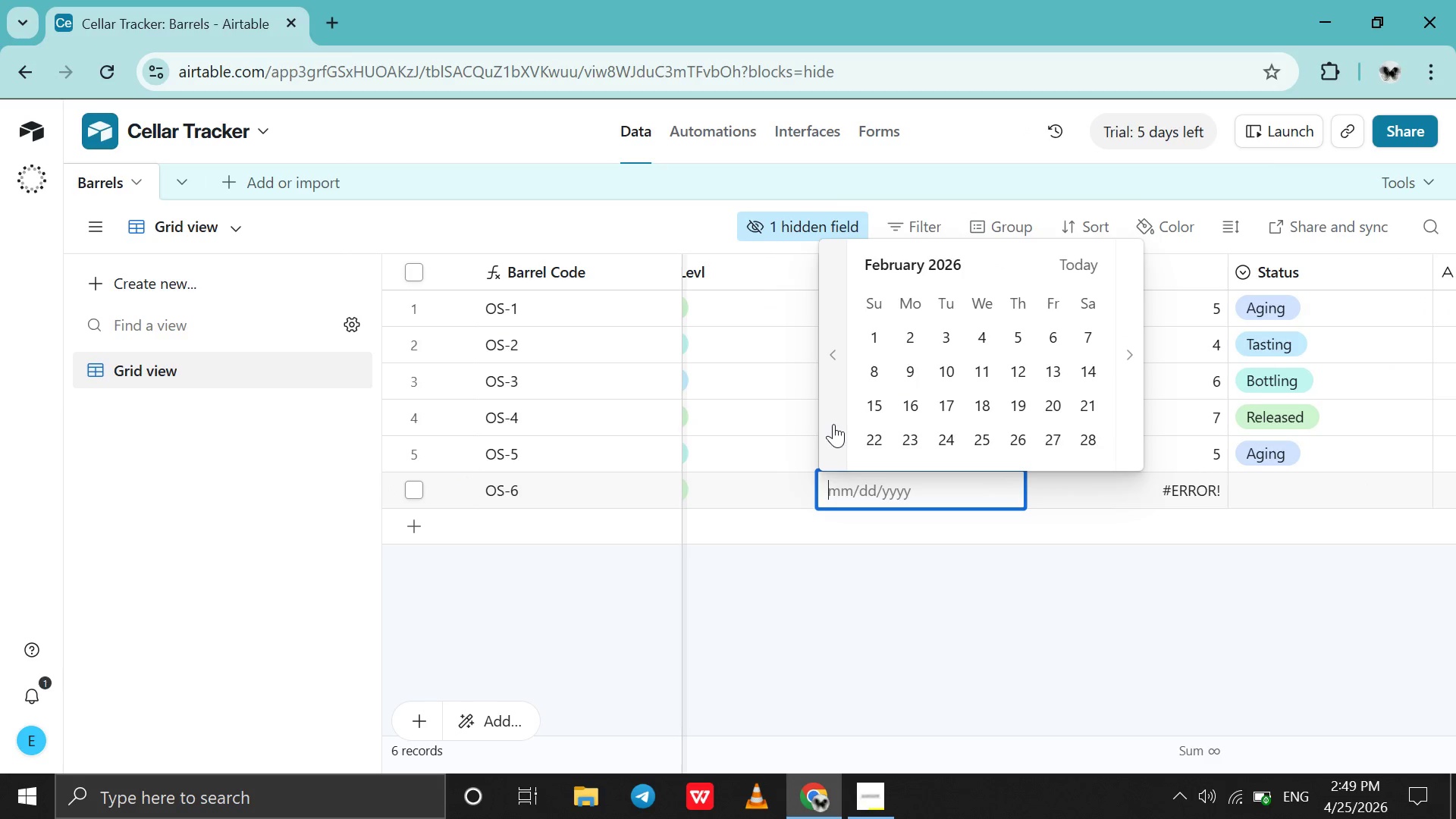 
triple_click([833, 424])
 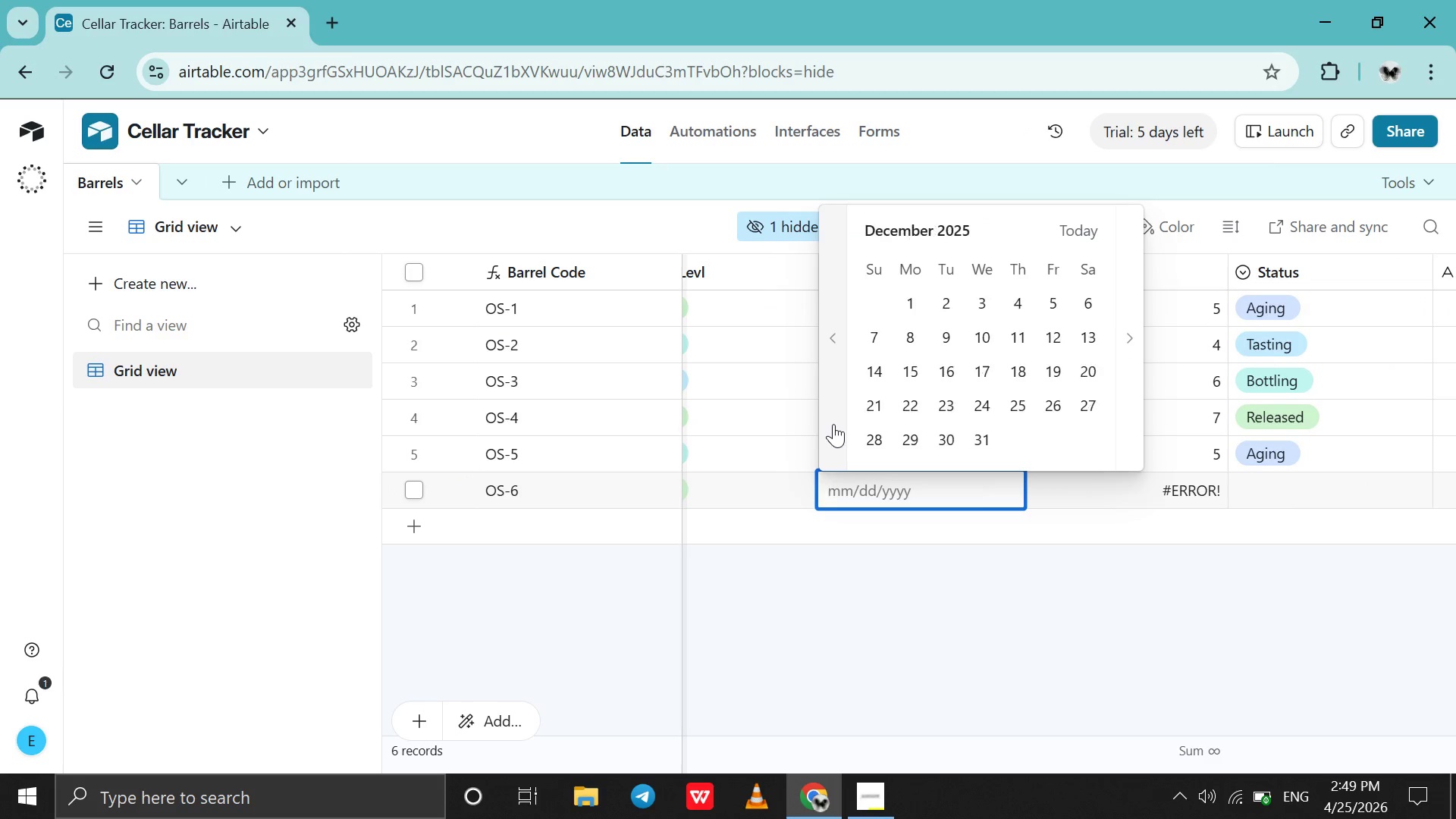 
triple_click([833, 424])
 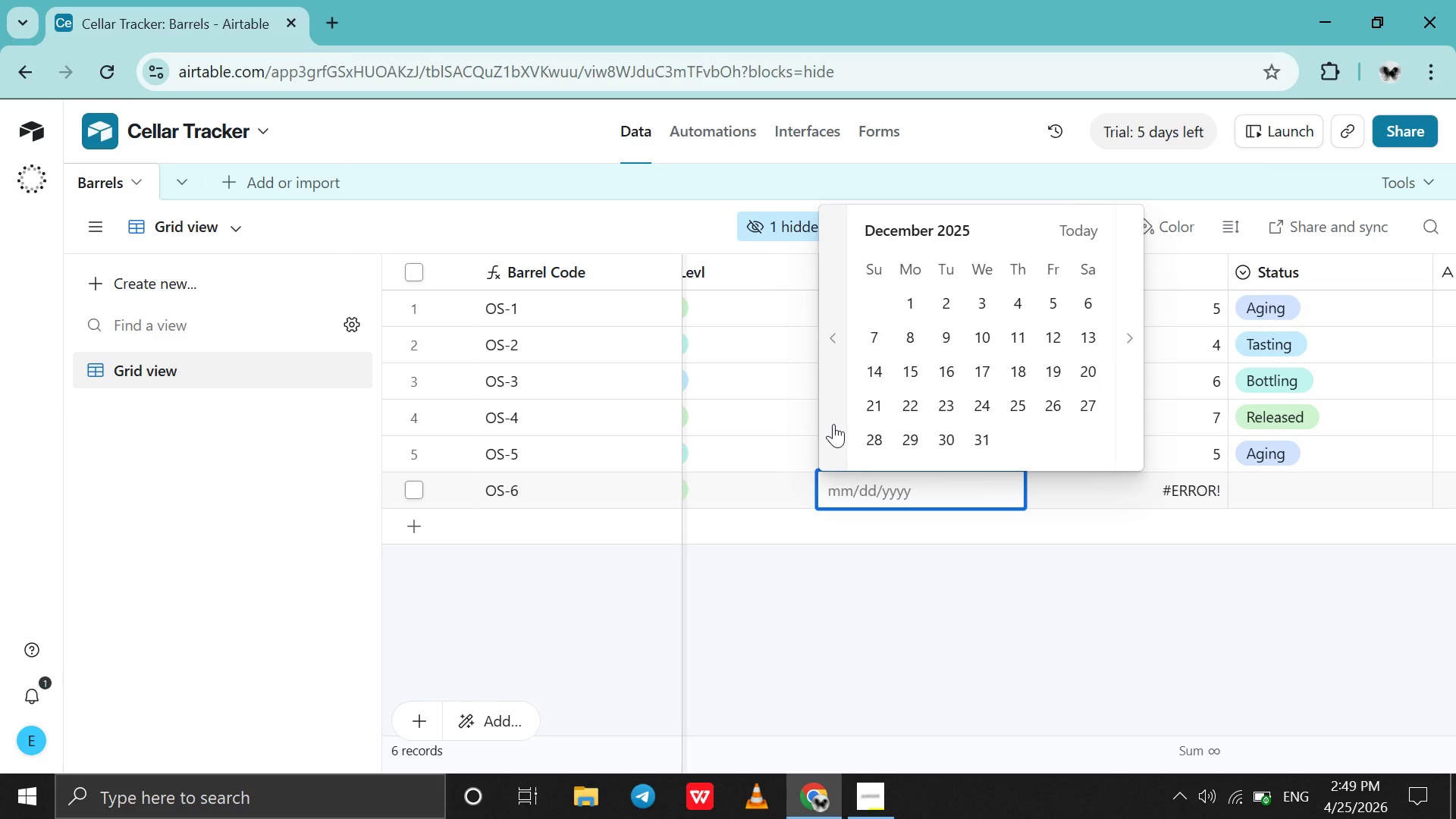 
triple_click([833, 424])
 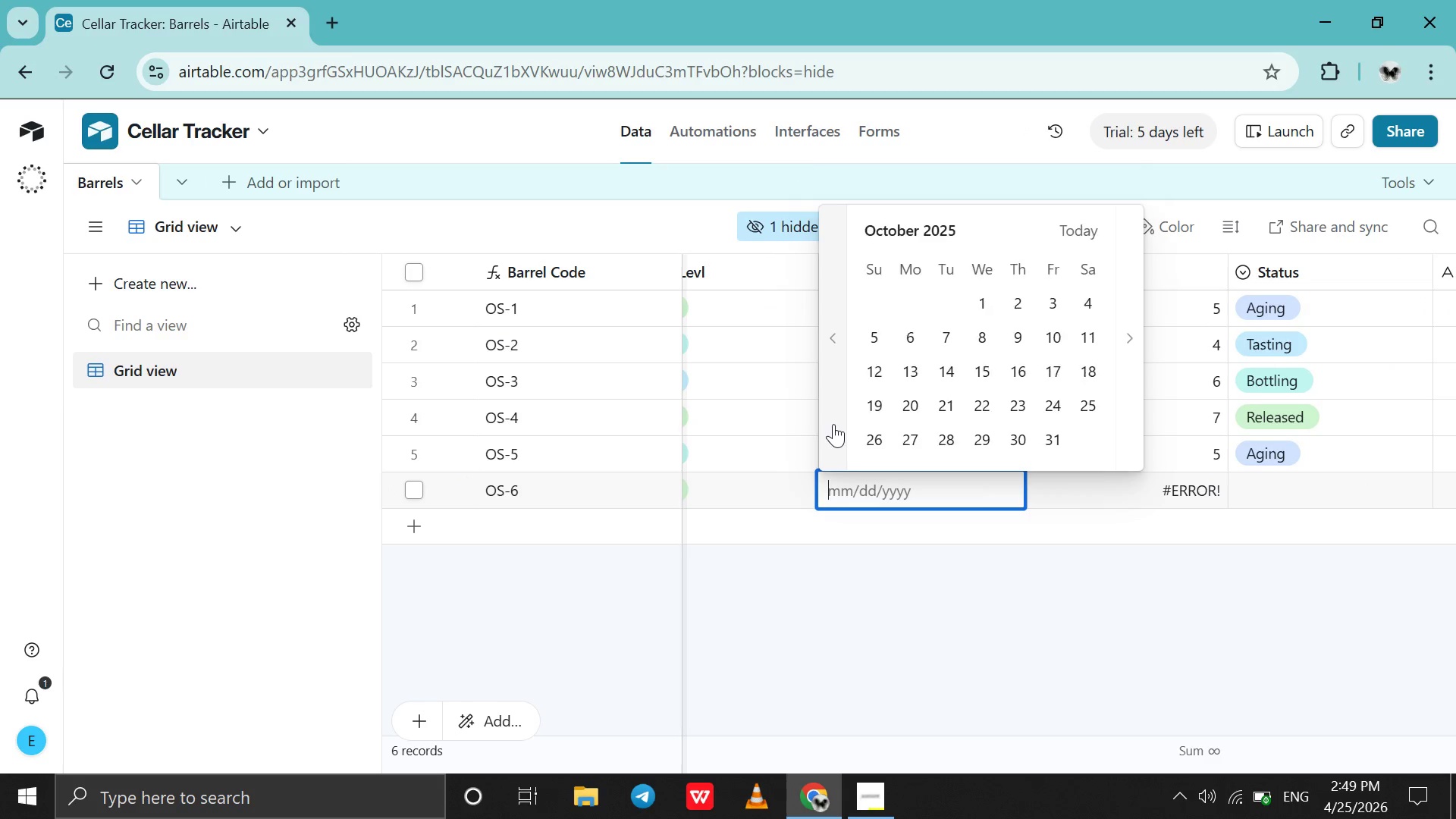 
triple_click([833, 424])
 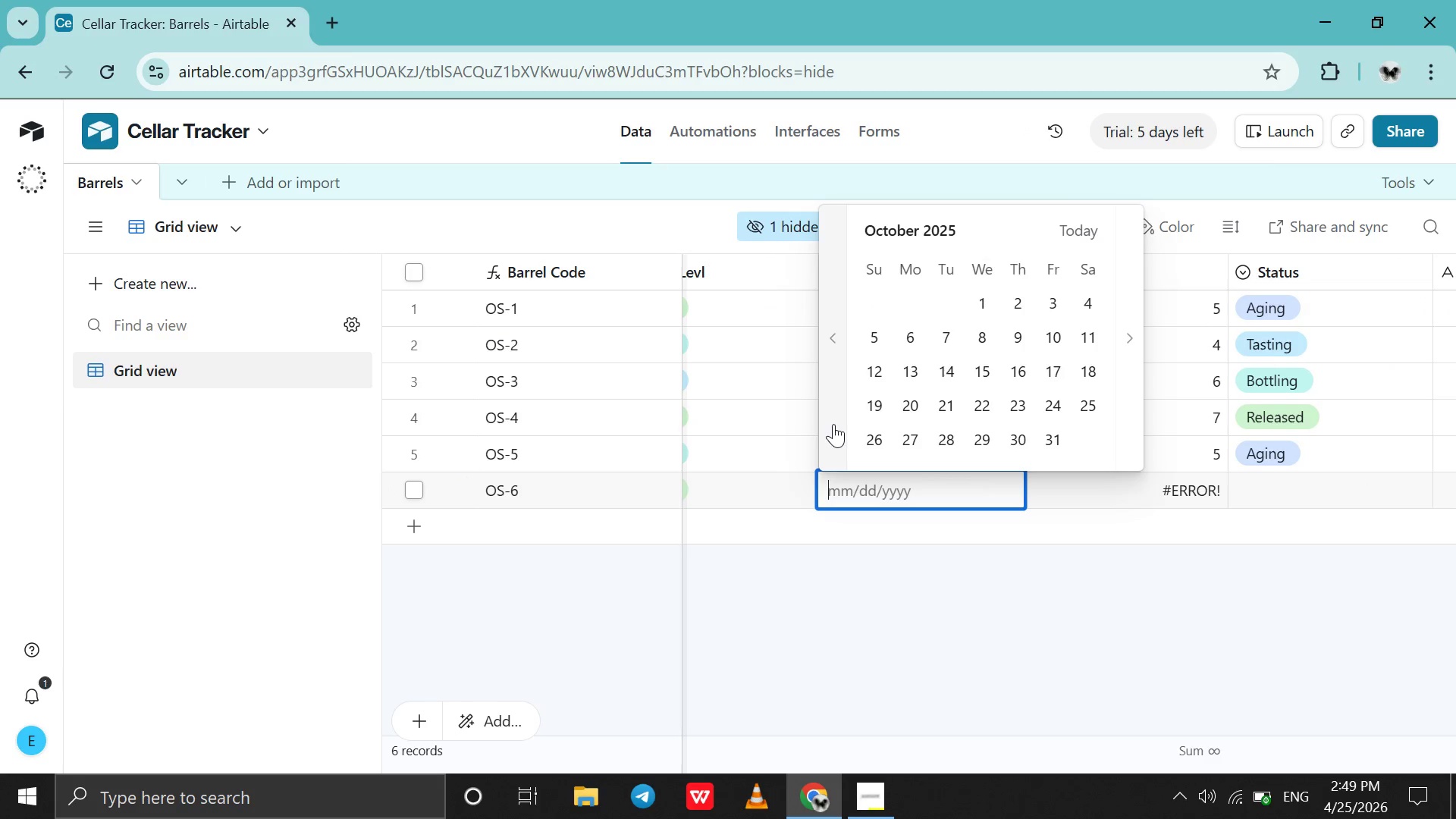 
triple_click([833, 424])
 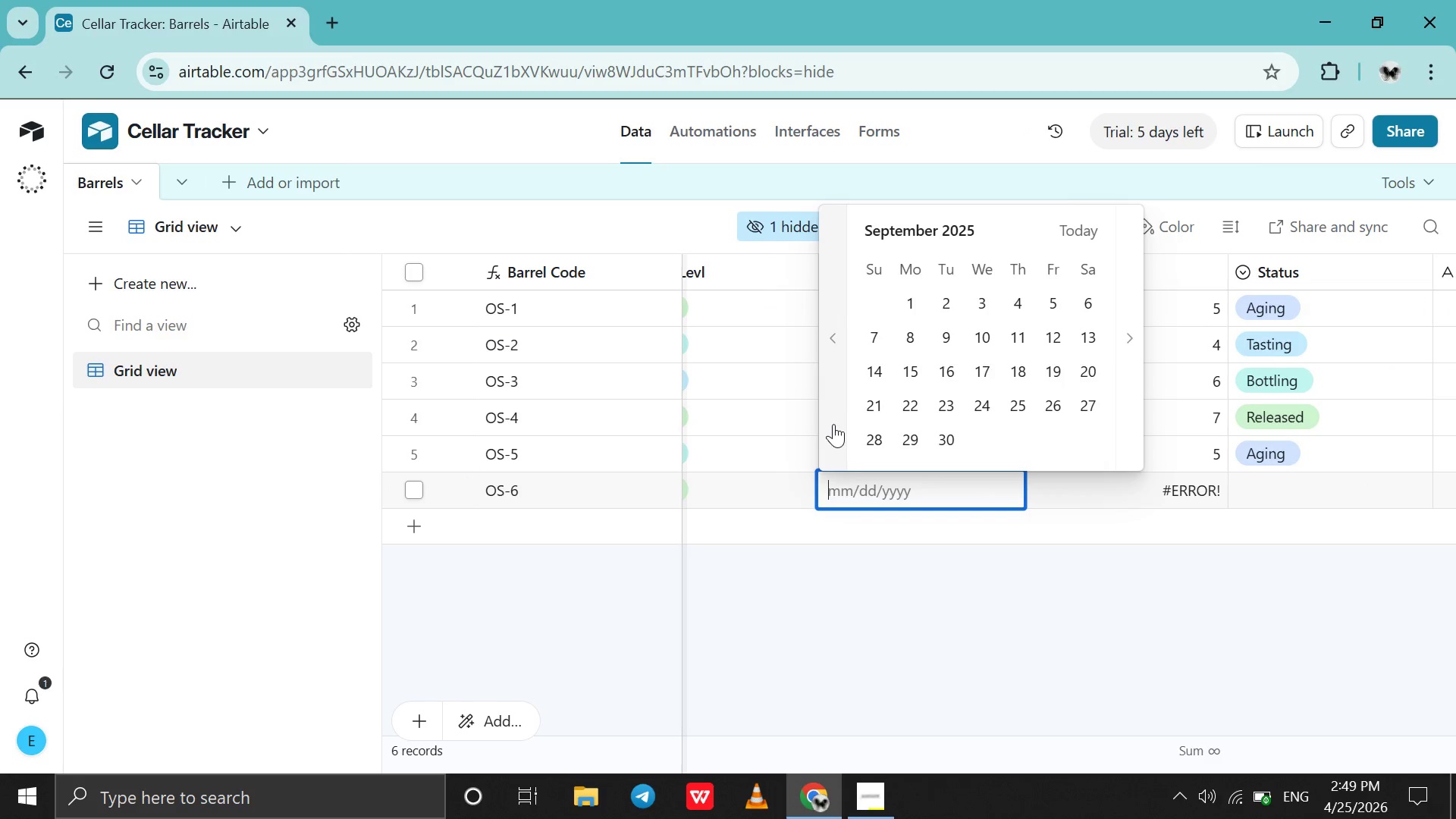 
triple_click([833, 424])
 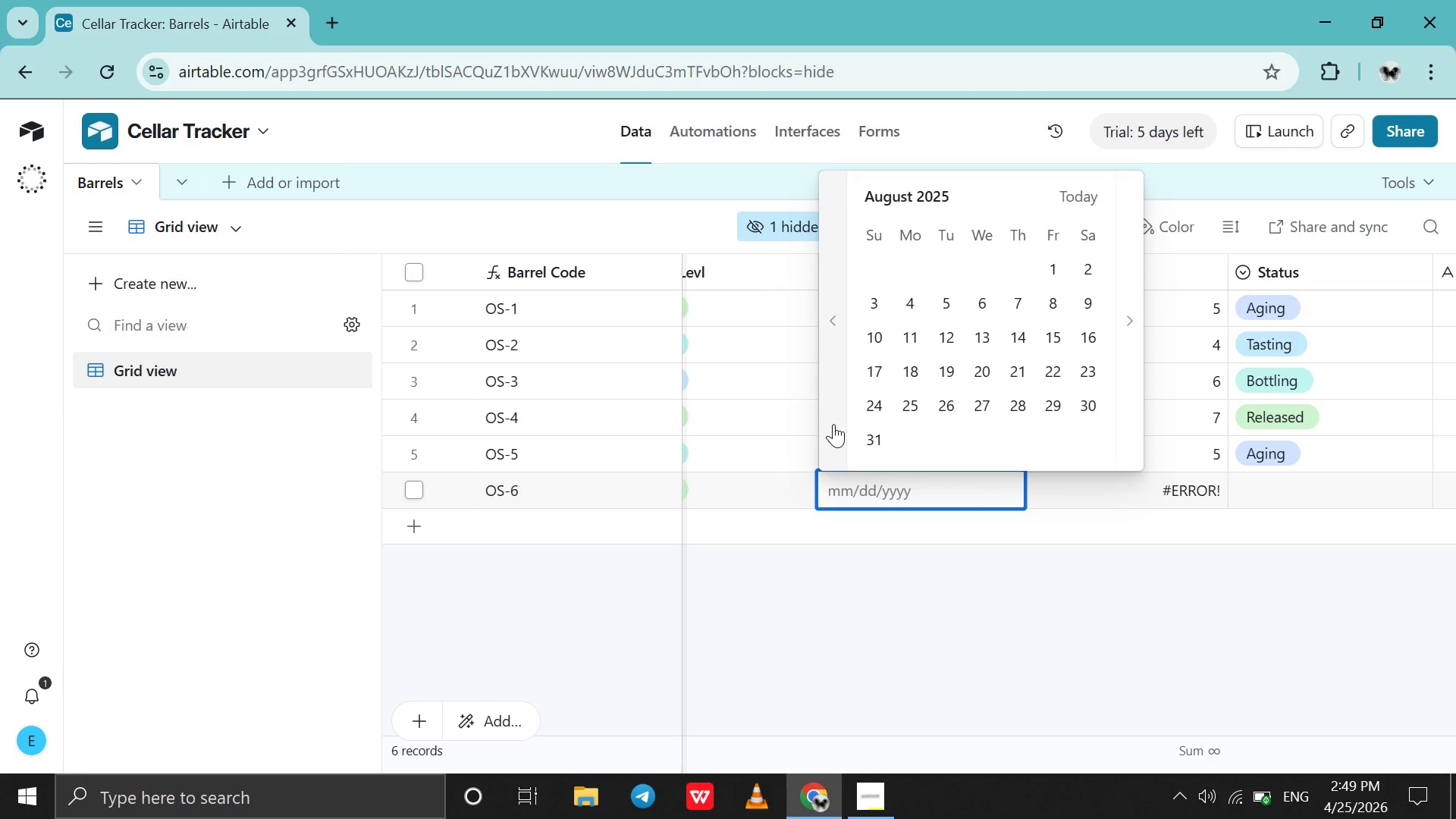 
triple_click([833, 424])
 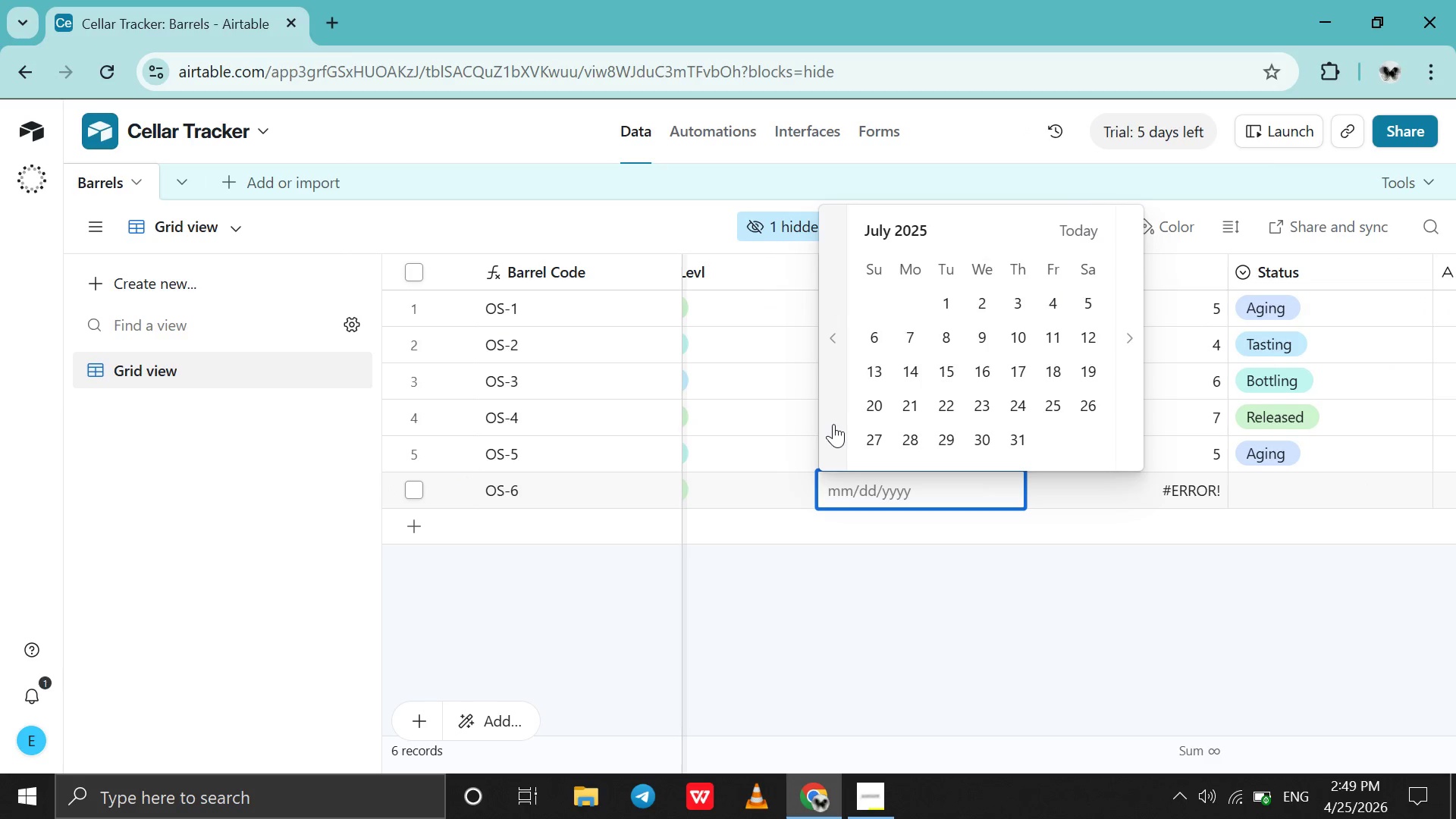 
triple_click([833, 424])
 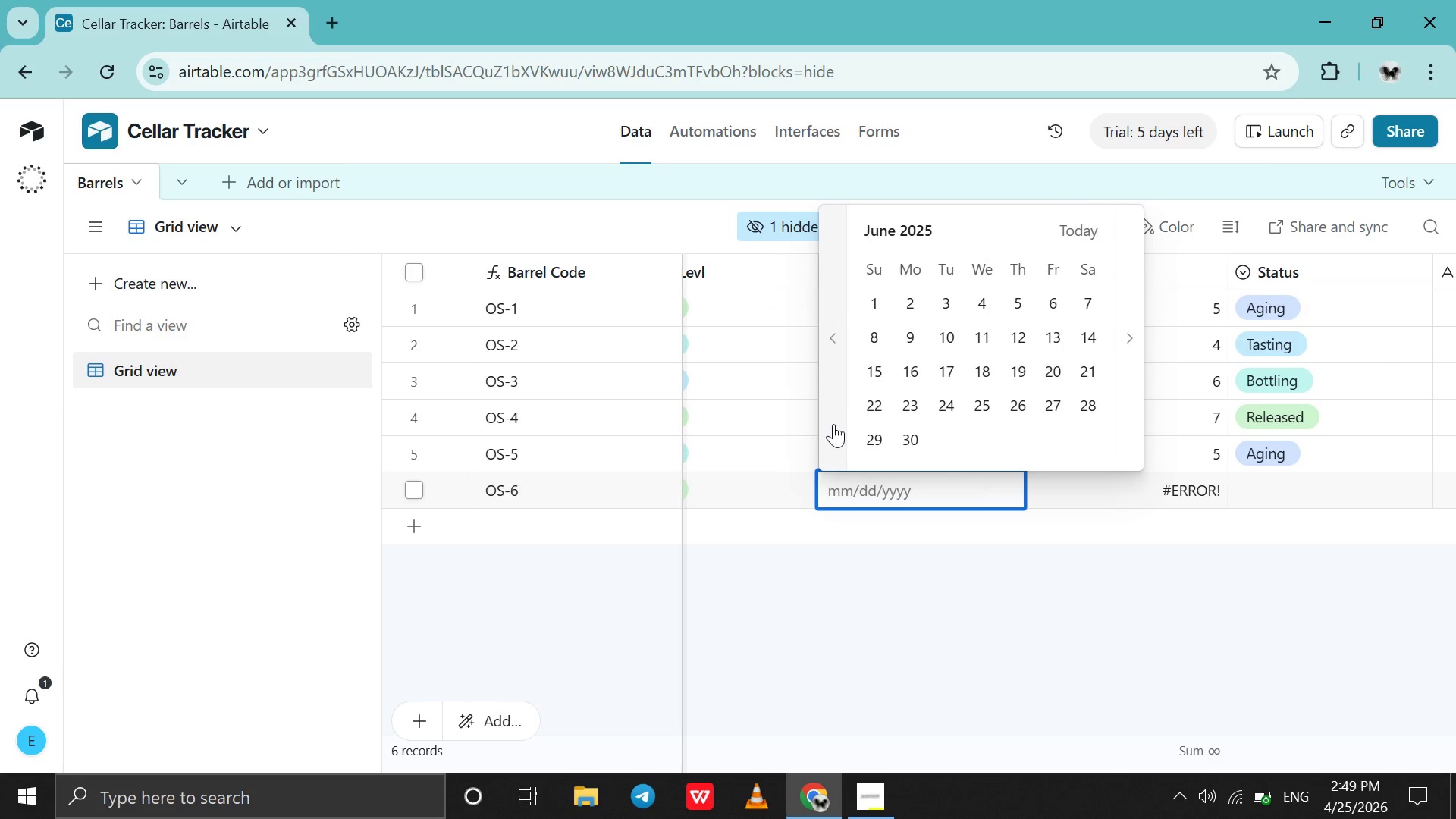 
triple_click([833, 424])
 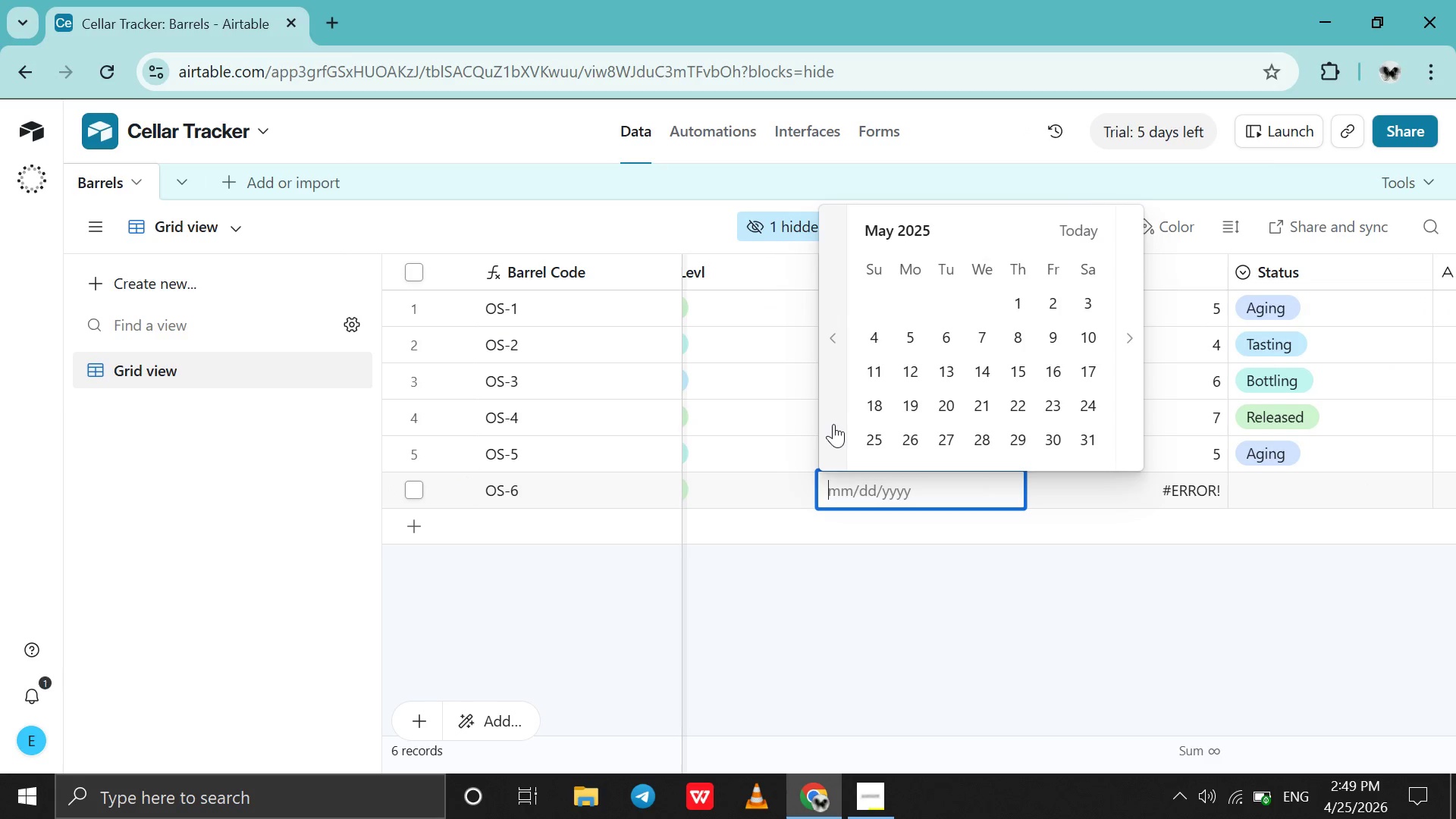 
triple_click([833, 424])
 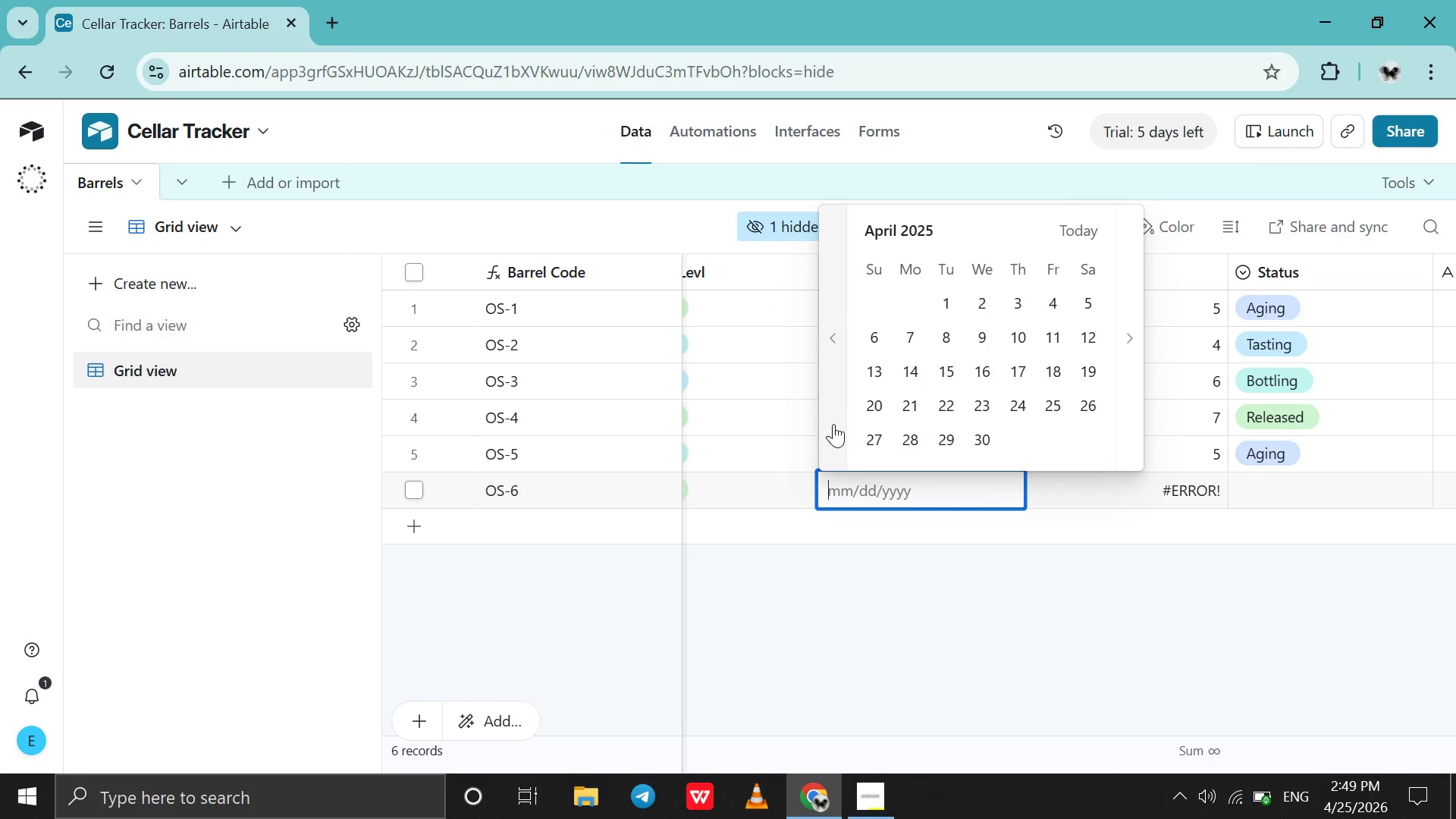 
triple_click([833, 424])
 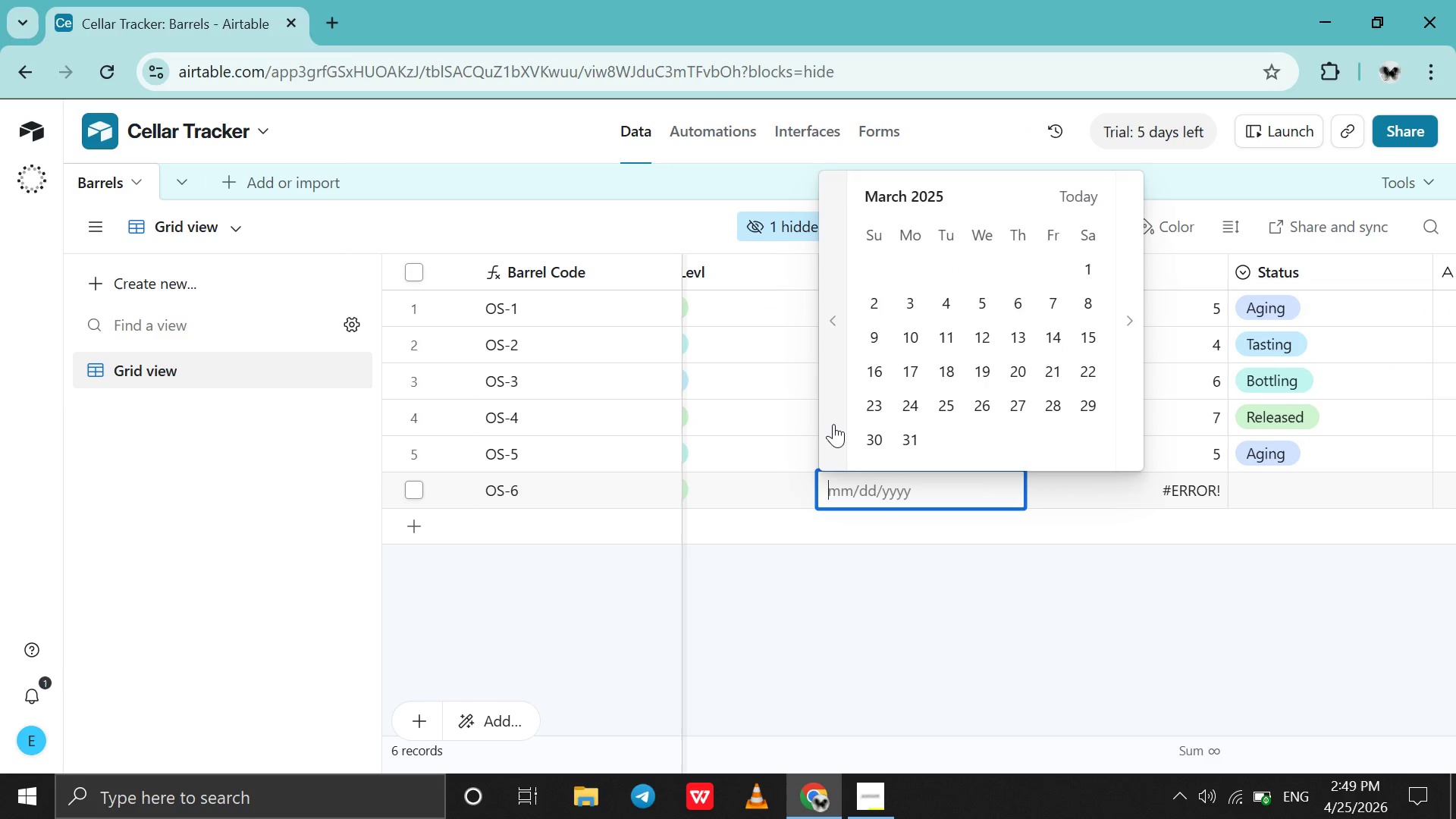 
triple_click([833, 424])
 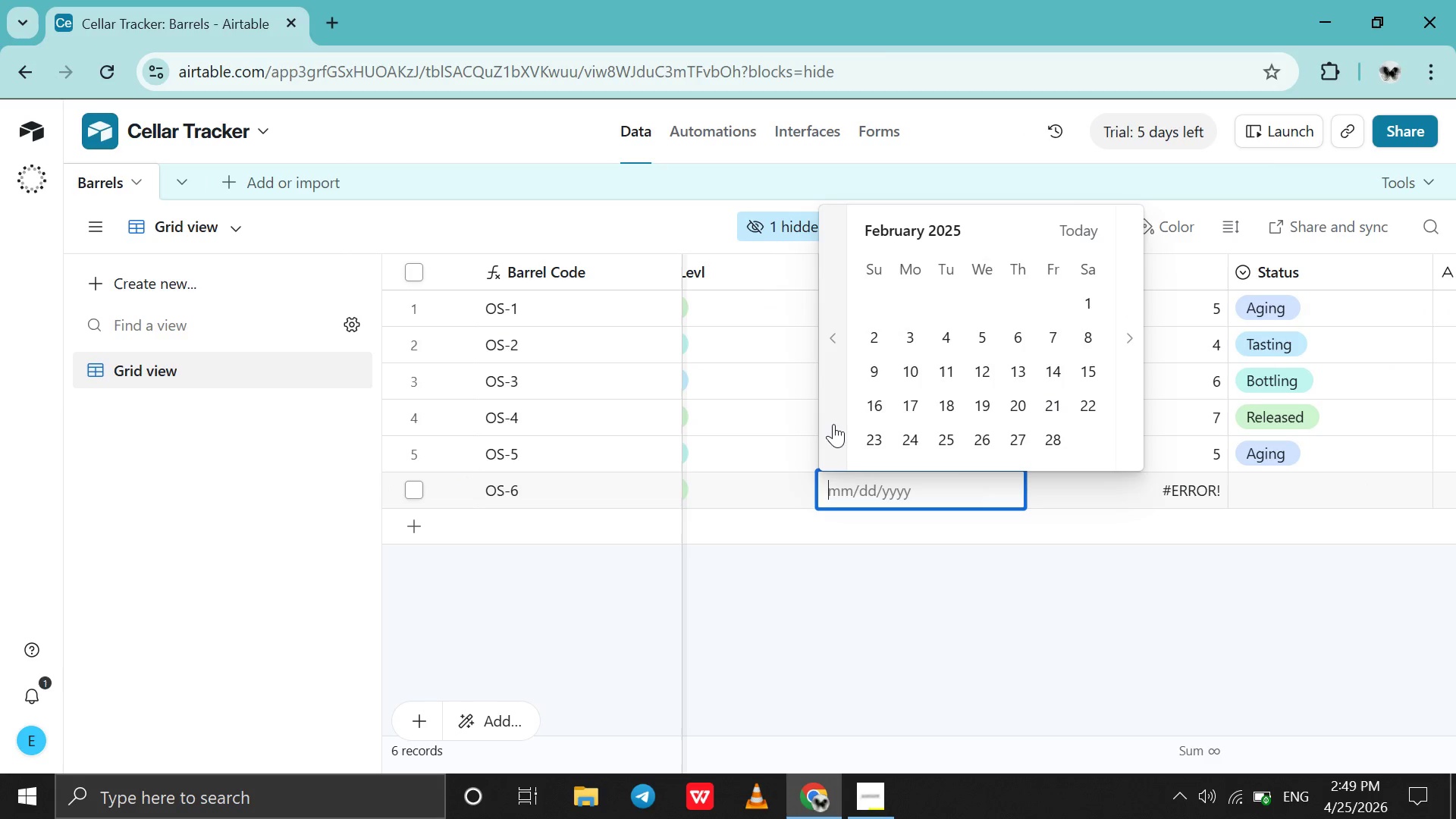 
triple_click([833, 424])
 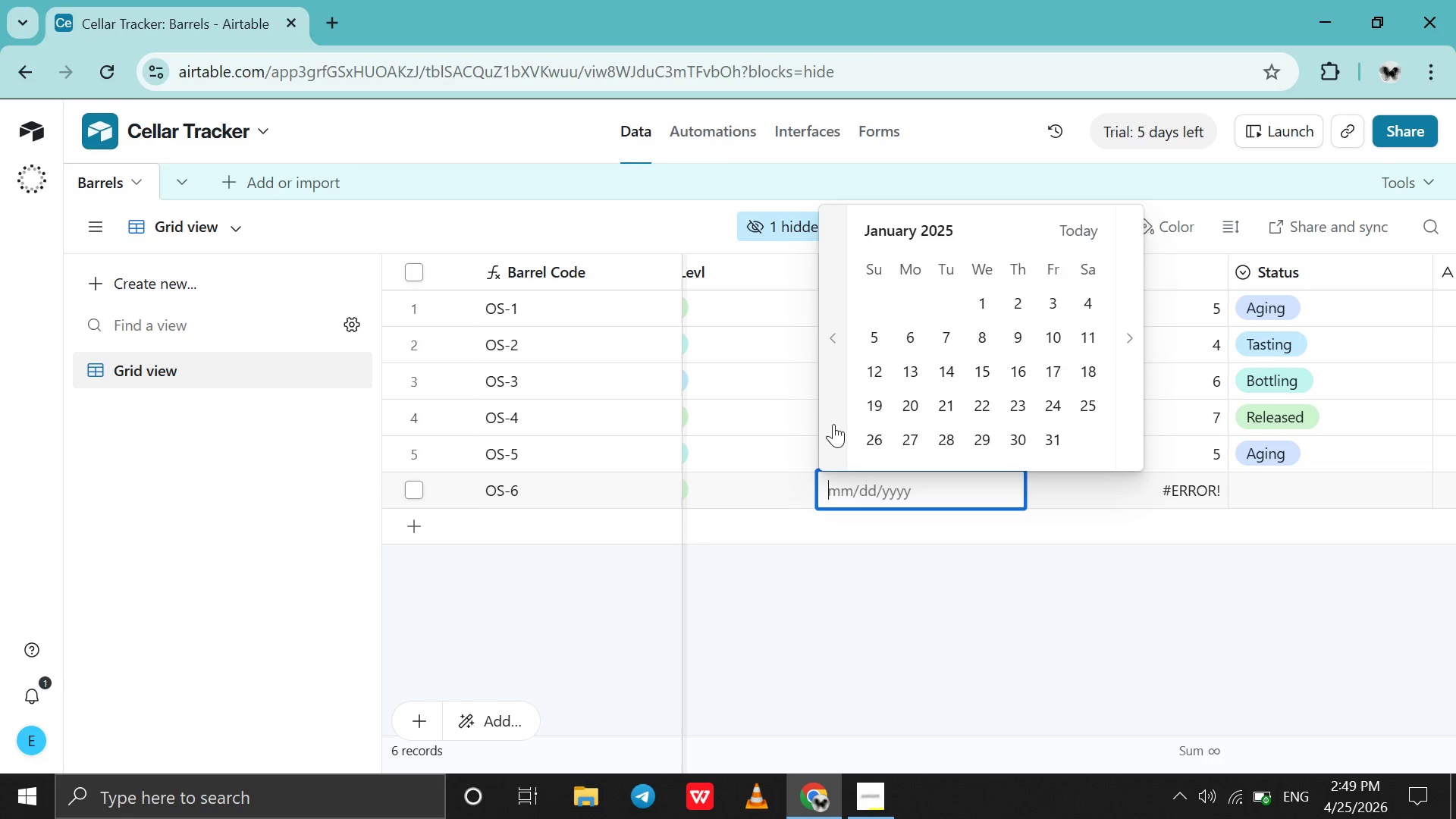 
triple_click([833, 424])
 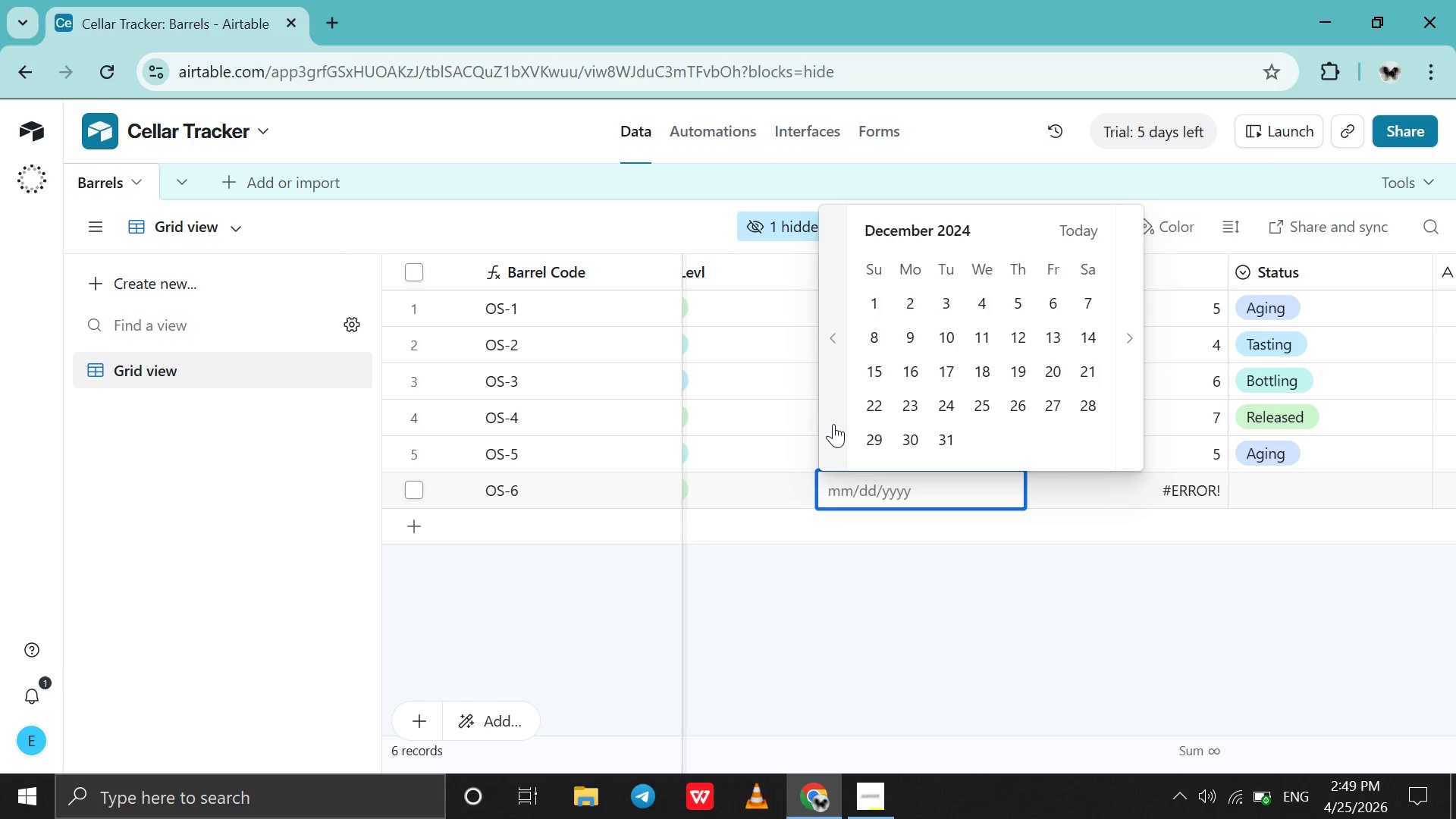 
triple_click([833, 424])
 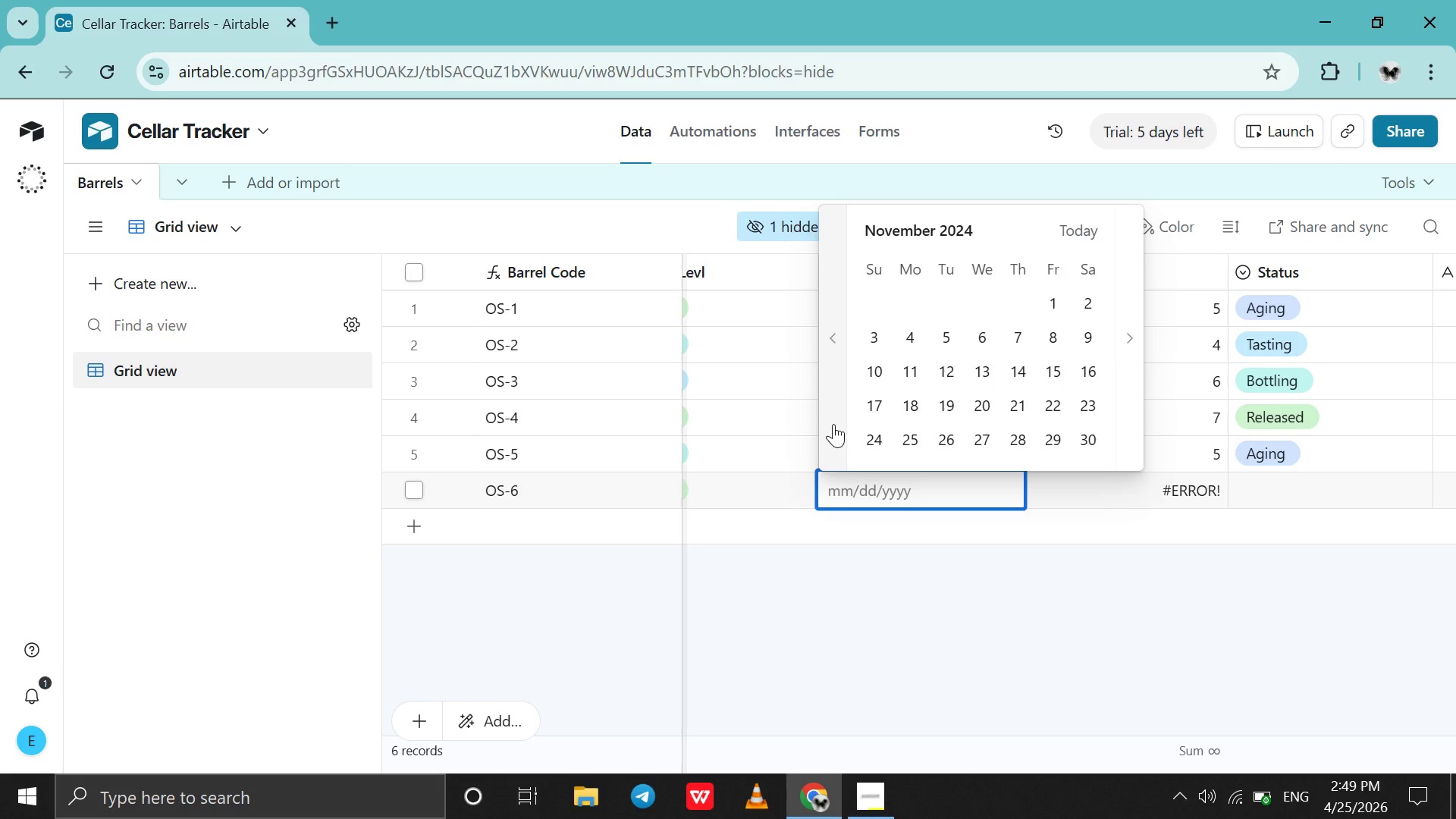 
triple_click([833, 424])
 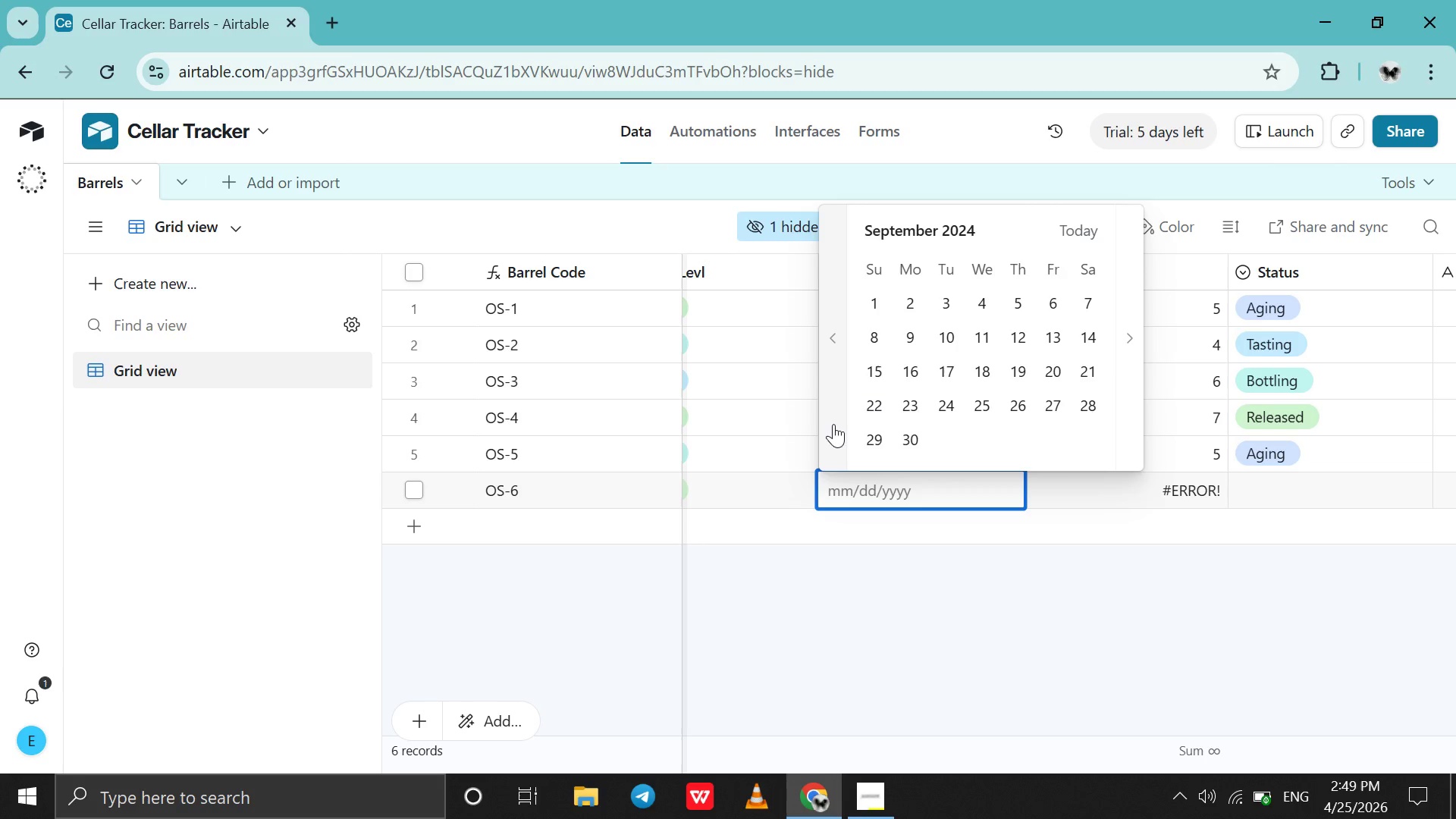 
triple_click([833, 424])
 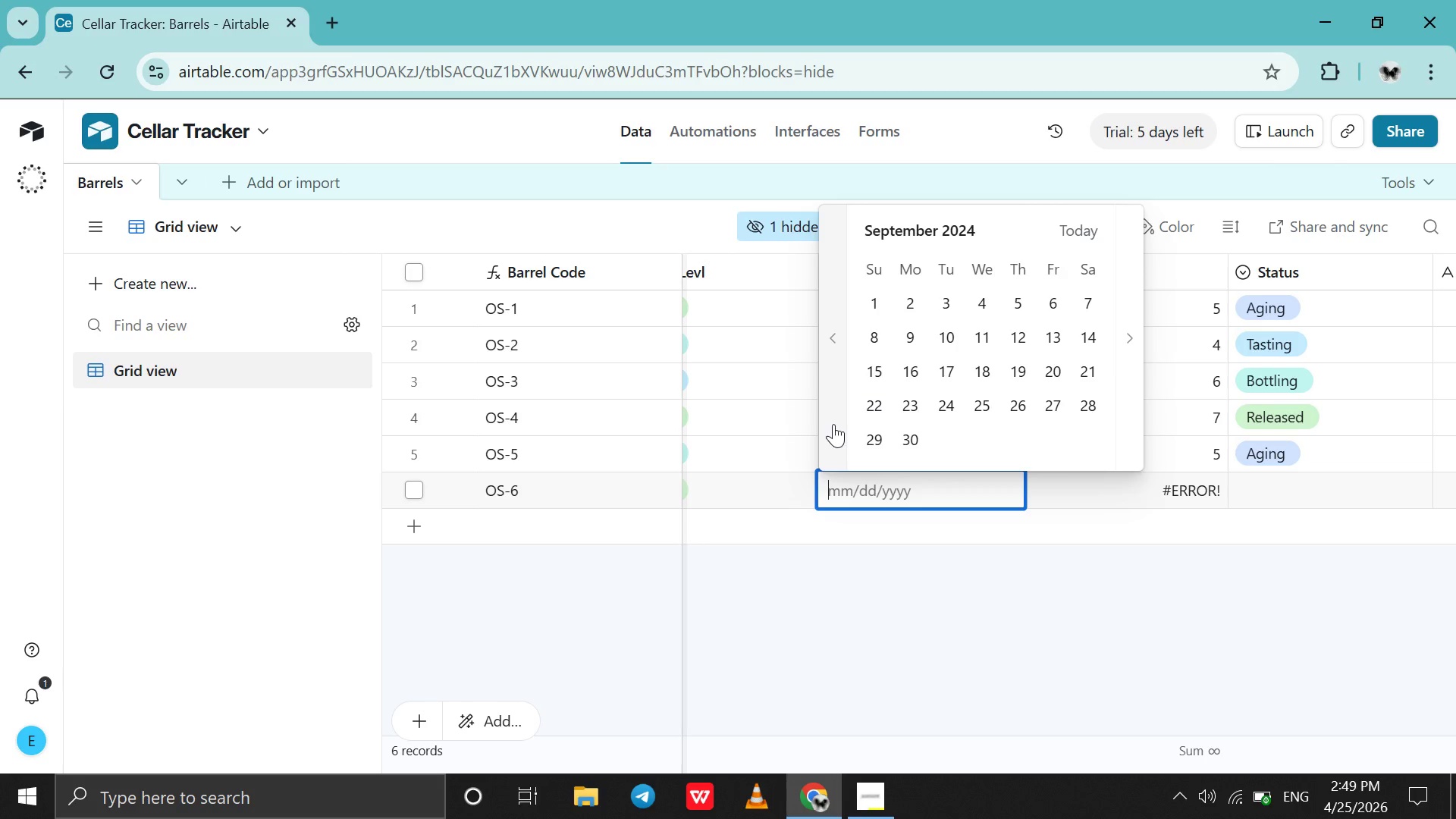 
triple_click([833, 424])
 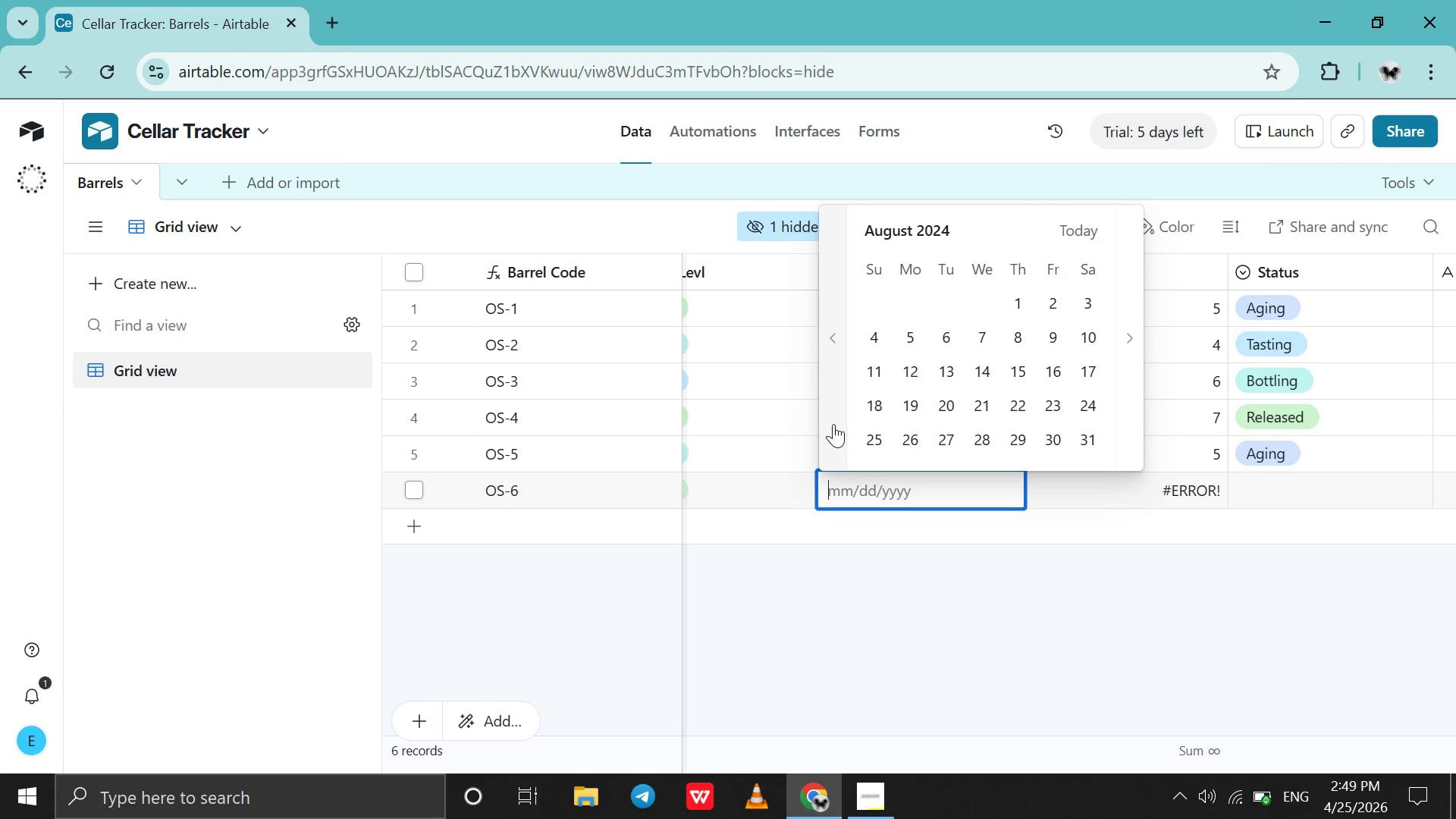 
triple_click([833, 424])
 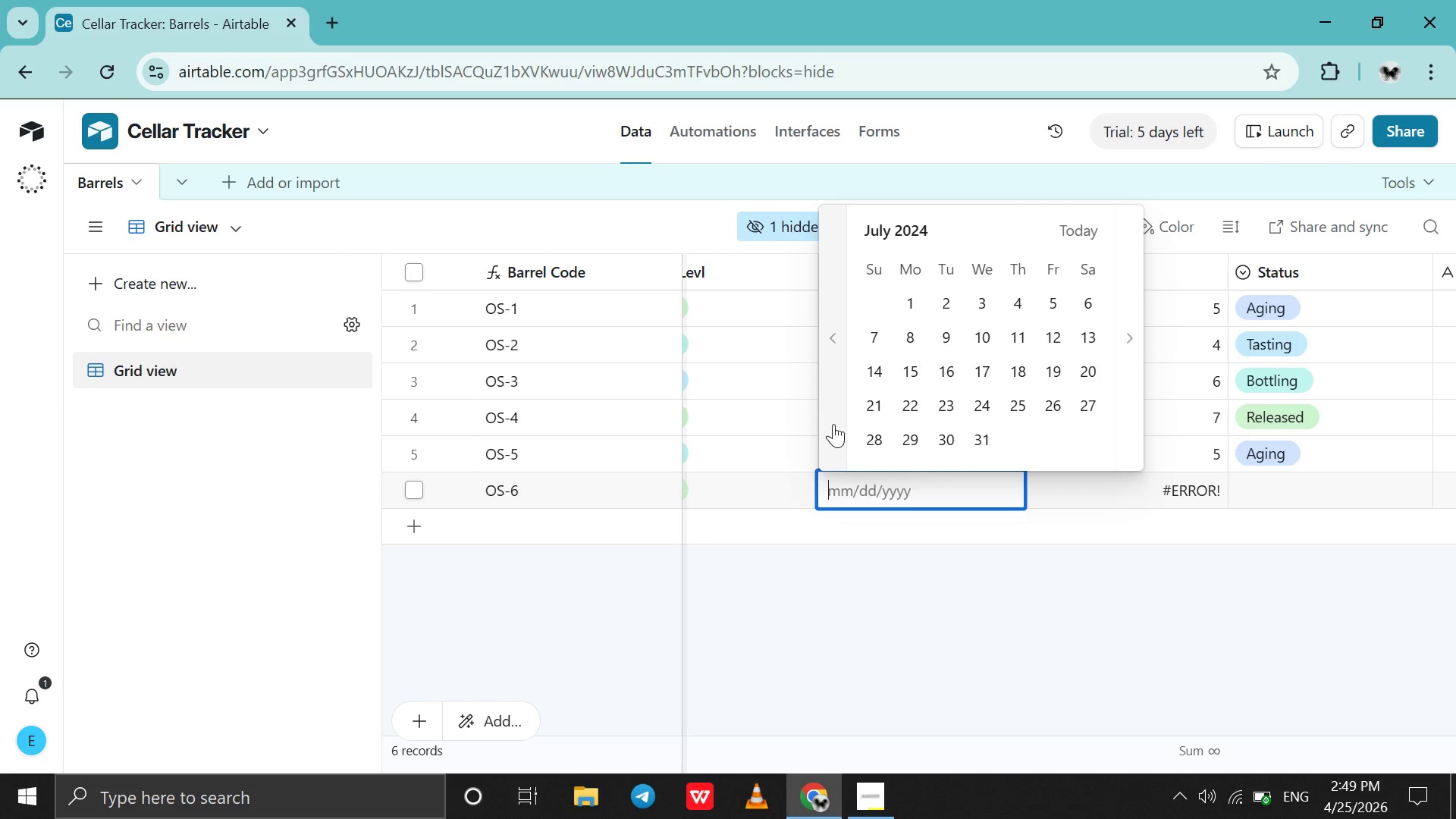 
triple_click([833, 424])
 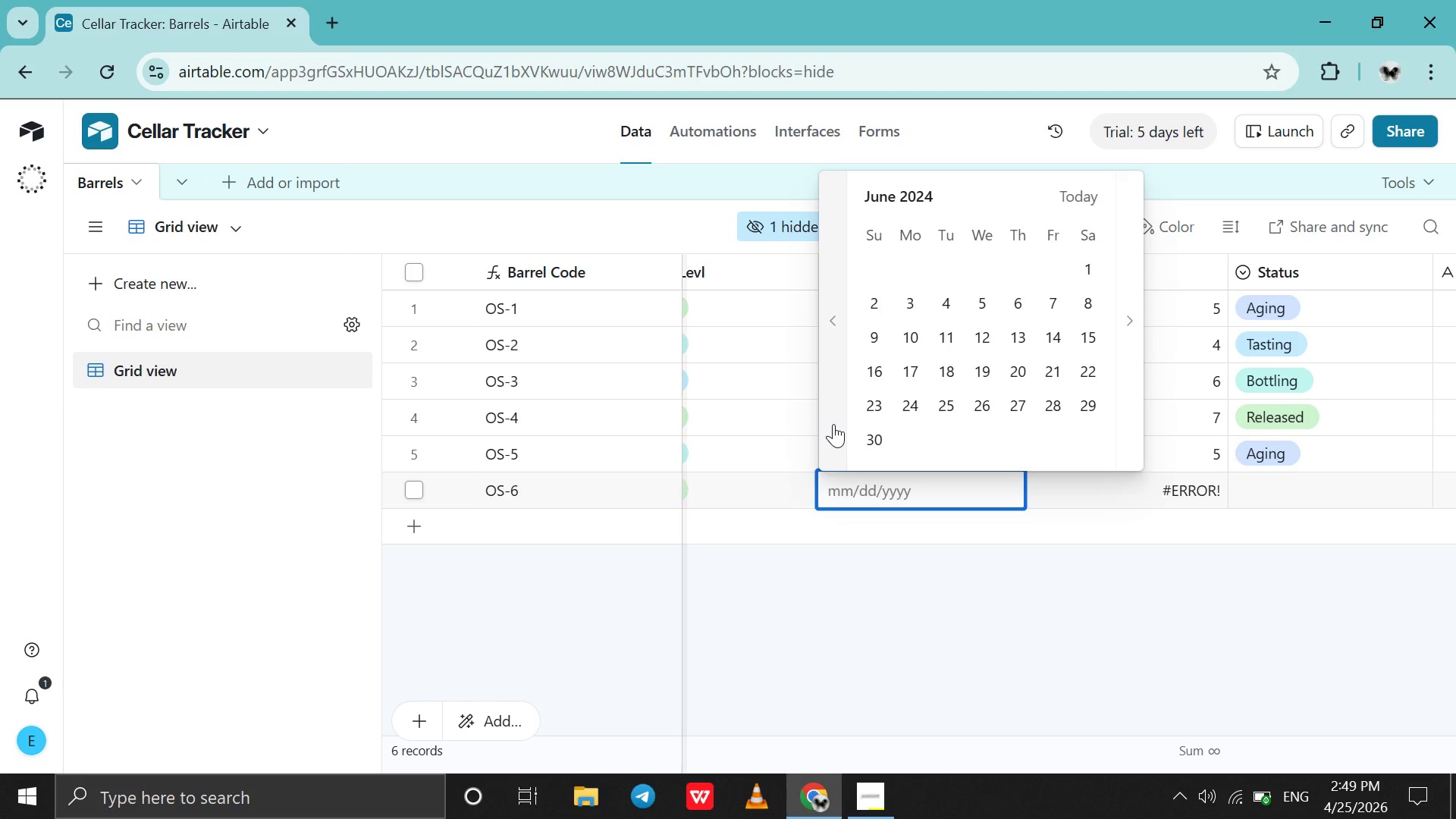 
triple_click([833, 424])
 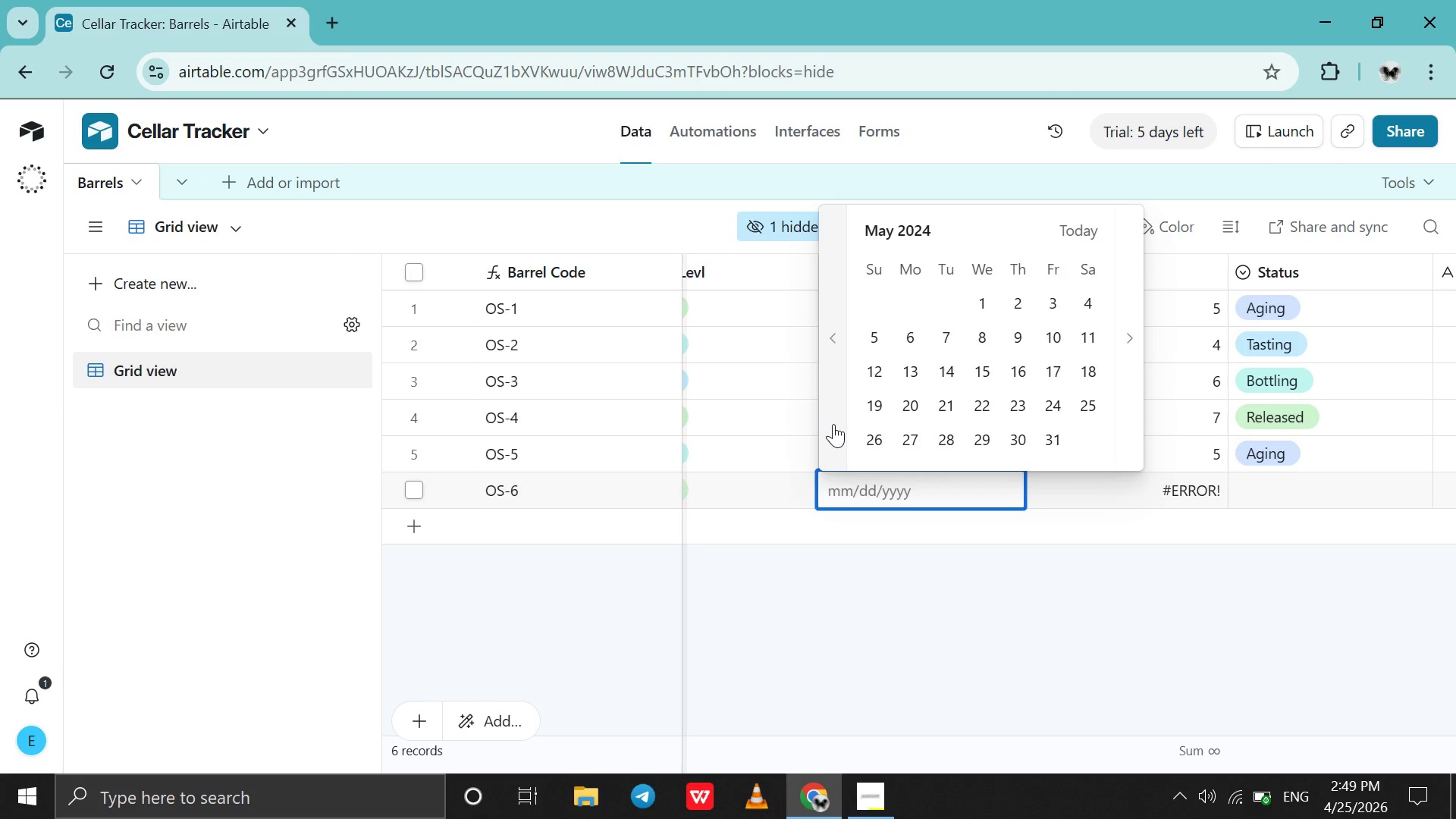 
triple_click([833, 424])
 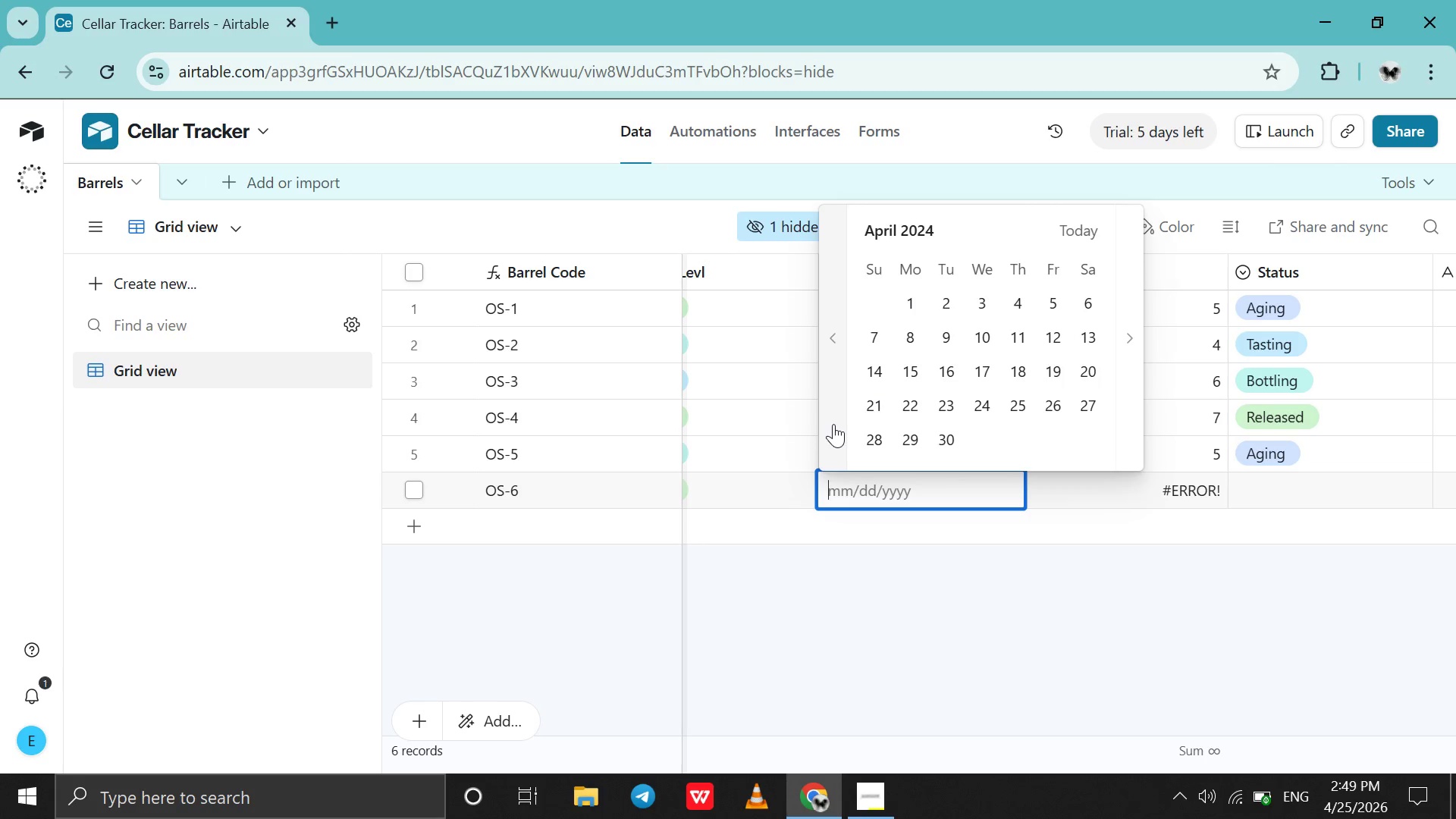 
triple_click([833, 424])
 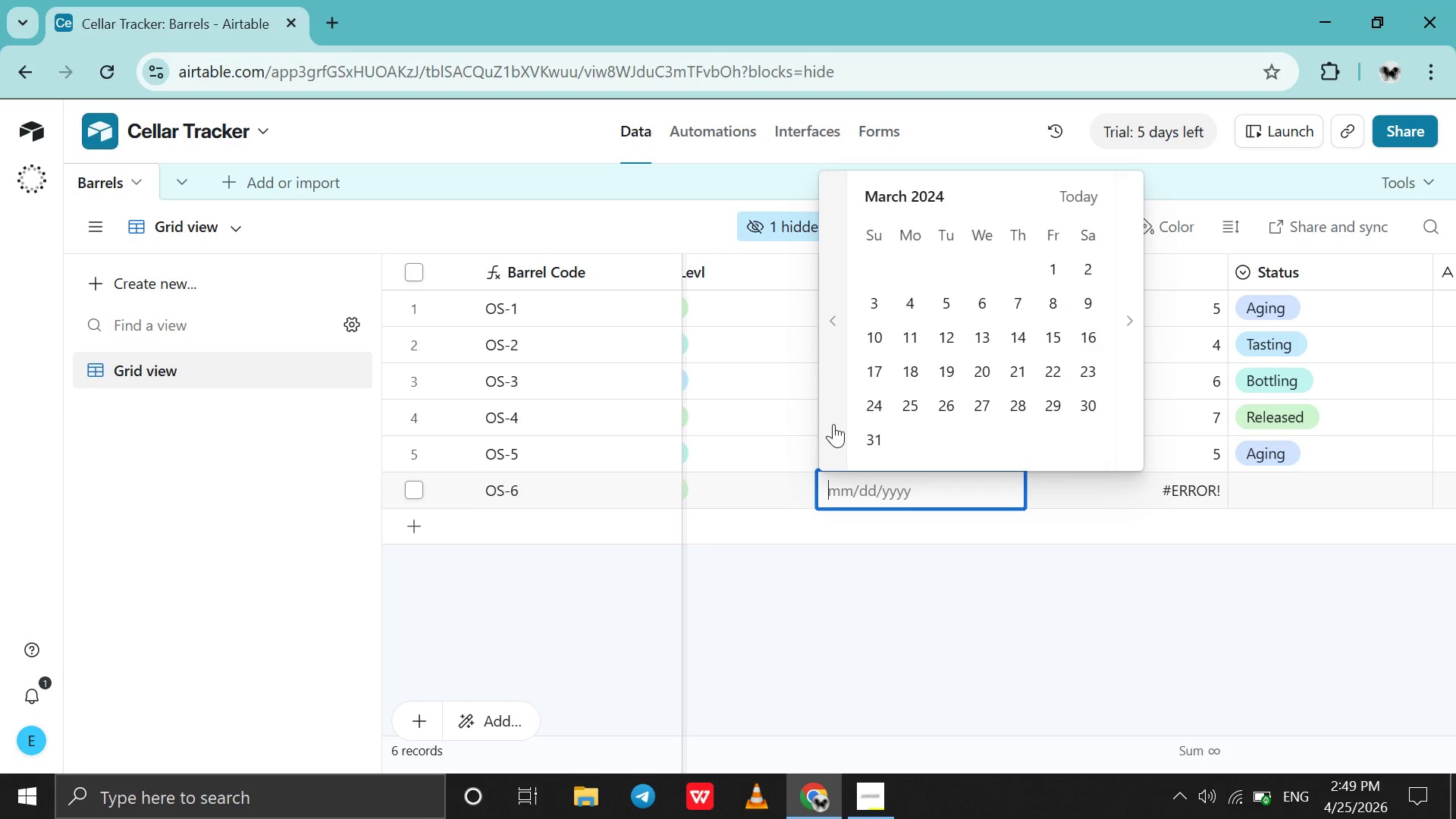 
triple_click([833, 424])
 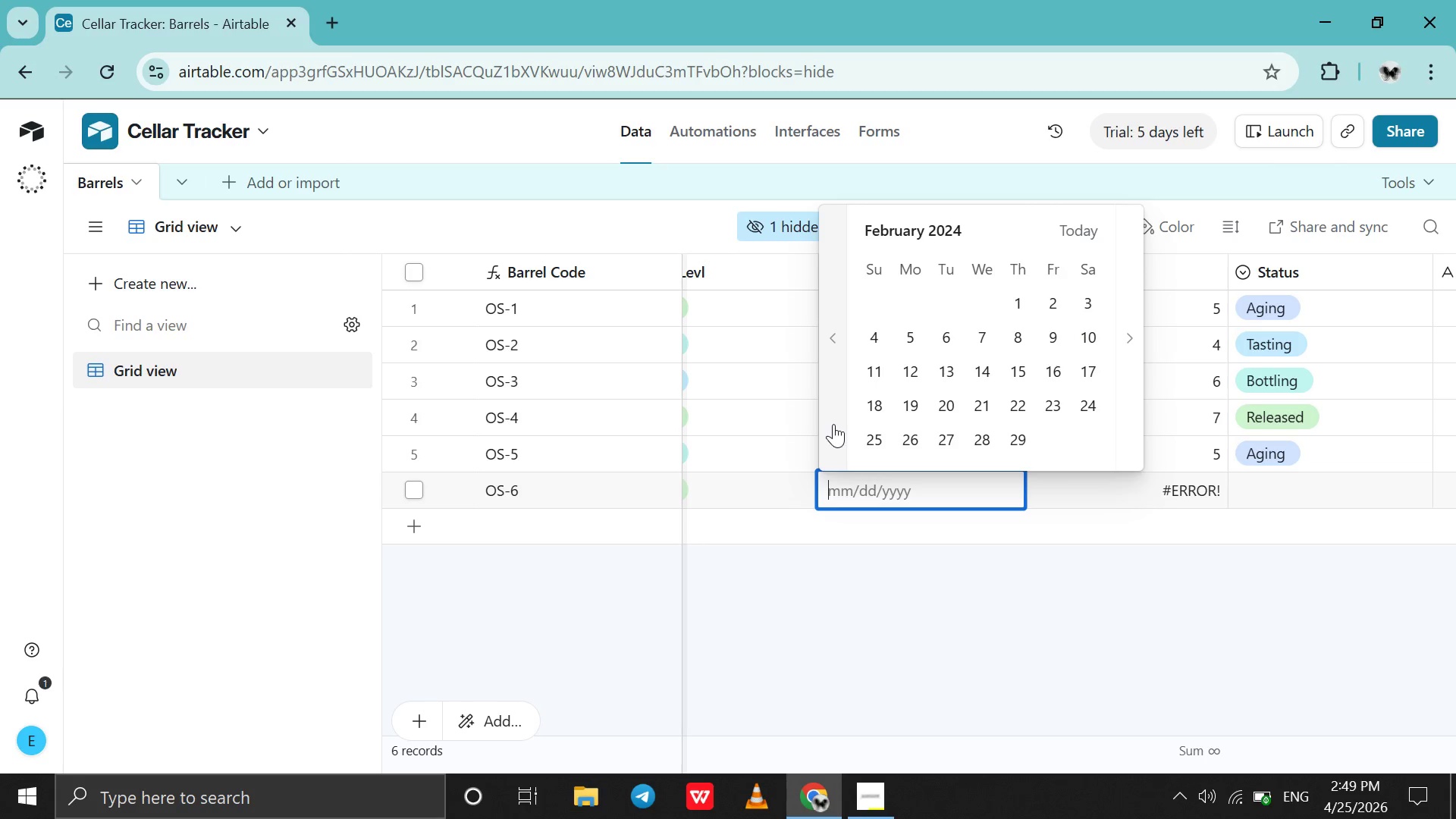 
triple_click([833, 424])
 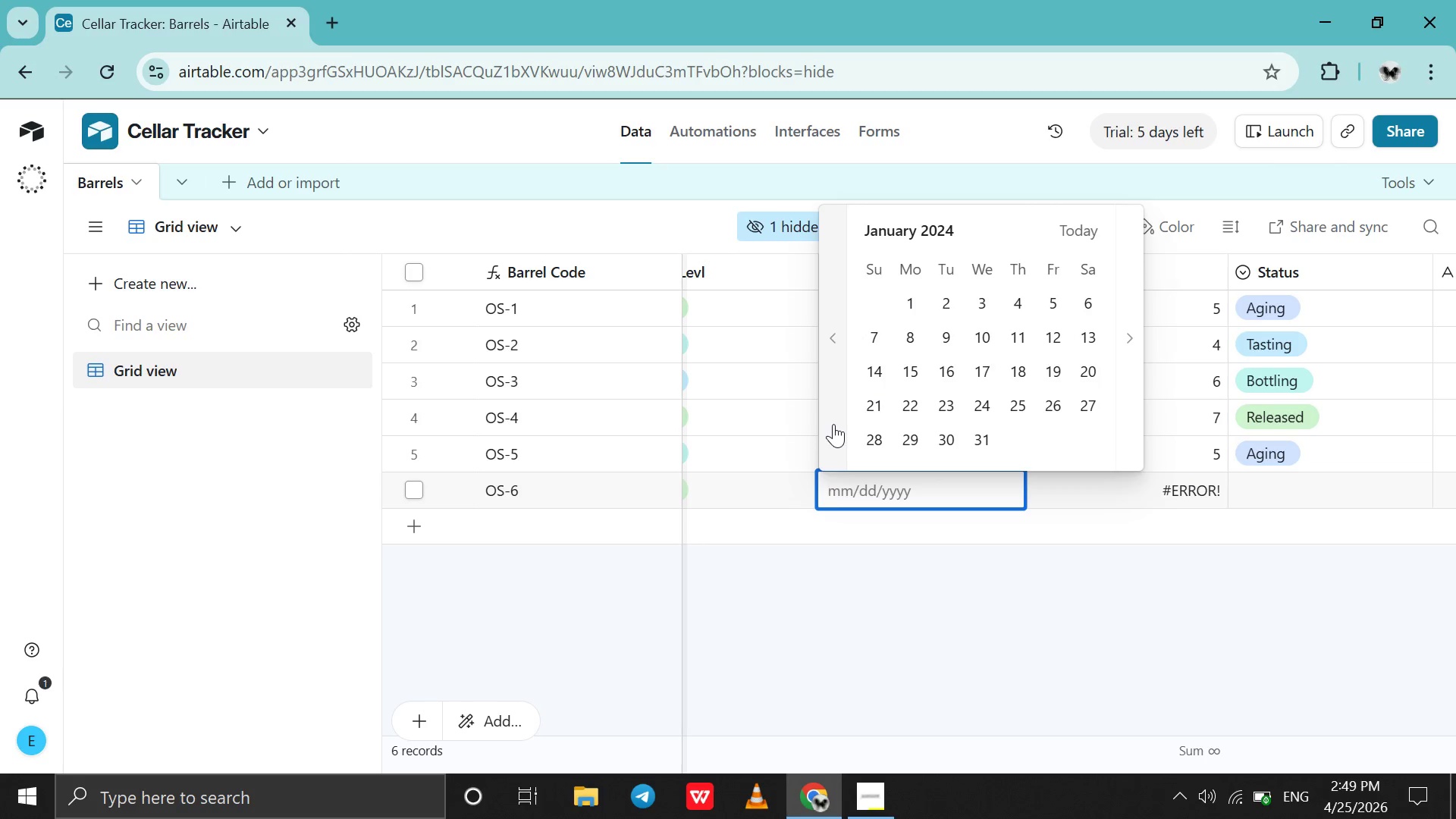 
triple_click([833, 424])
 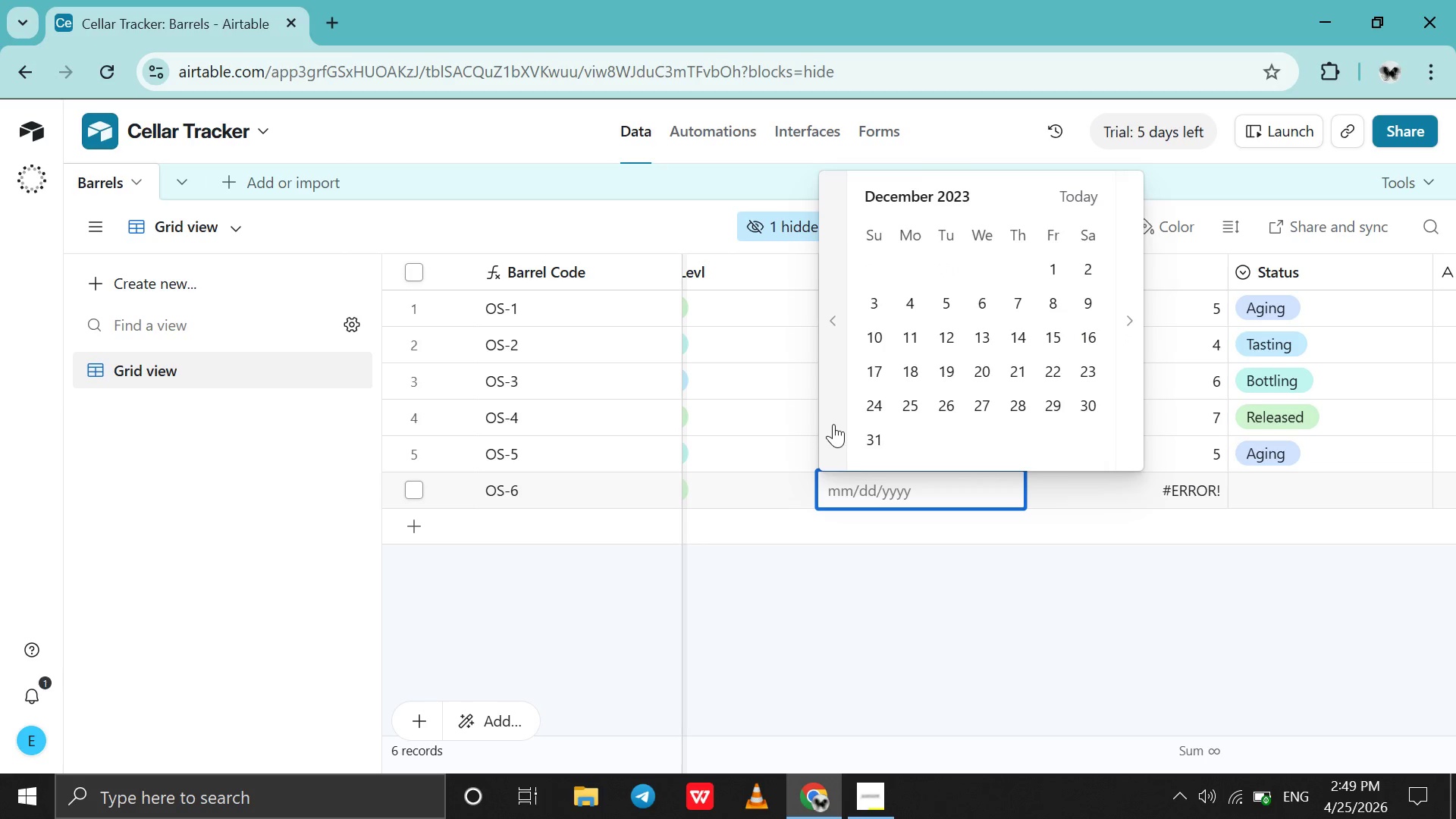 
triple_click([833, 424])
 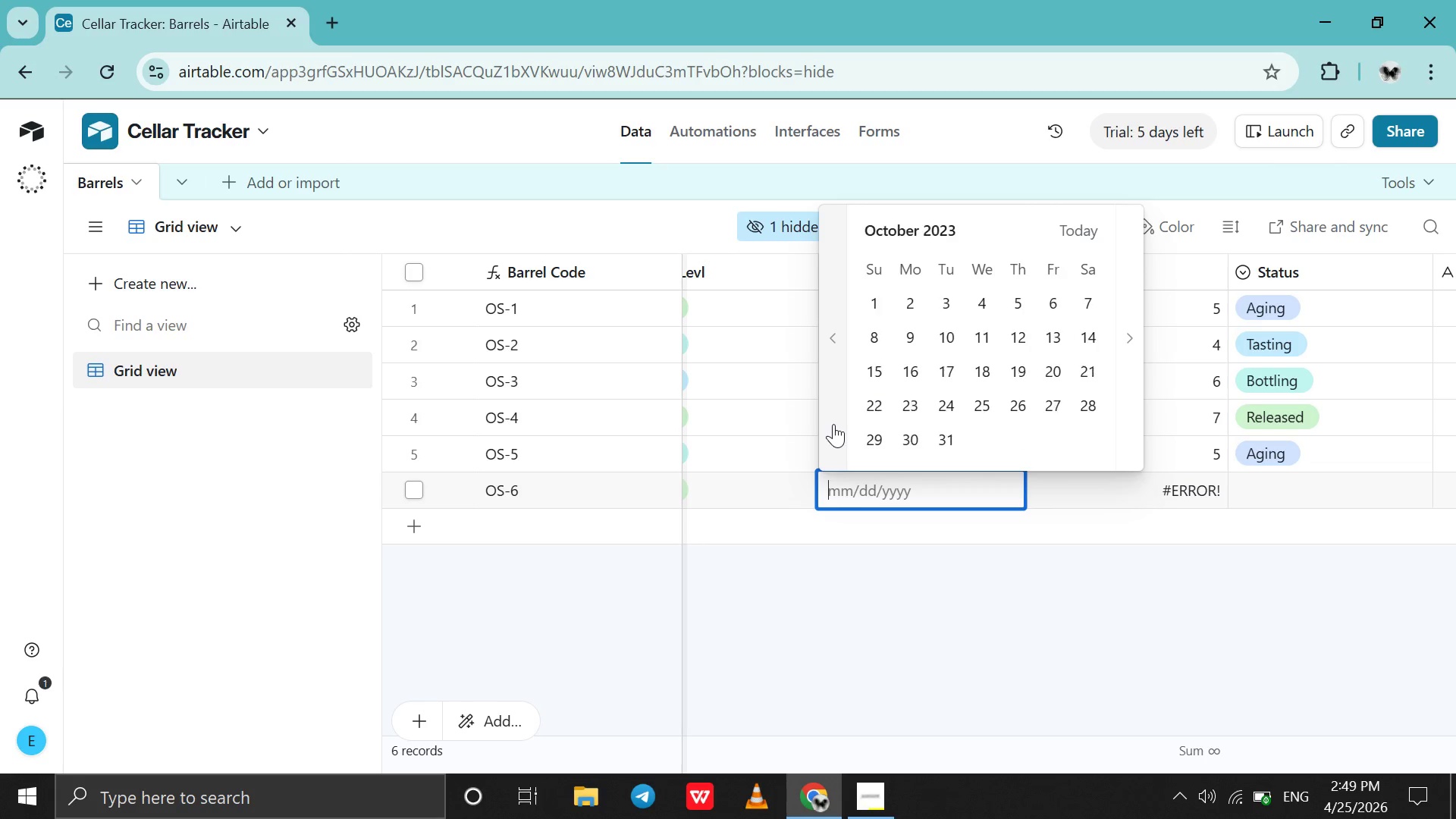 
triple_click([833, 424])
 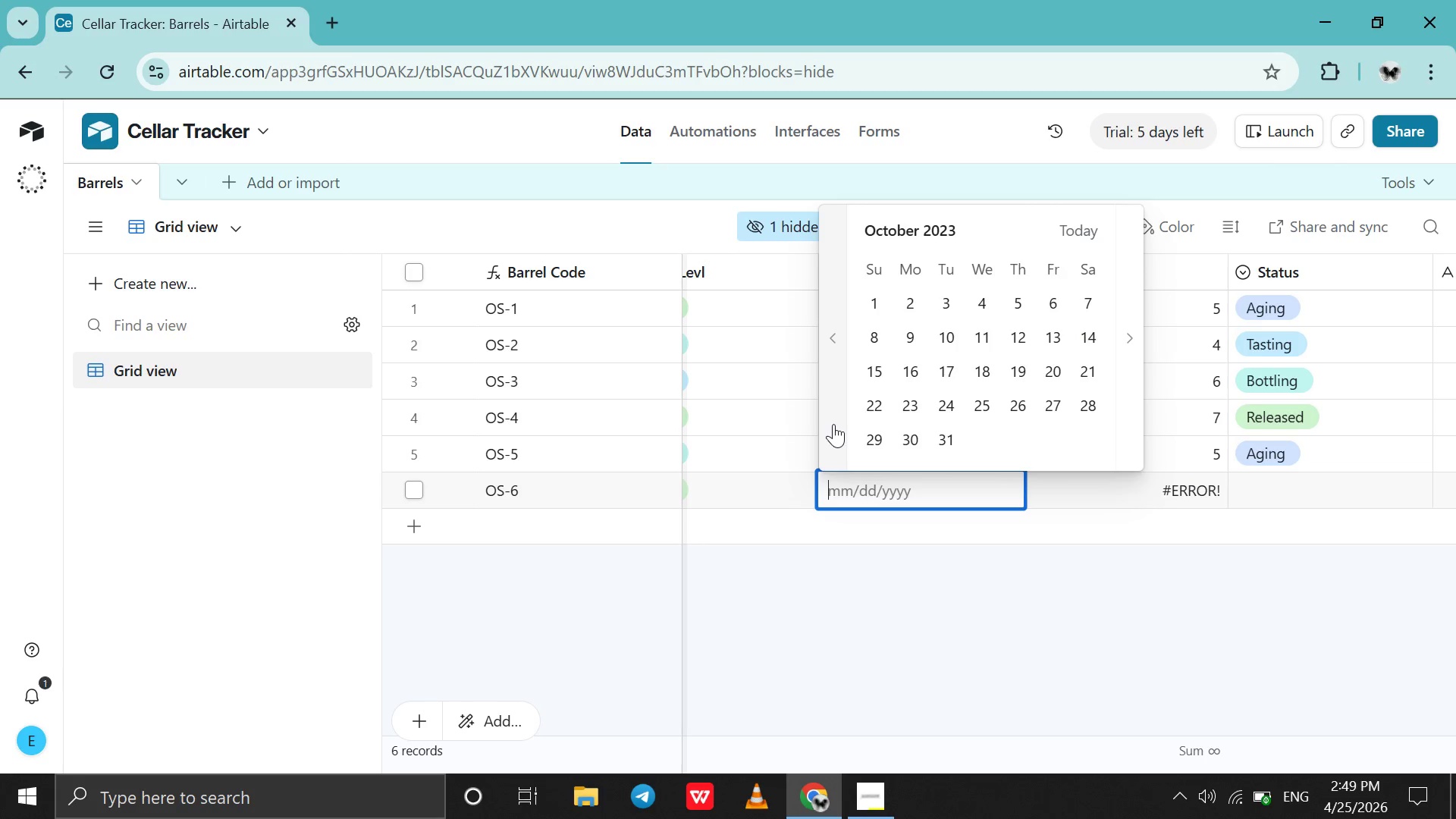 
triple_click([833, 424])
 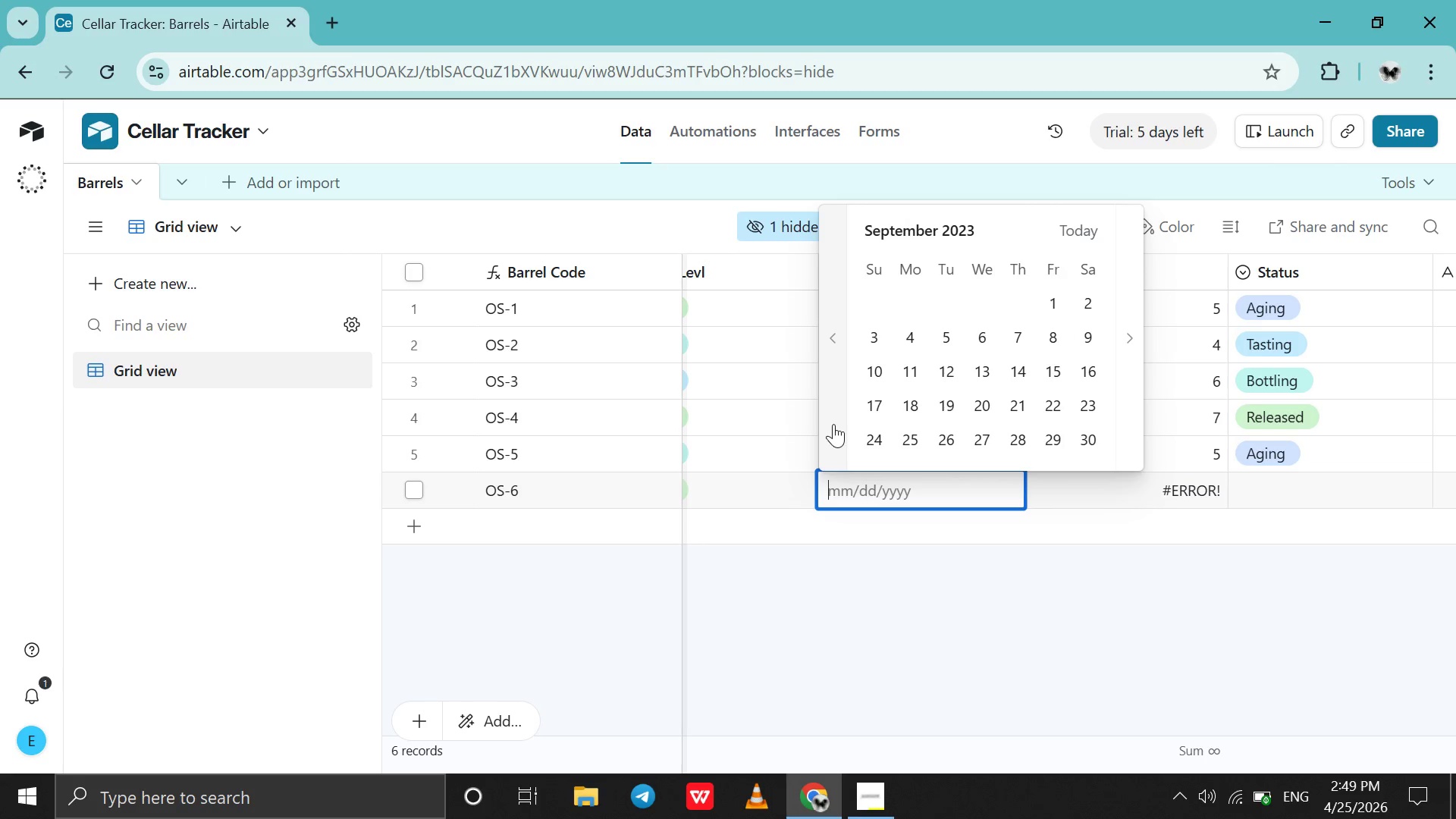 
triple_click([833, 424])
 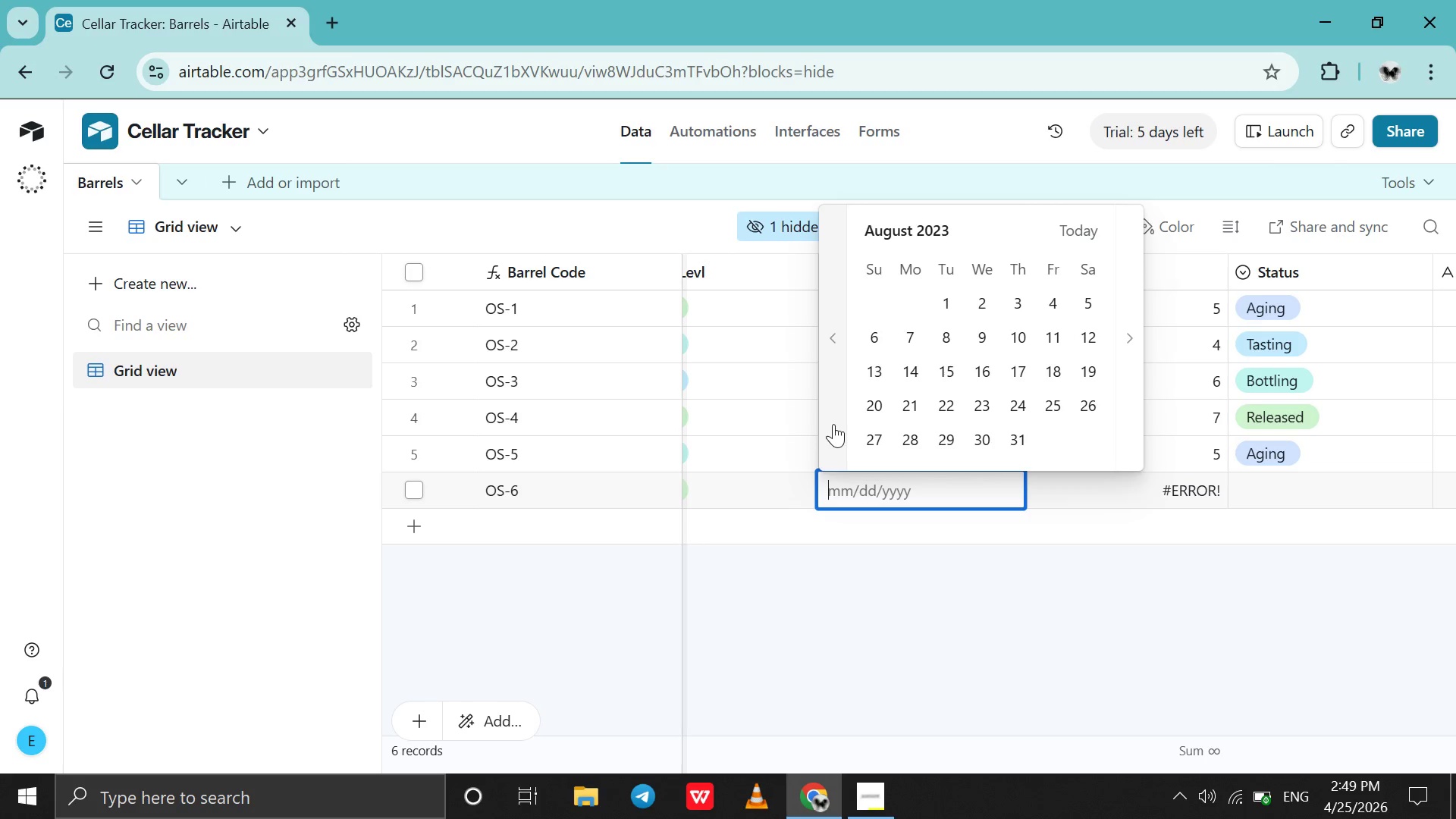 
triple_click([833, 424])
 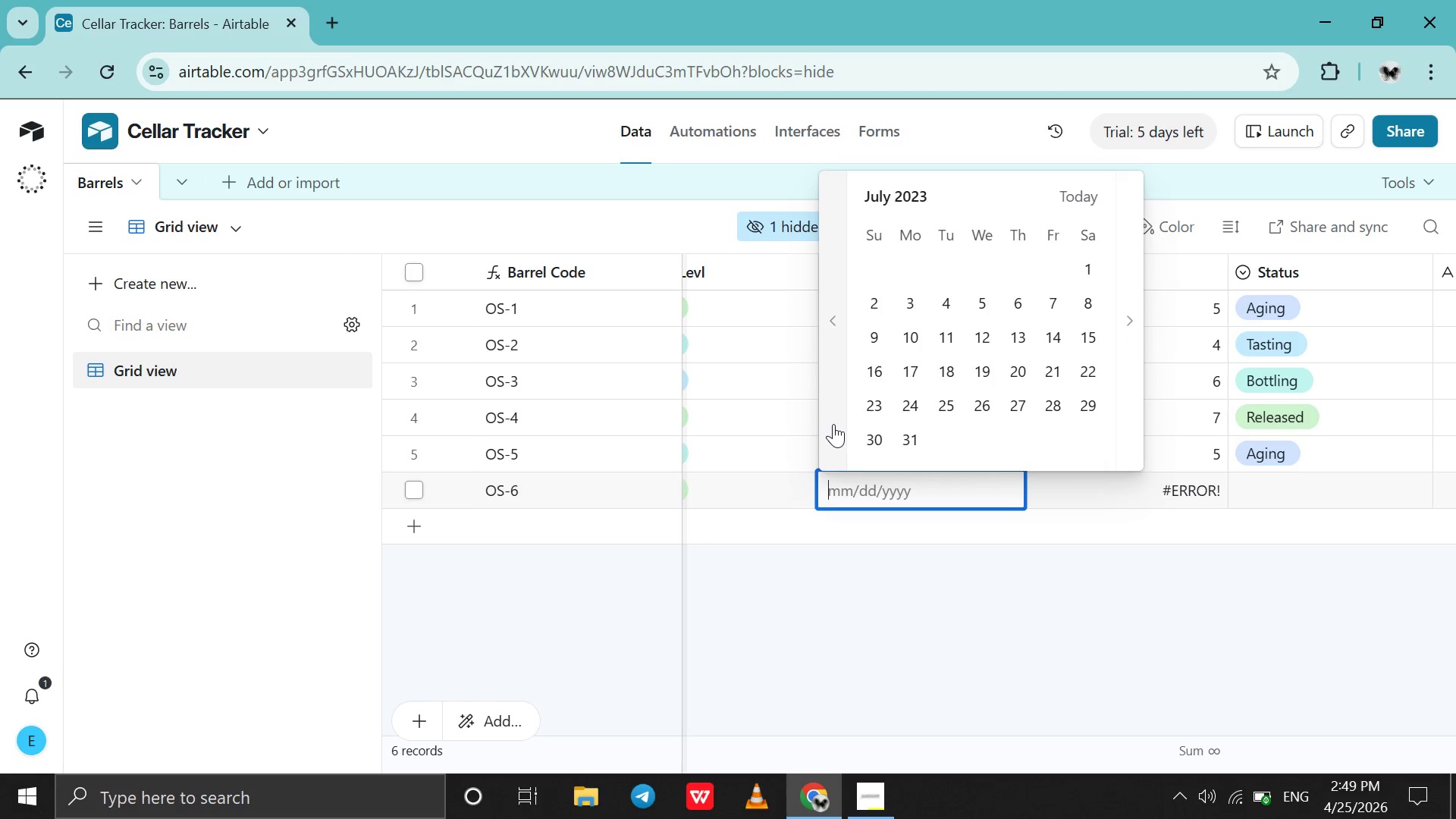 
triple_click([833, 424])
 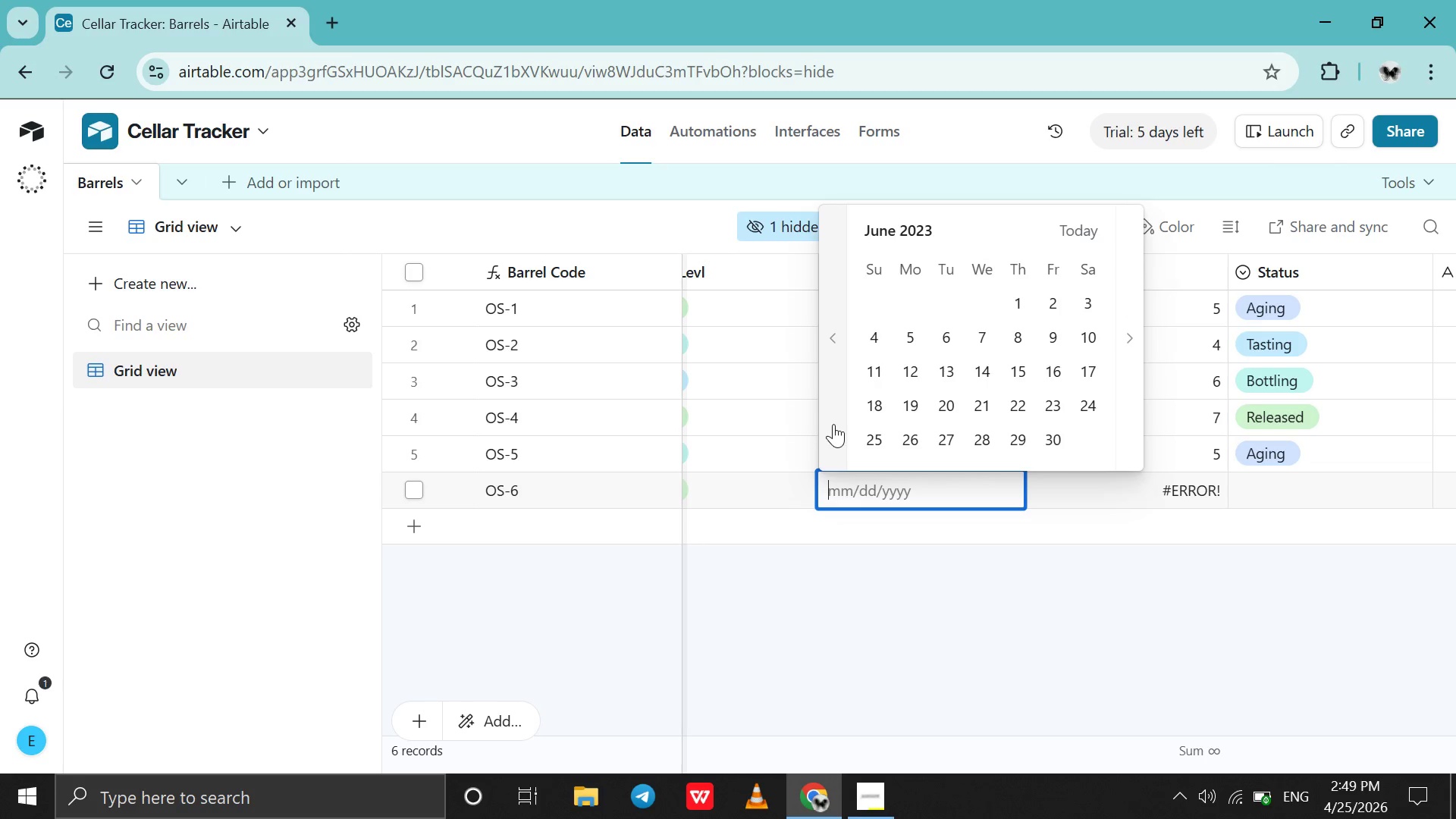 
triple_click([833, 424])
 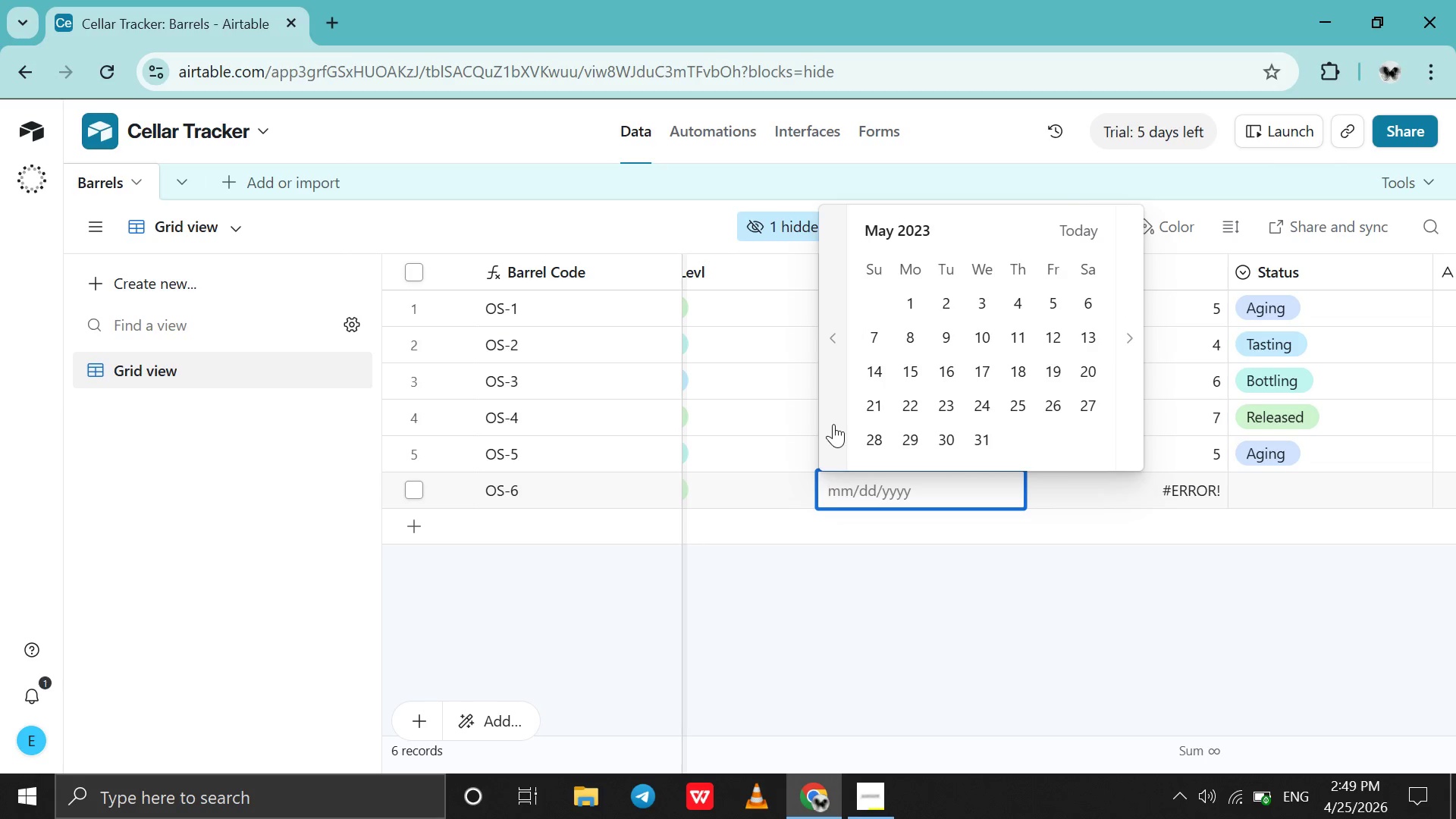 
triple_click([833, 424])
 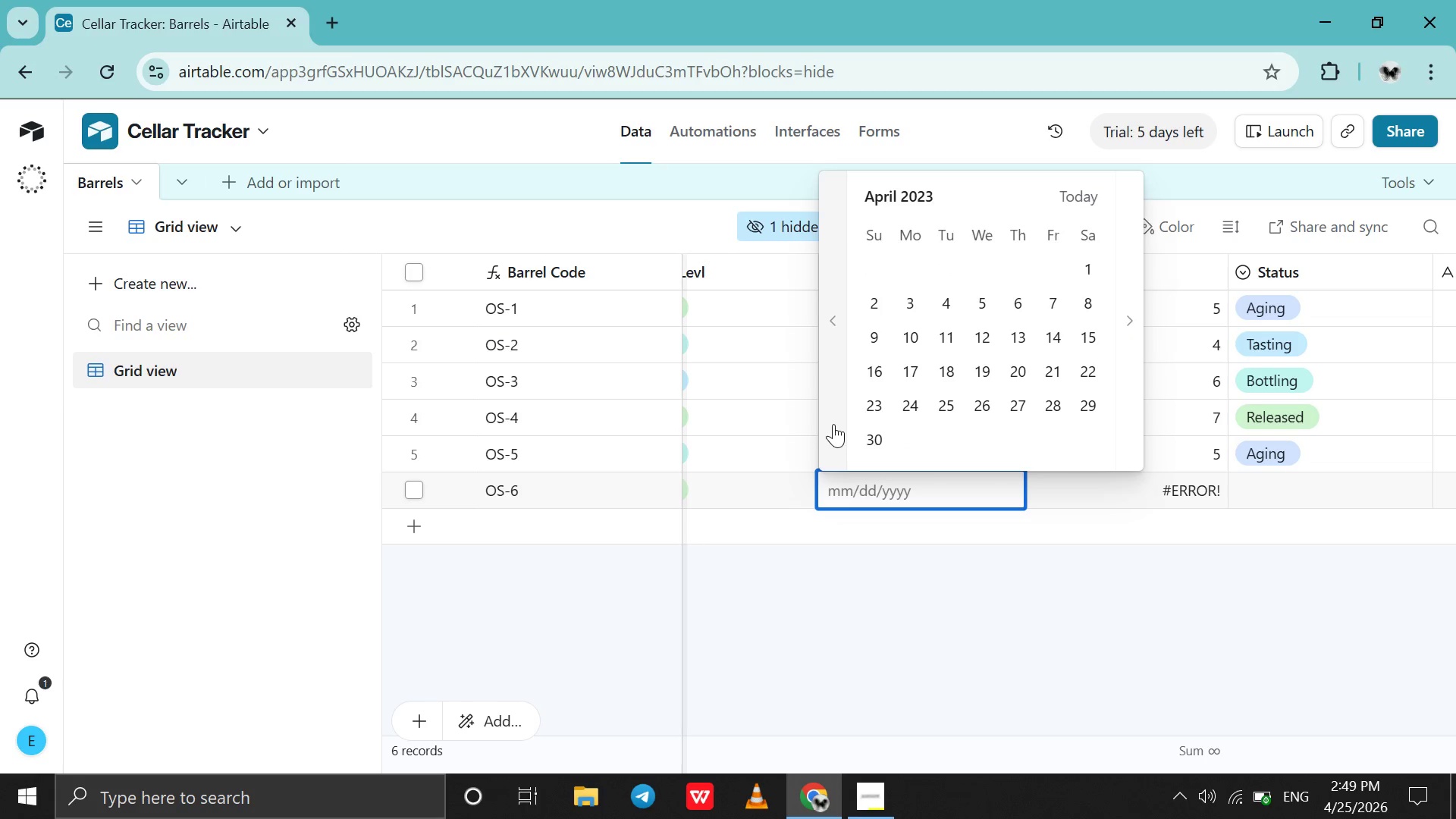 
triple_click([833, 424])
 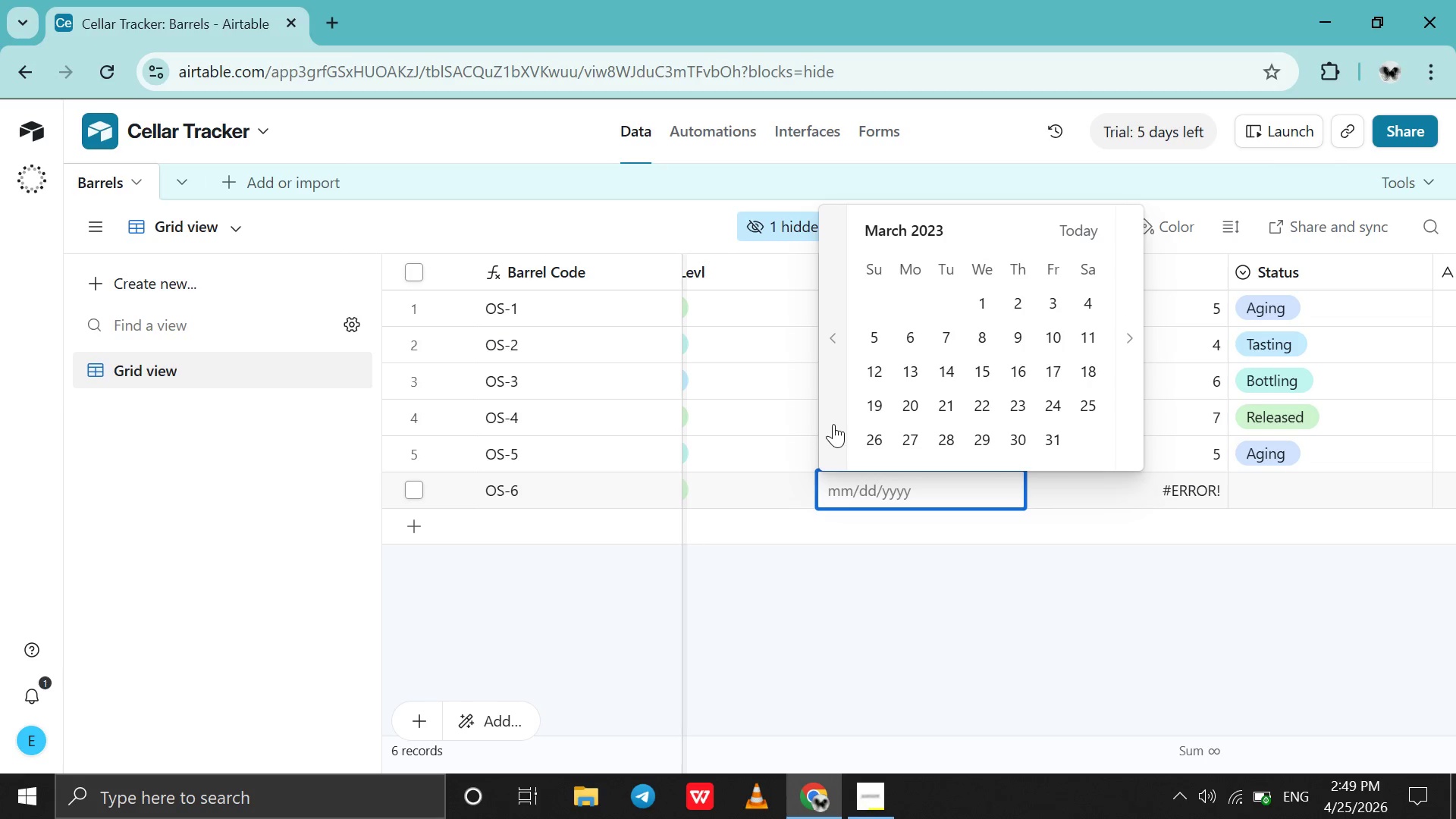 
triple_click([833, 424])
 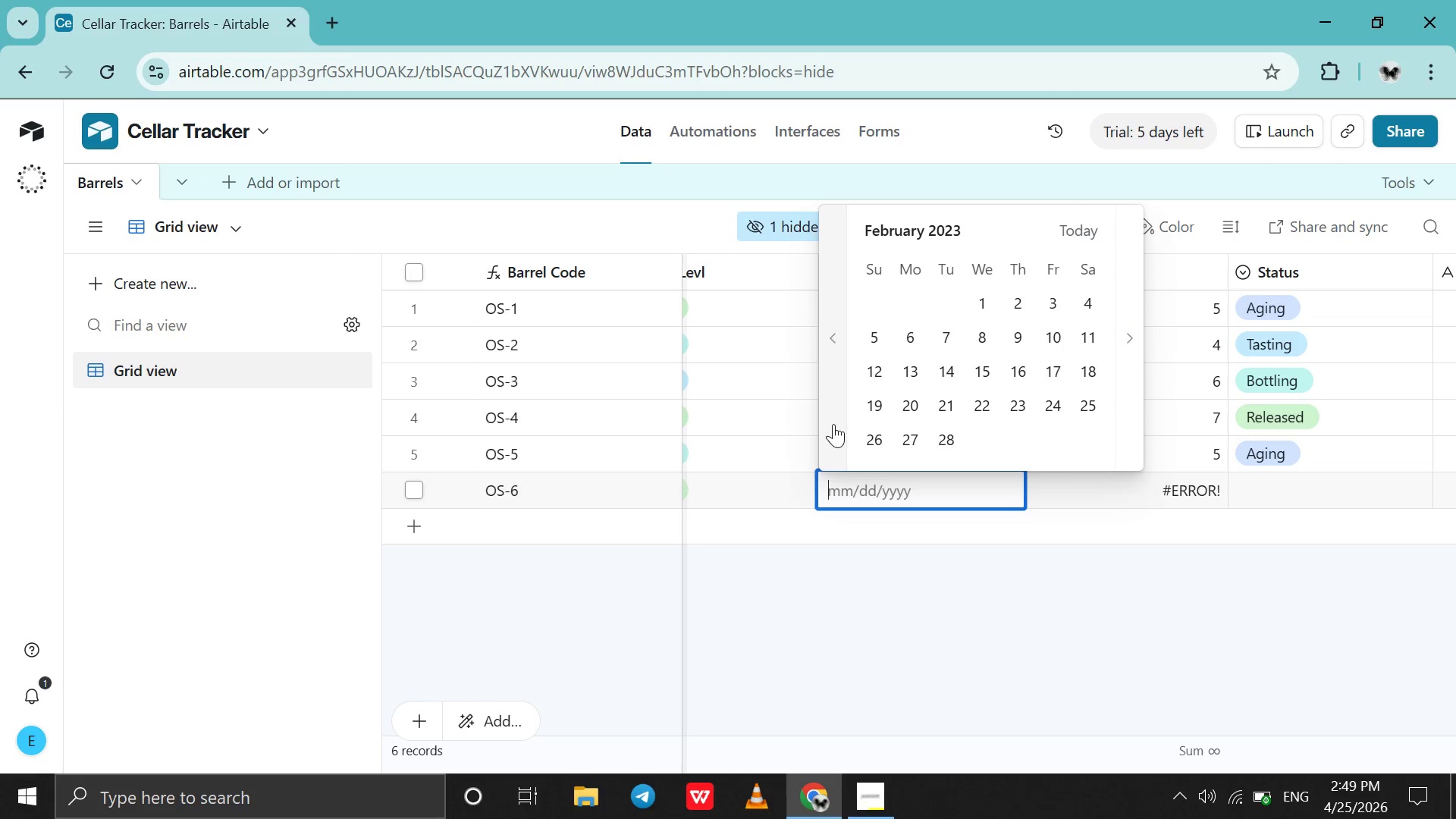 
triple_click([833, 424])
 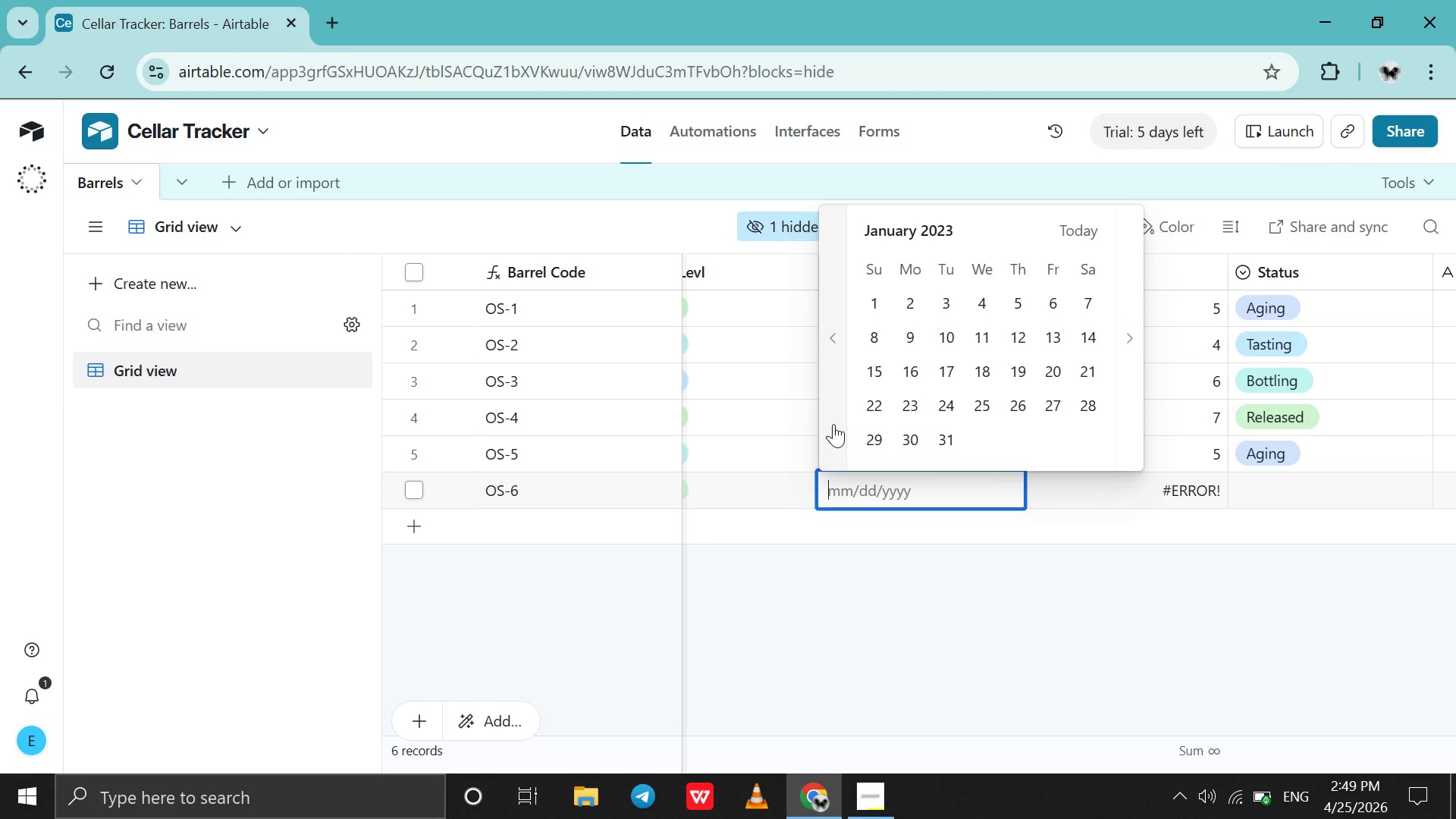 
triple_click([833, 424])
 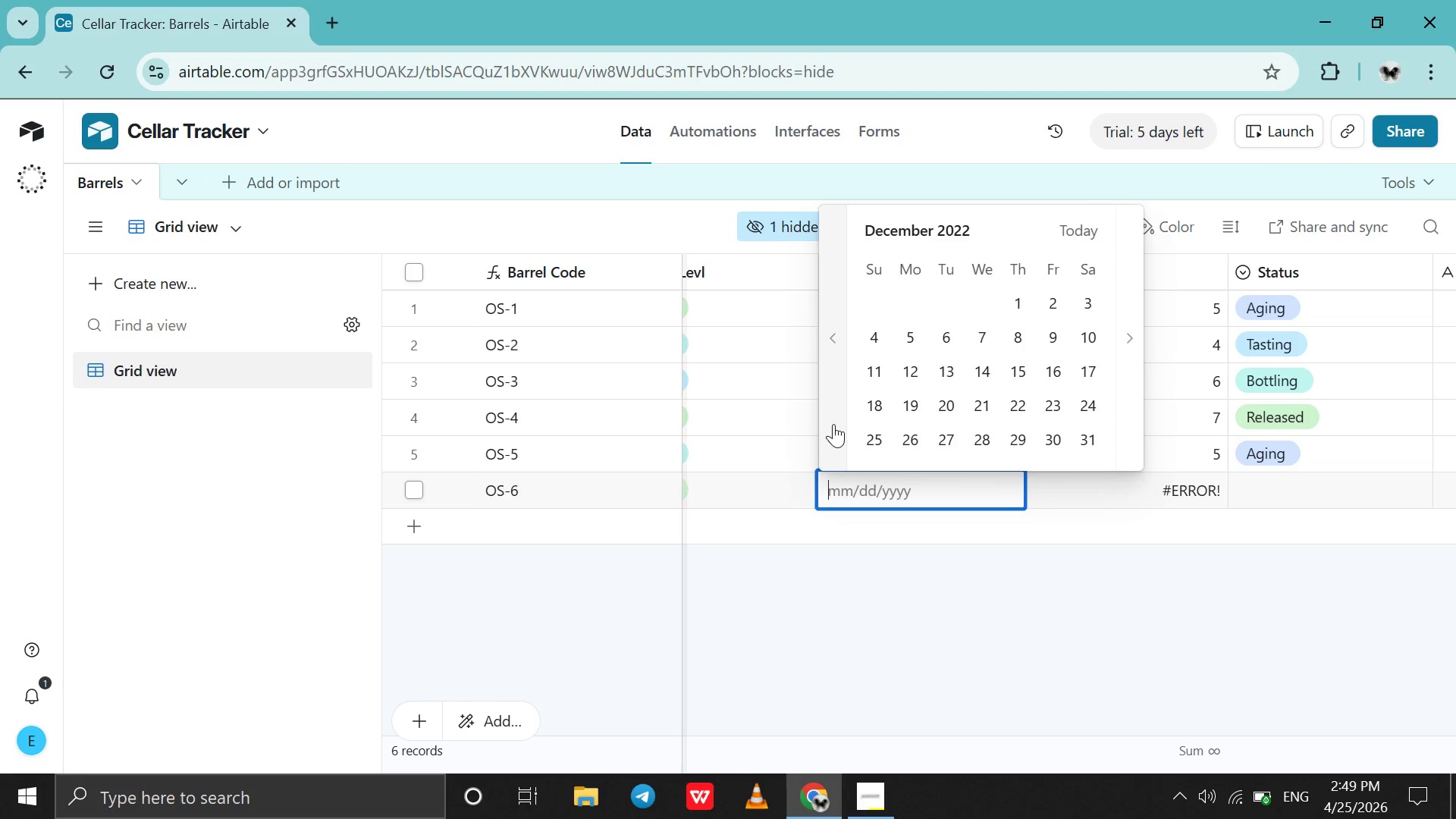 
triple_click([833, 424])
 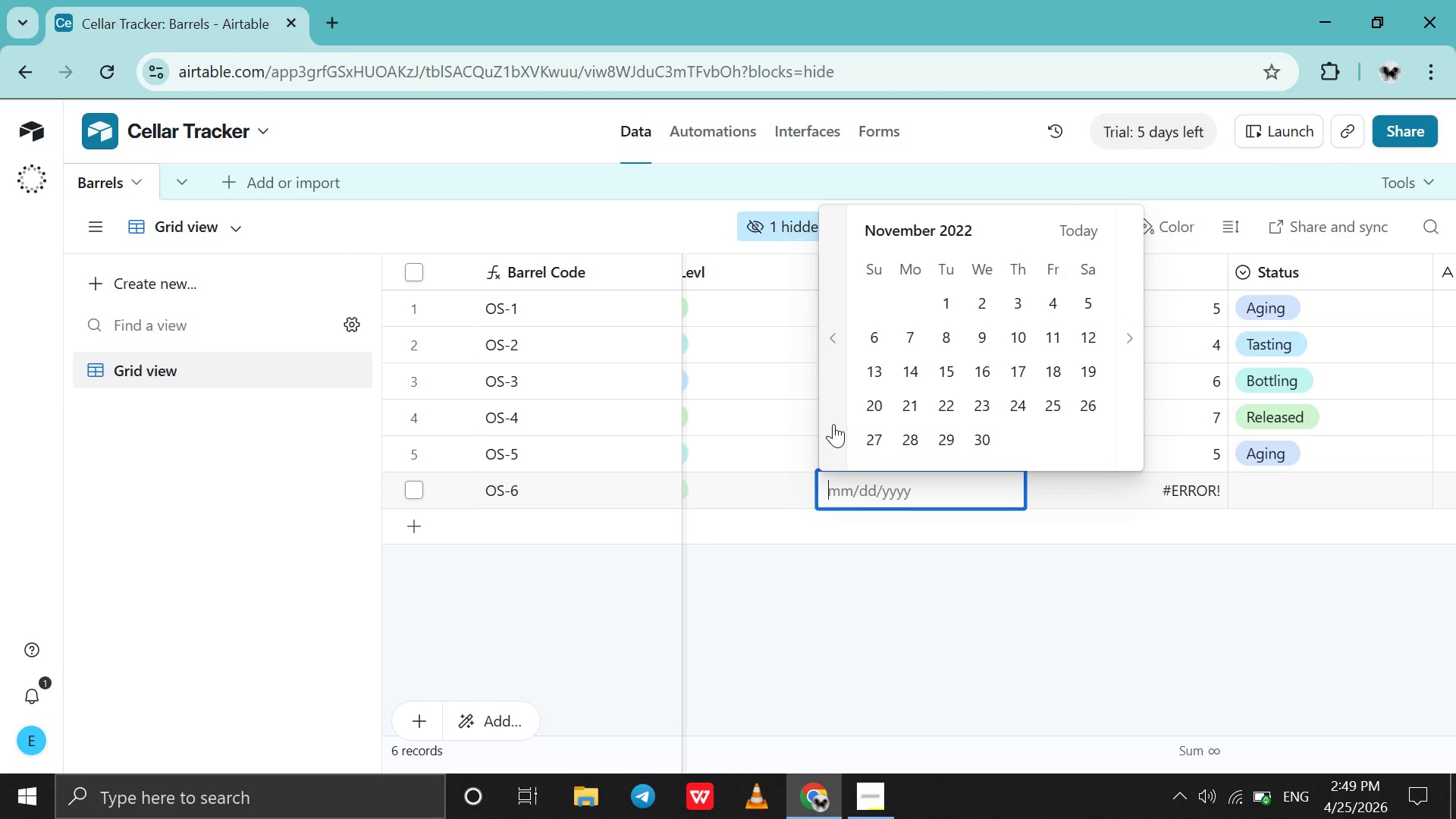 
triple_click([833, 424])
 